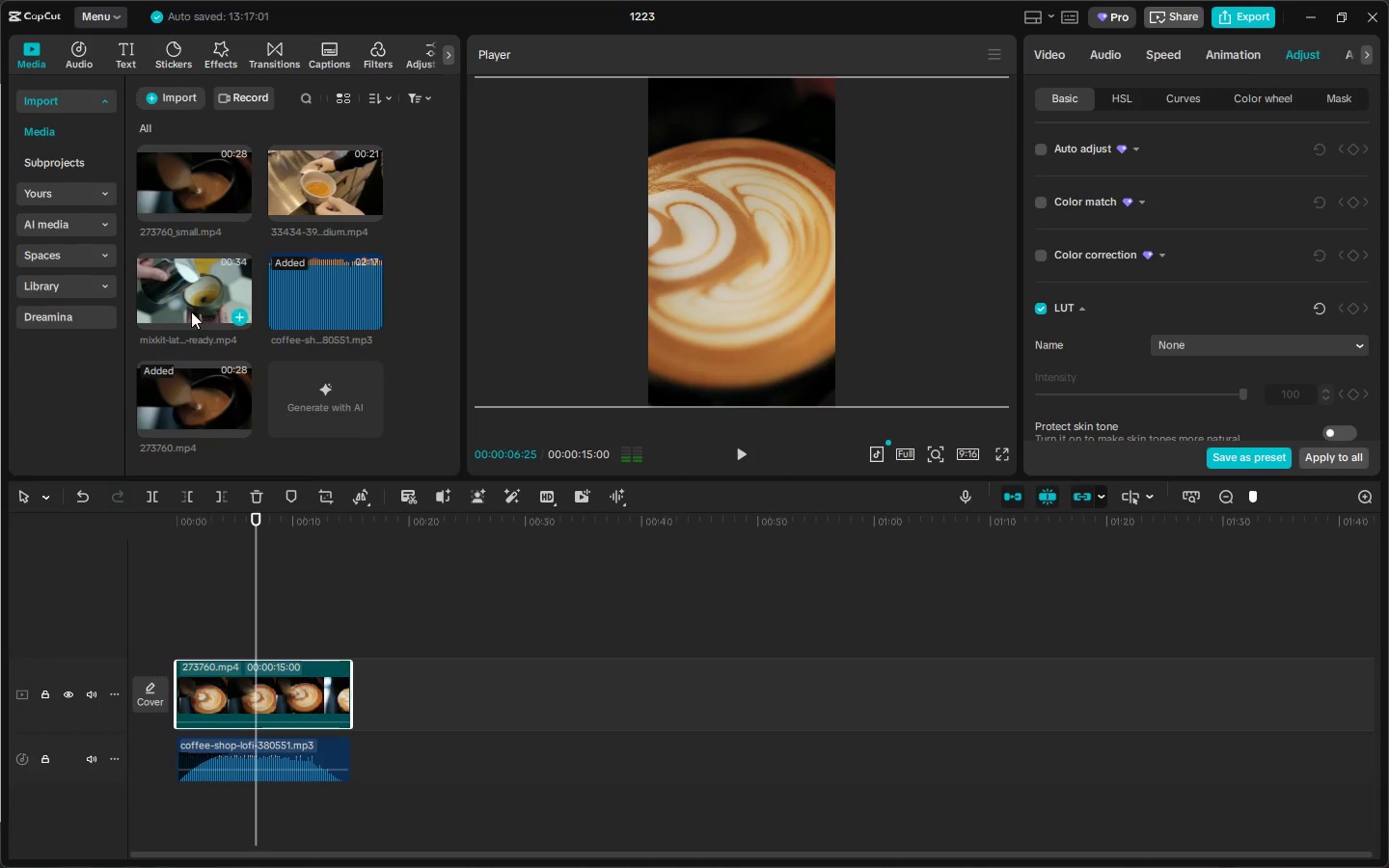 
left_click([192, 311])
 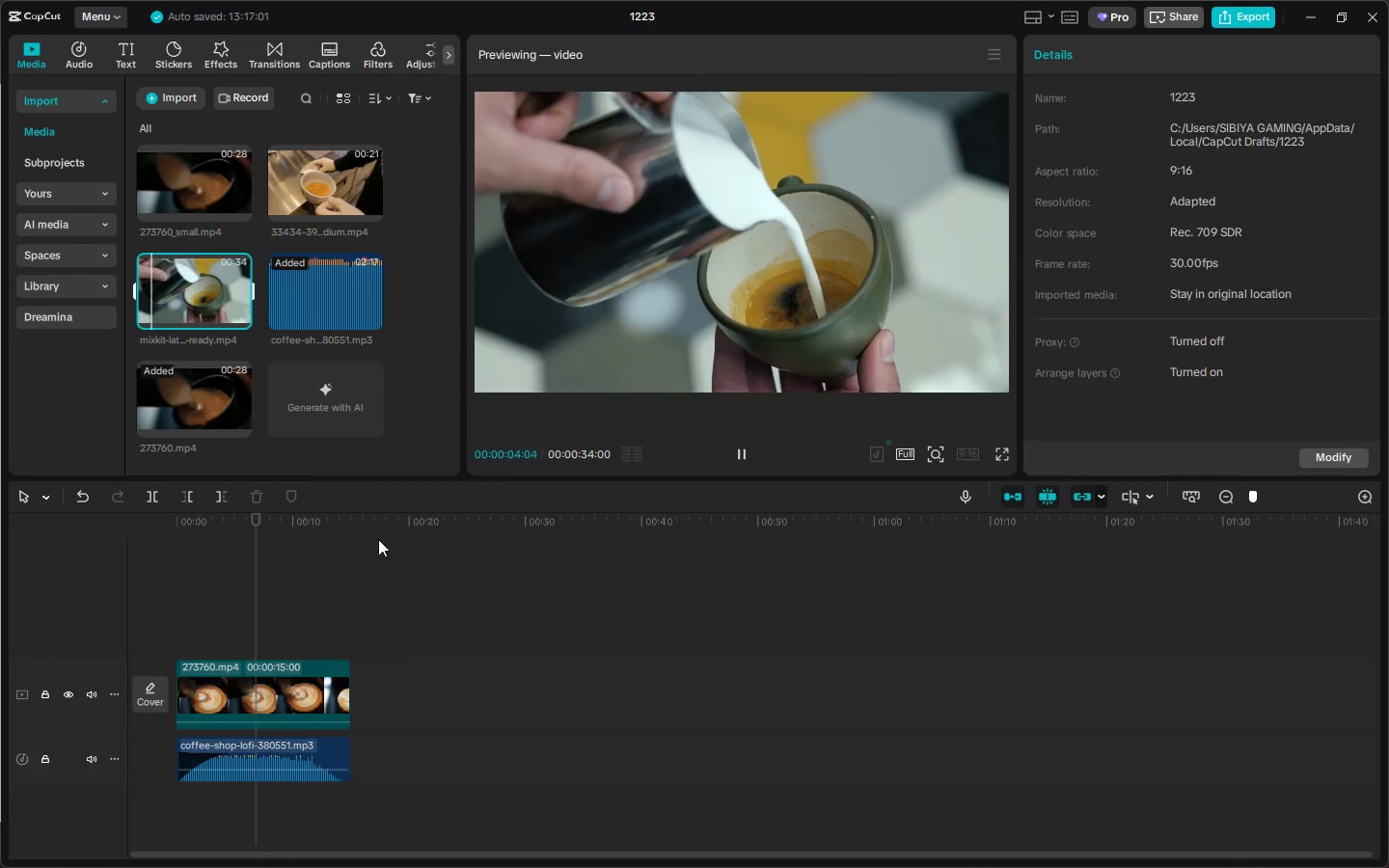 
wait(5.94)
 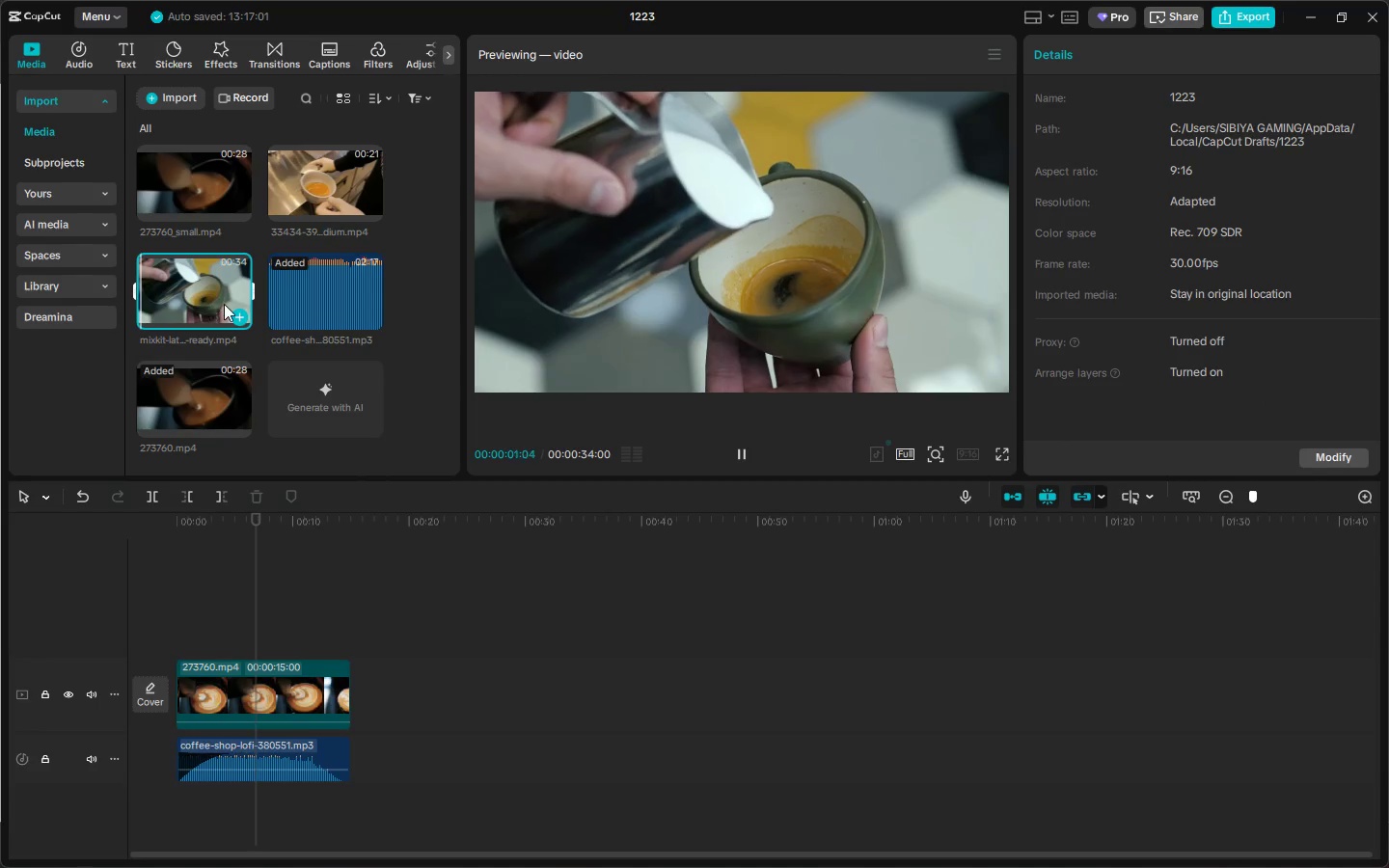 
left_click_drag(start_coordinate=[173, 285], to_coordinate=[227, 687])
 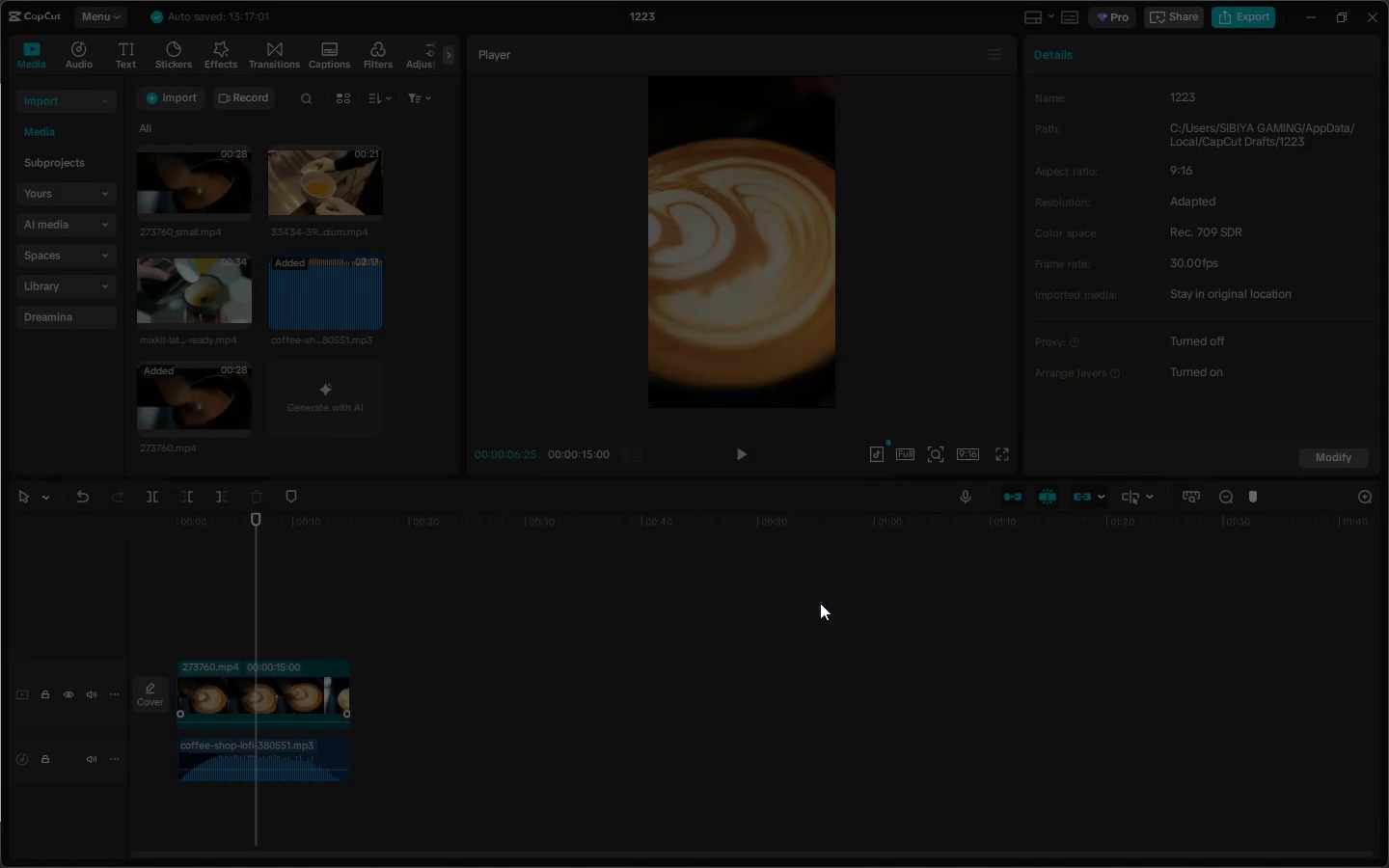 
double_click([310, 696])
 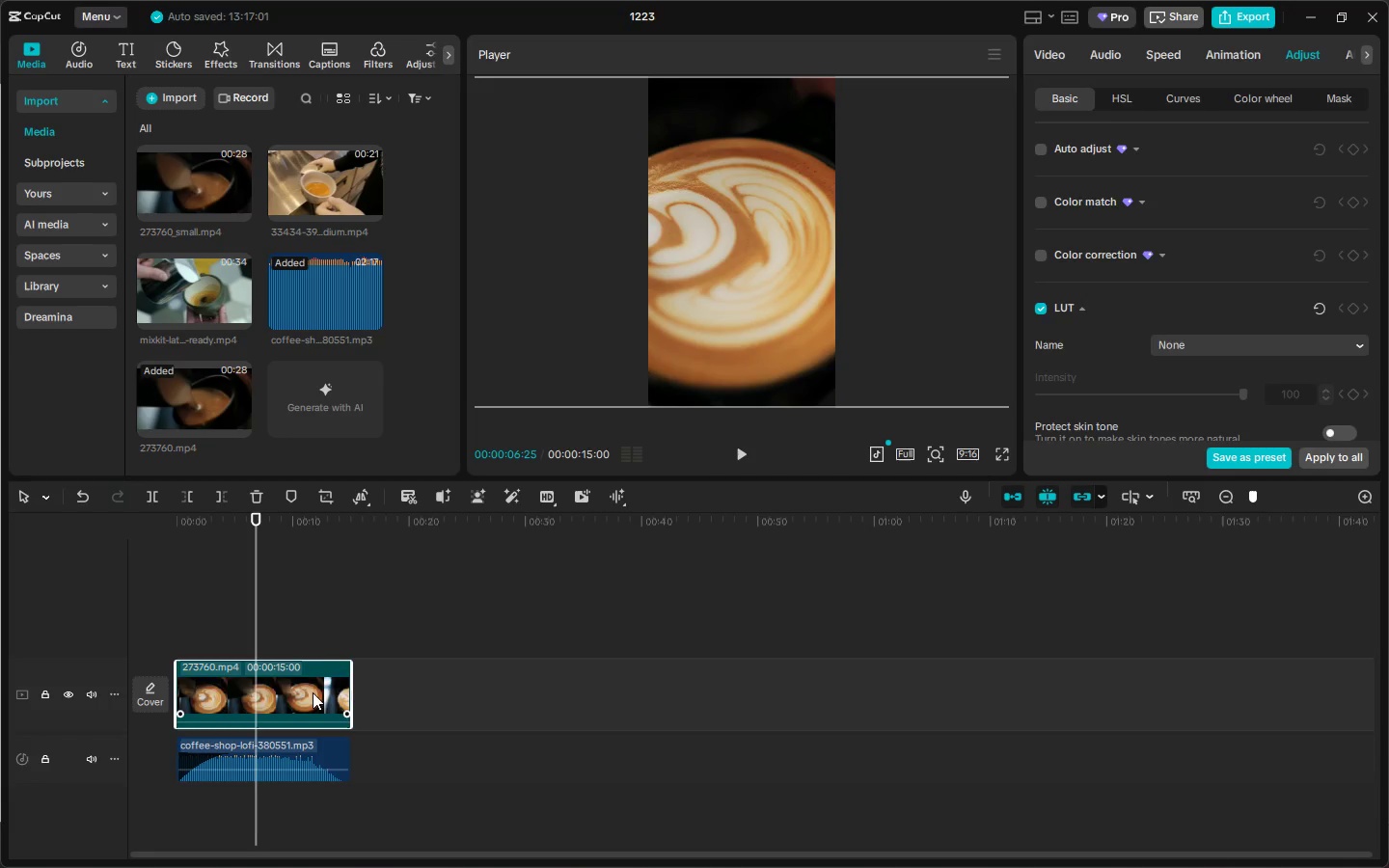 
key(Delete)
 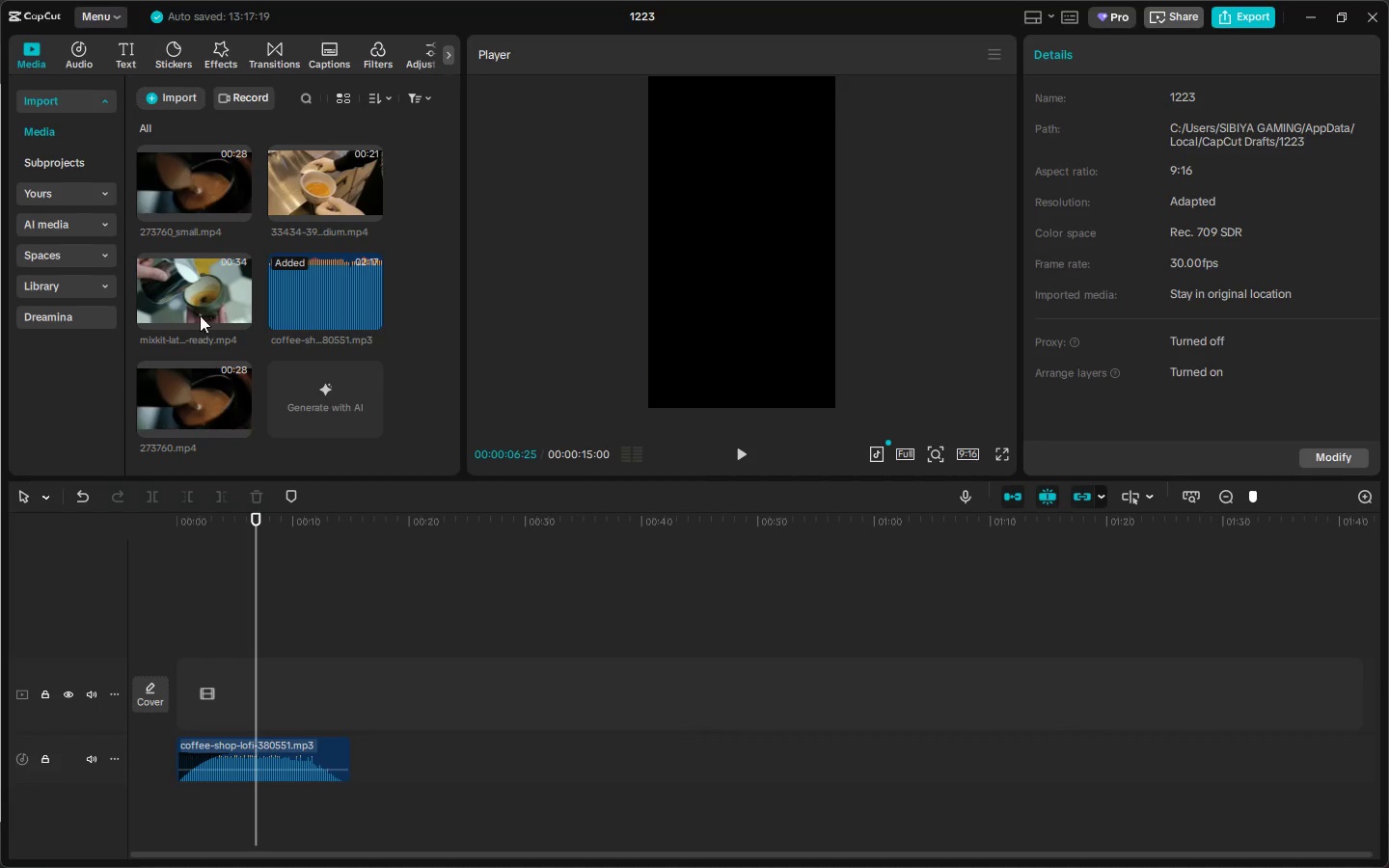 
left_click_drag(start_coordinate=[198, 312], to_coordinate=[240, 702])
 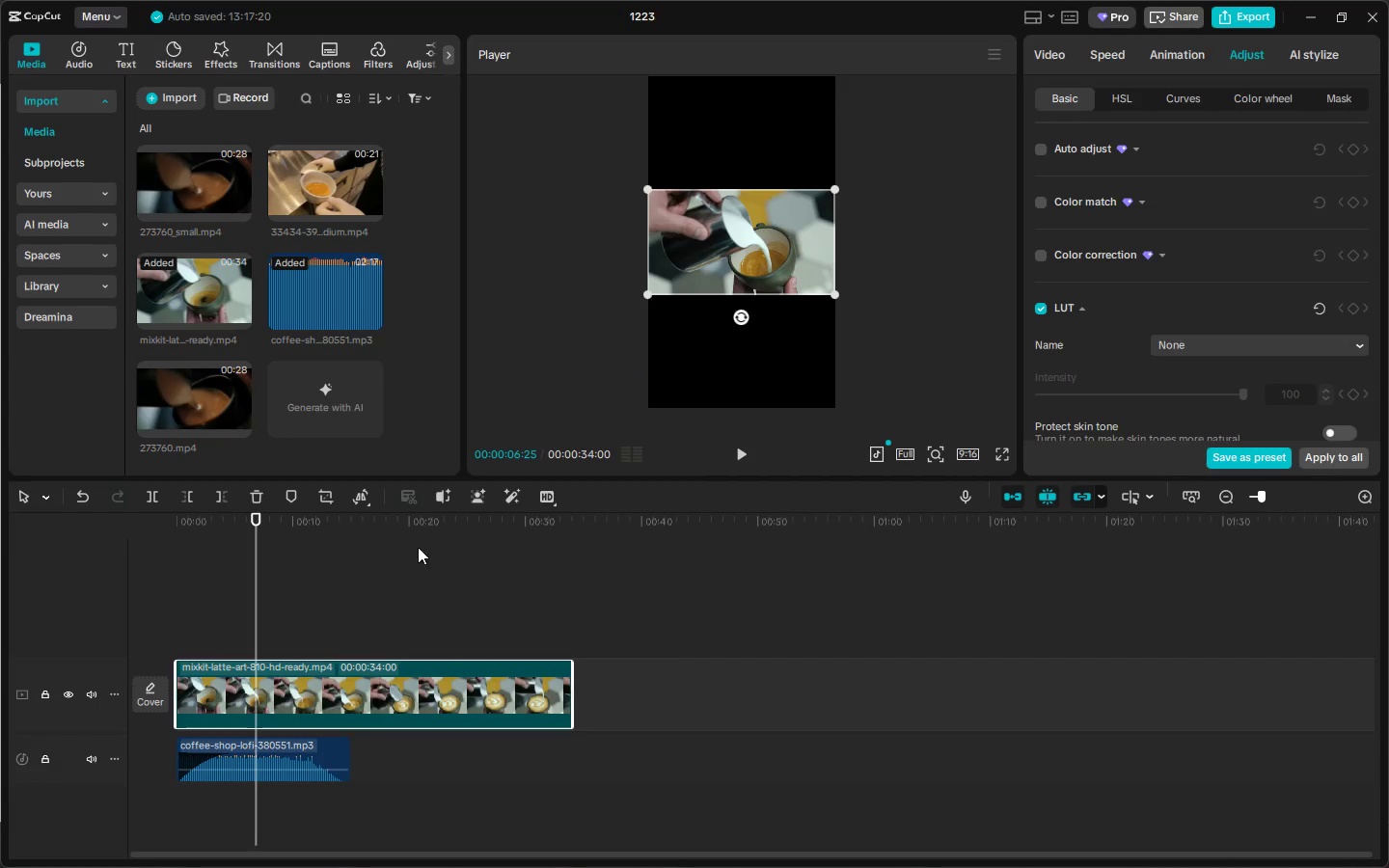 
left_click_drag(start_coordinate=[416, 520], to_coordinate=[440, 520])
 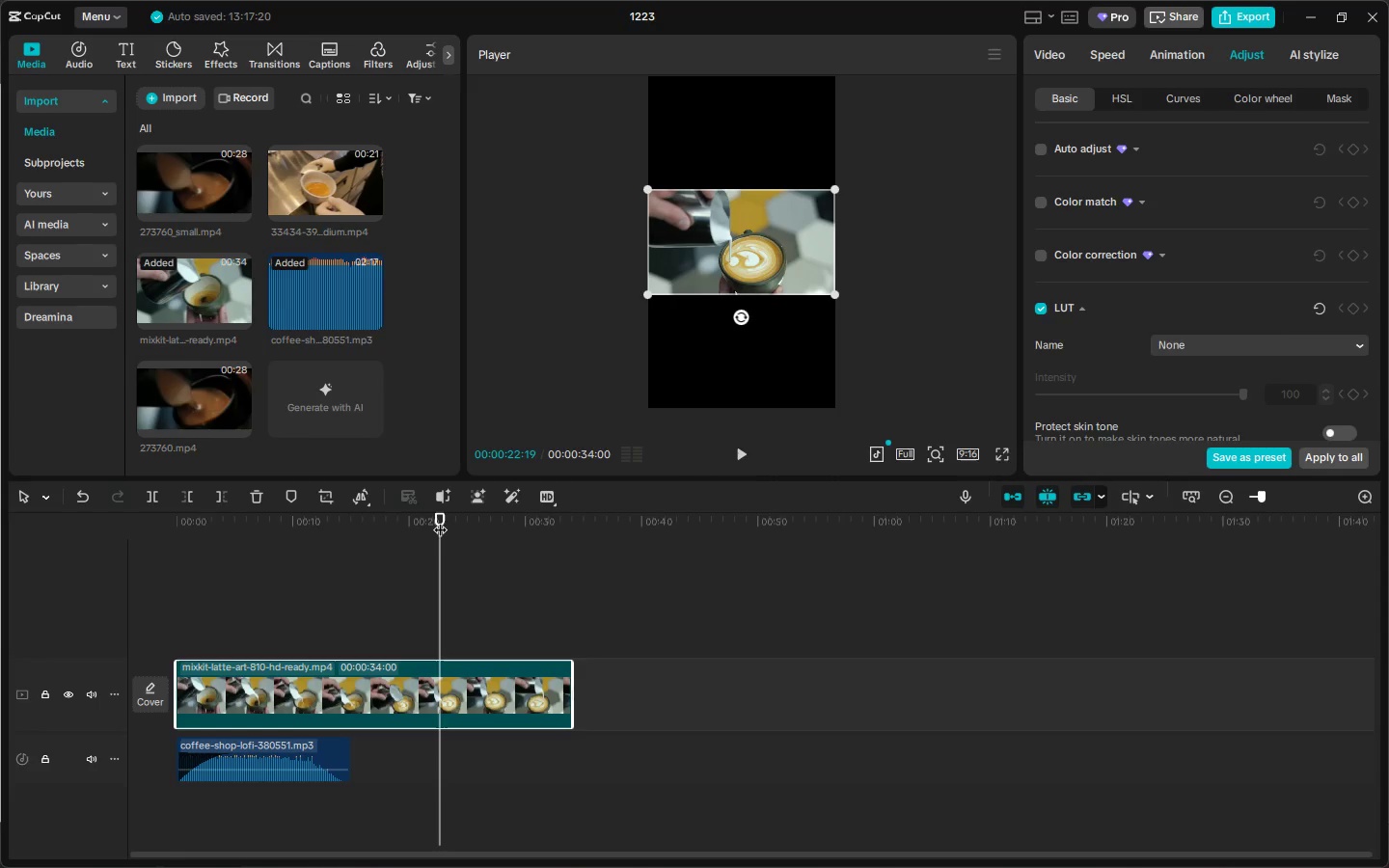 
key(Alt+AltLeft)
 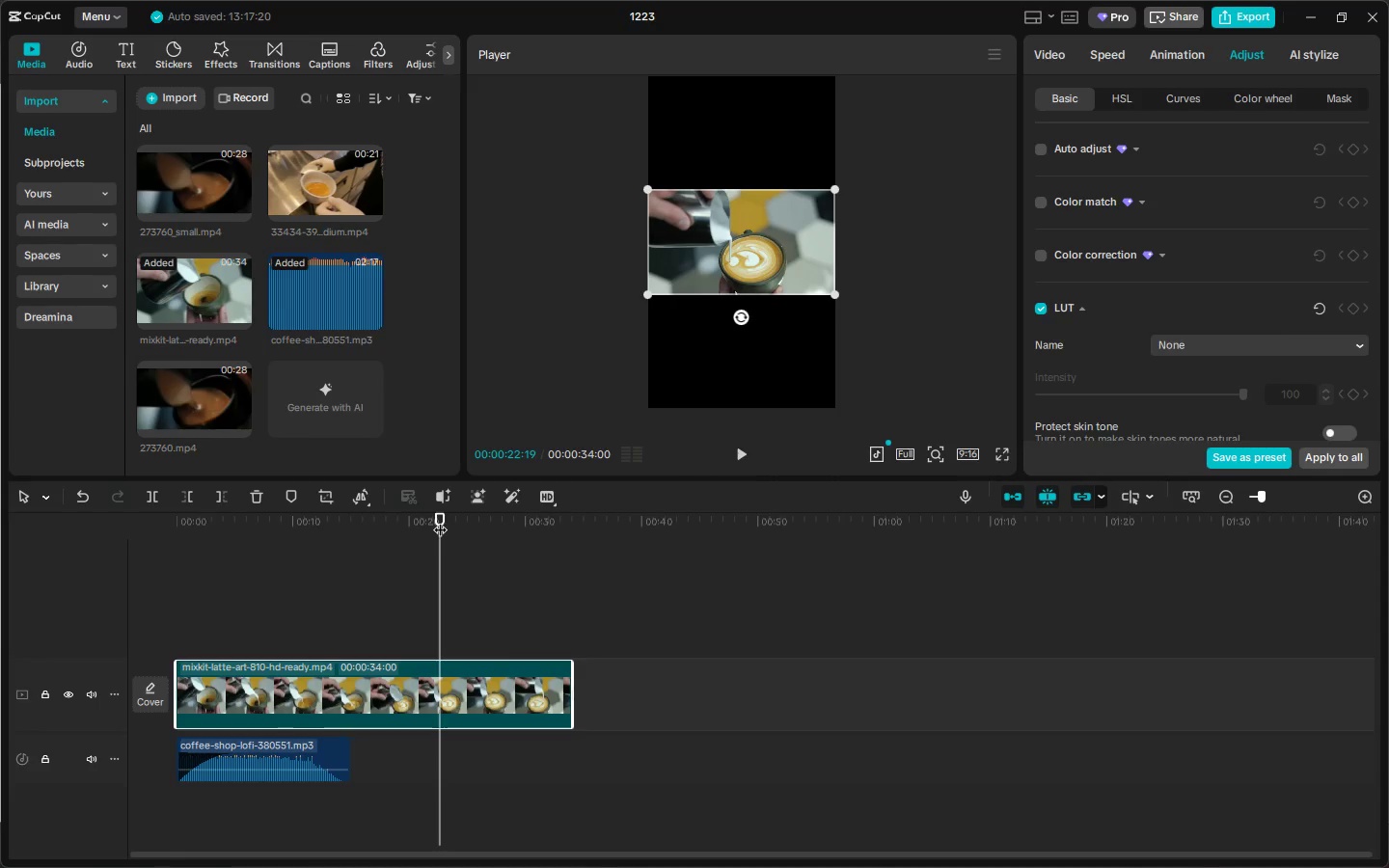 
key(Alt+Tab)
 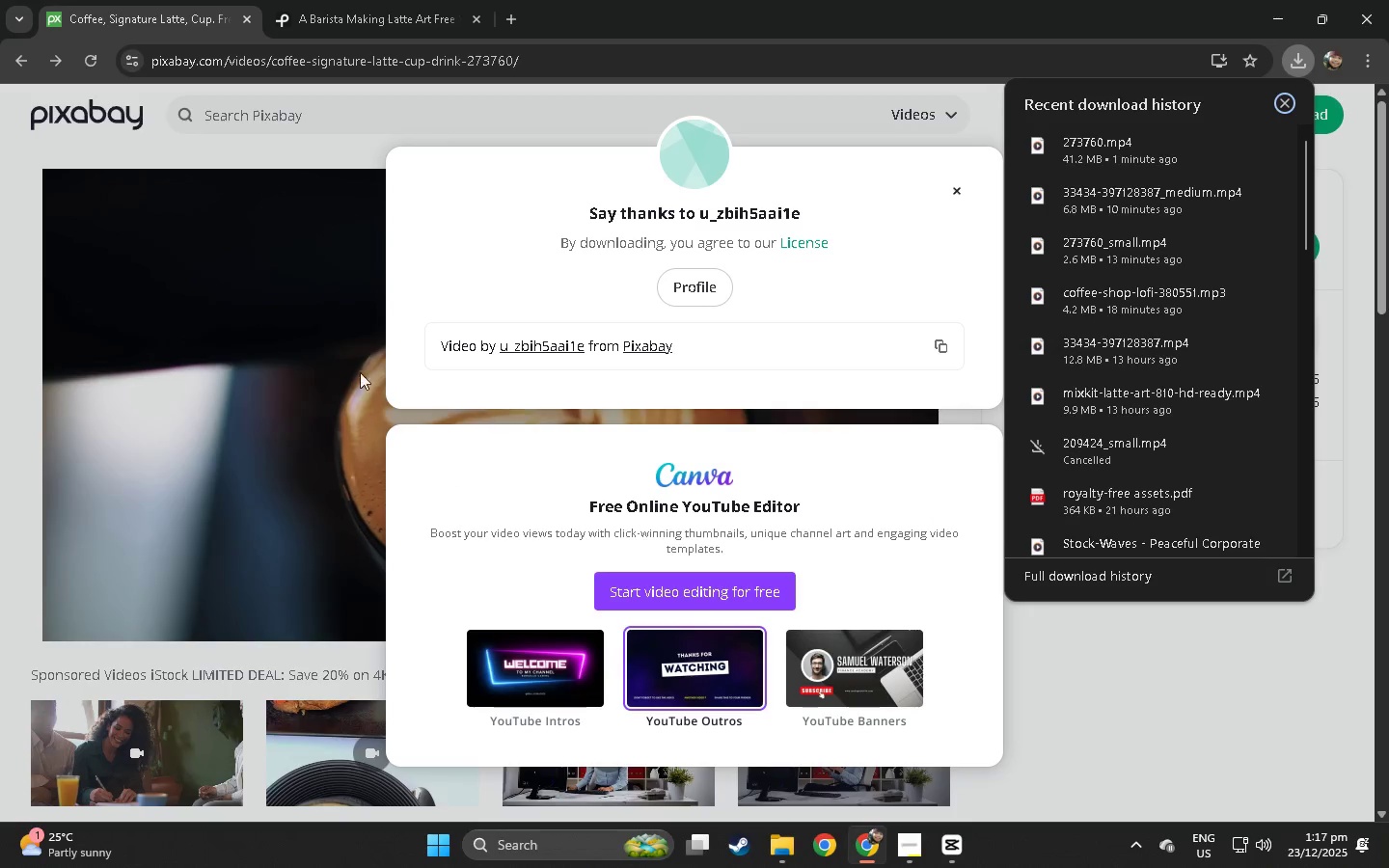 
left_click([179, 374])
 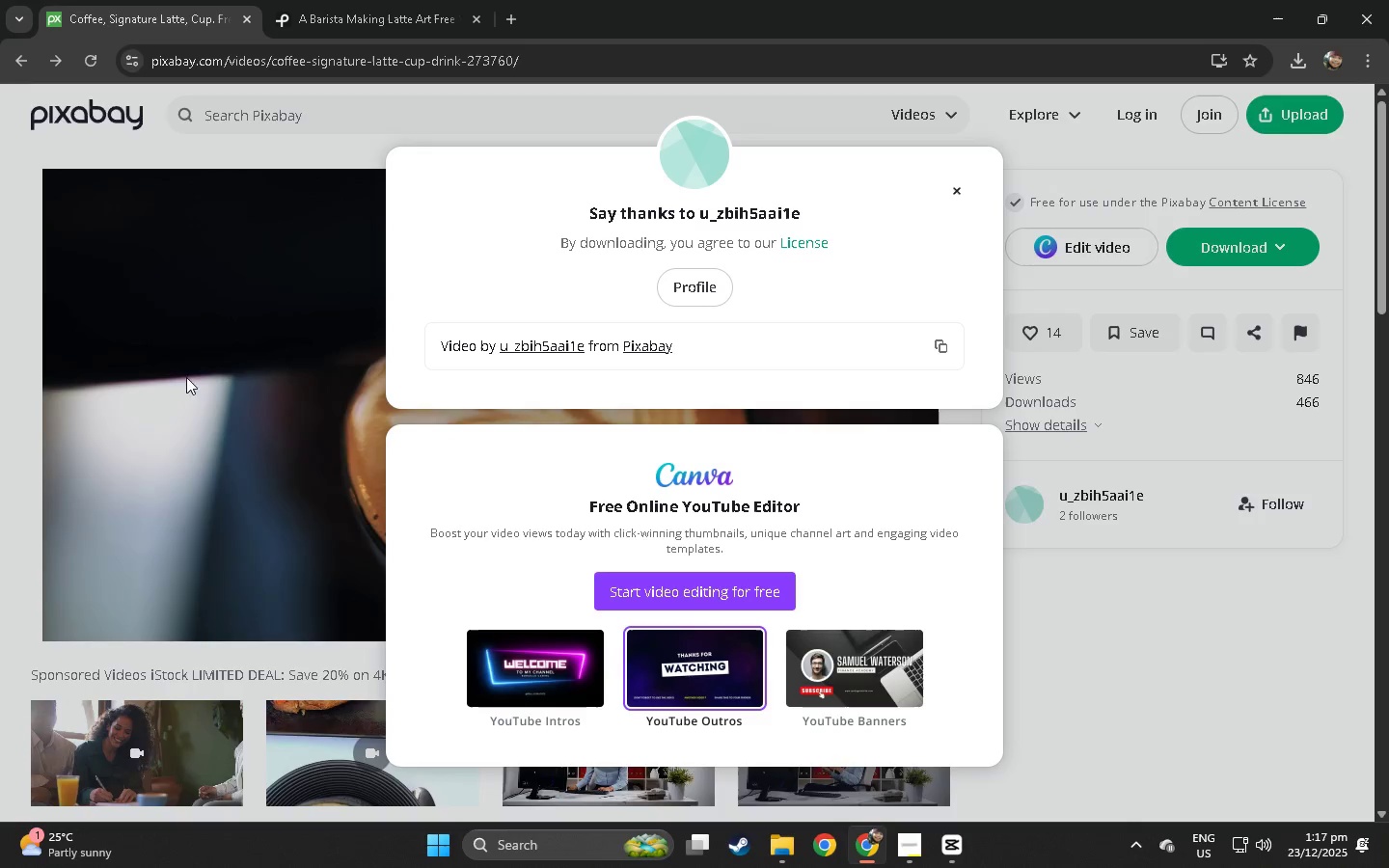 
scroll: coordinate [248, 404], scroll_direction: down, amount: 12.0
 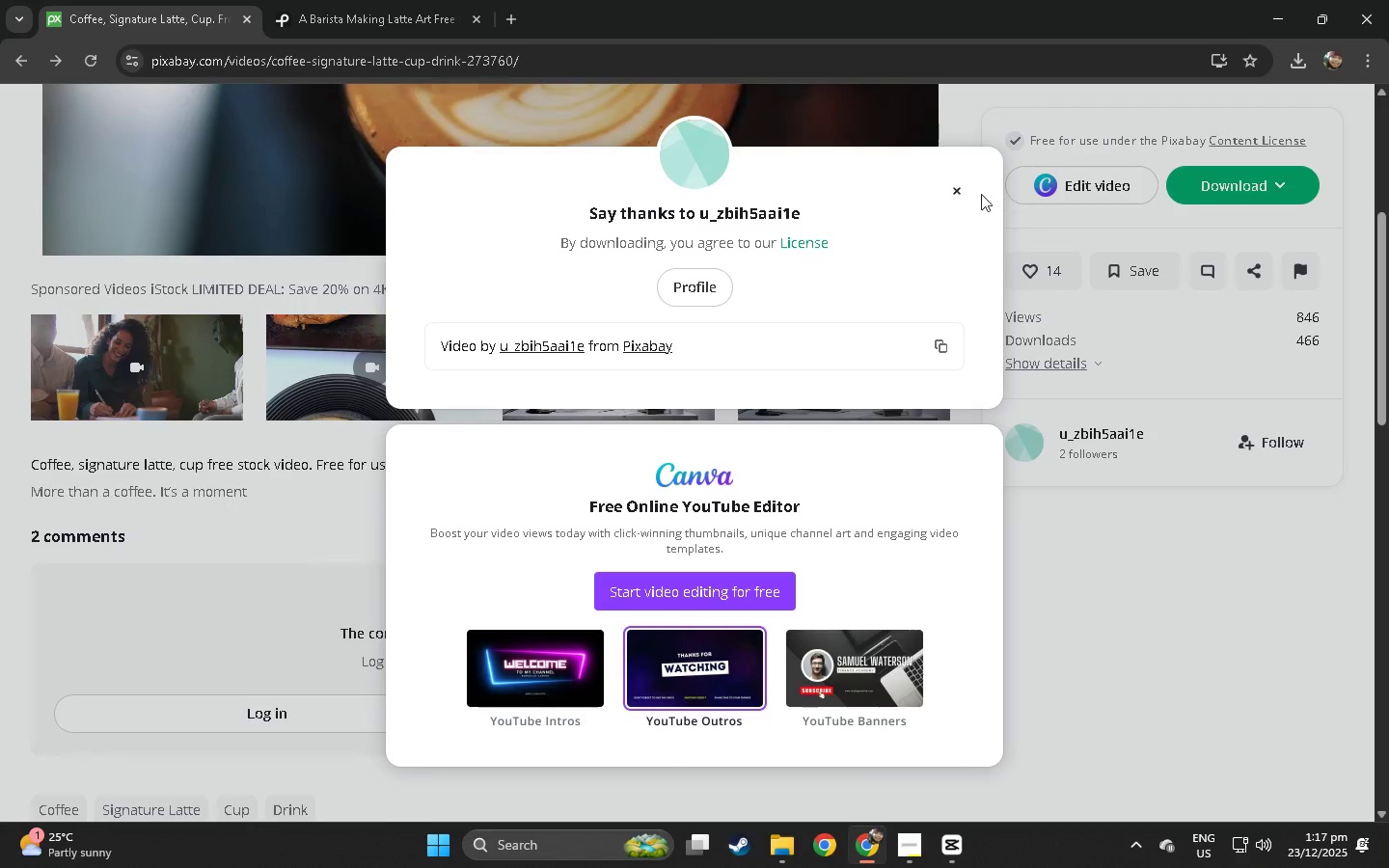 
left_click([968, 192])
 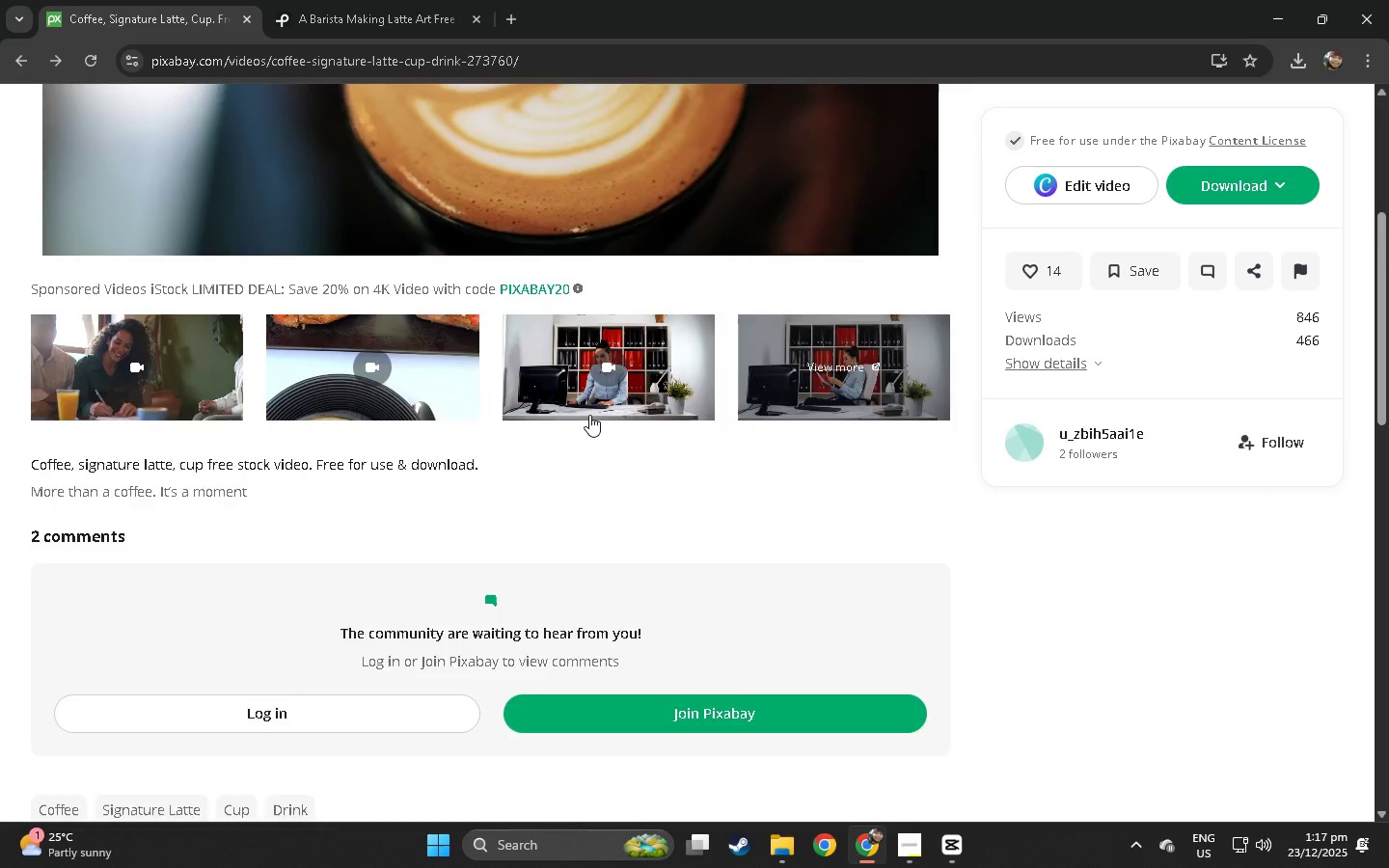 
scroll: coordinate [392, 402], scroll_direction: down, amount: 30.0
 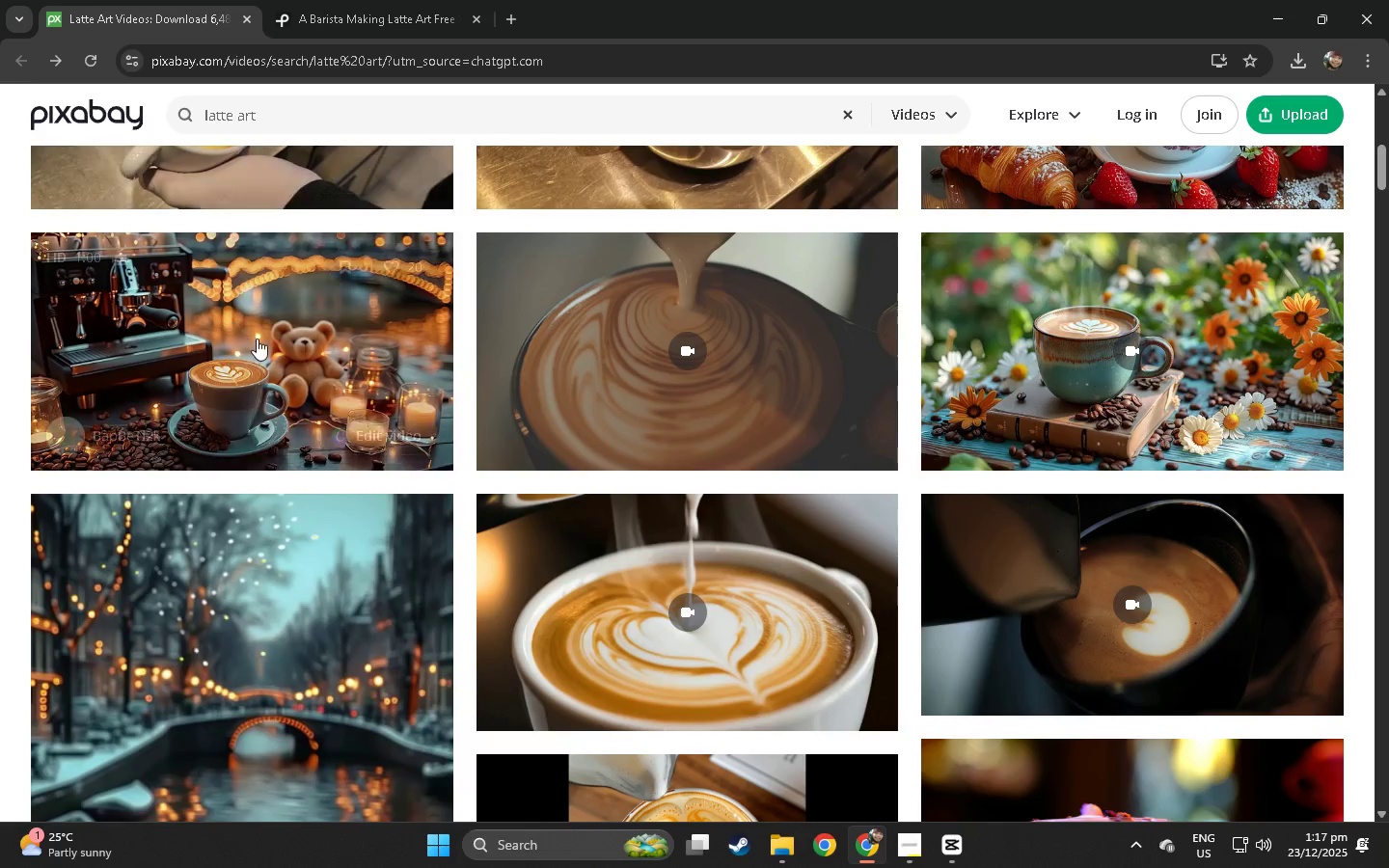 
mouse_move([1206, 556])
 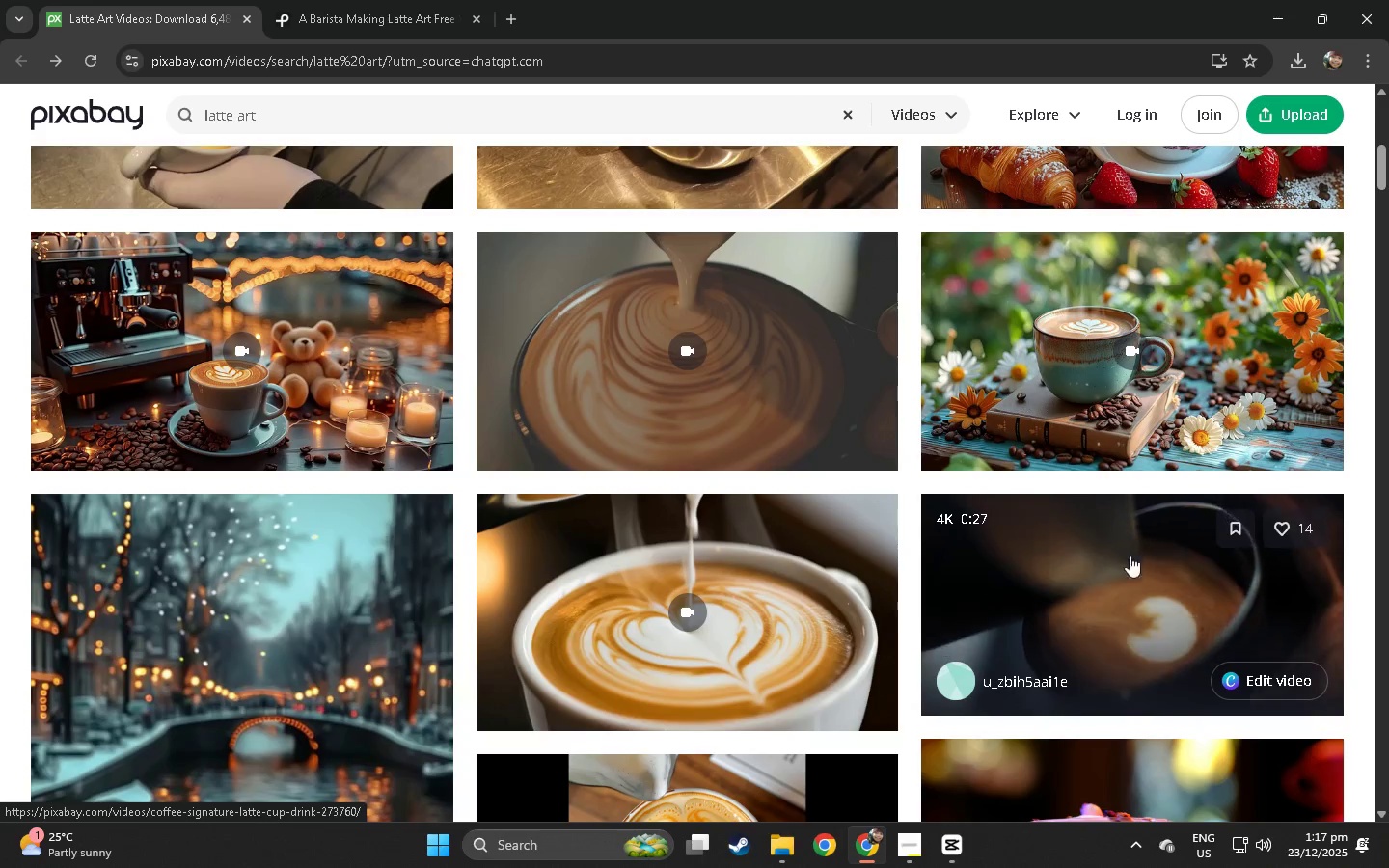 
scroll: coordinate [1107, 547], scroll_direction: up, amount: 14.0
 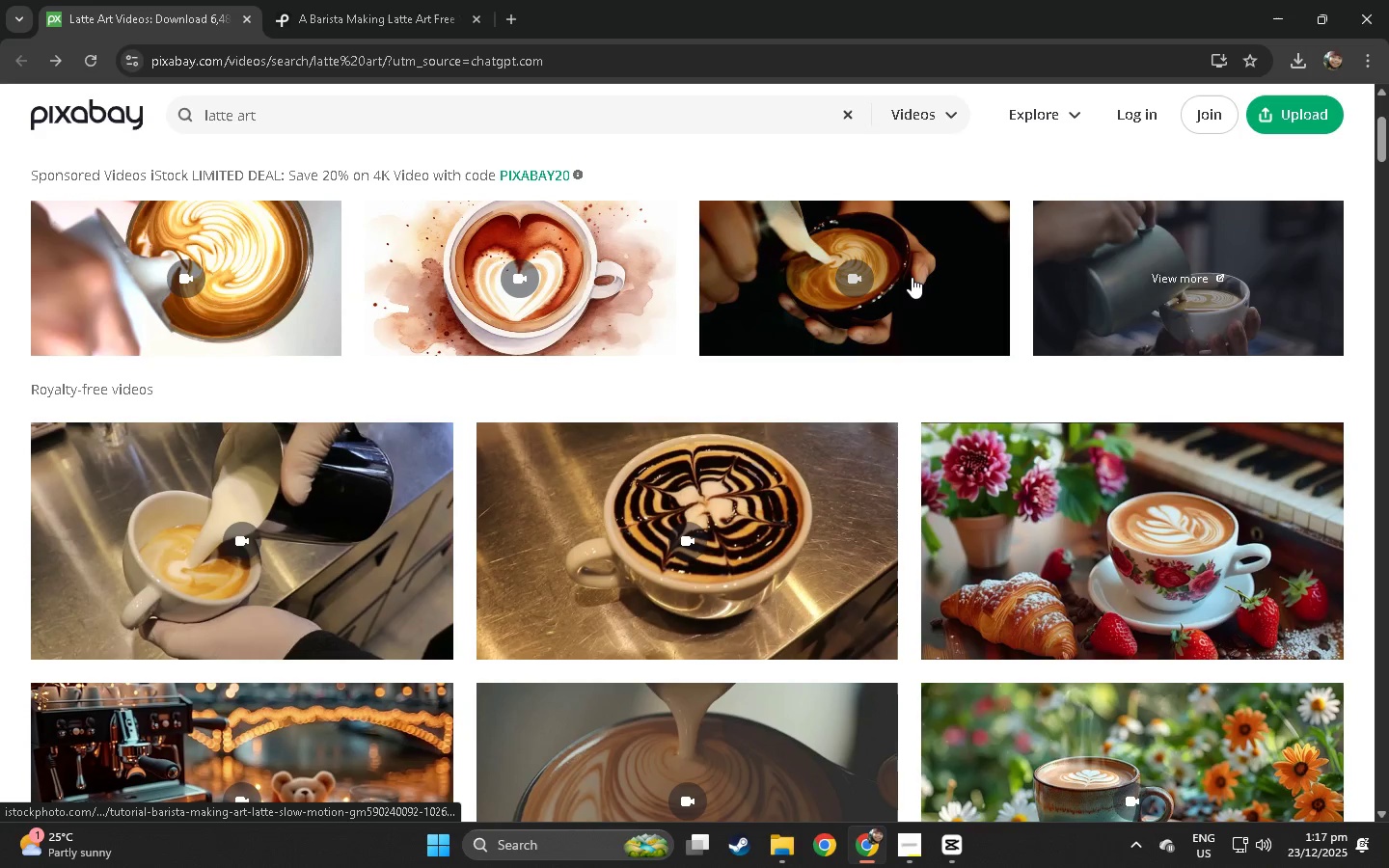 
scroll: coordinate [899, 381], scroll_direction: down, amount: 45.0
 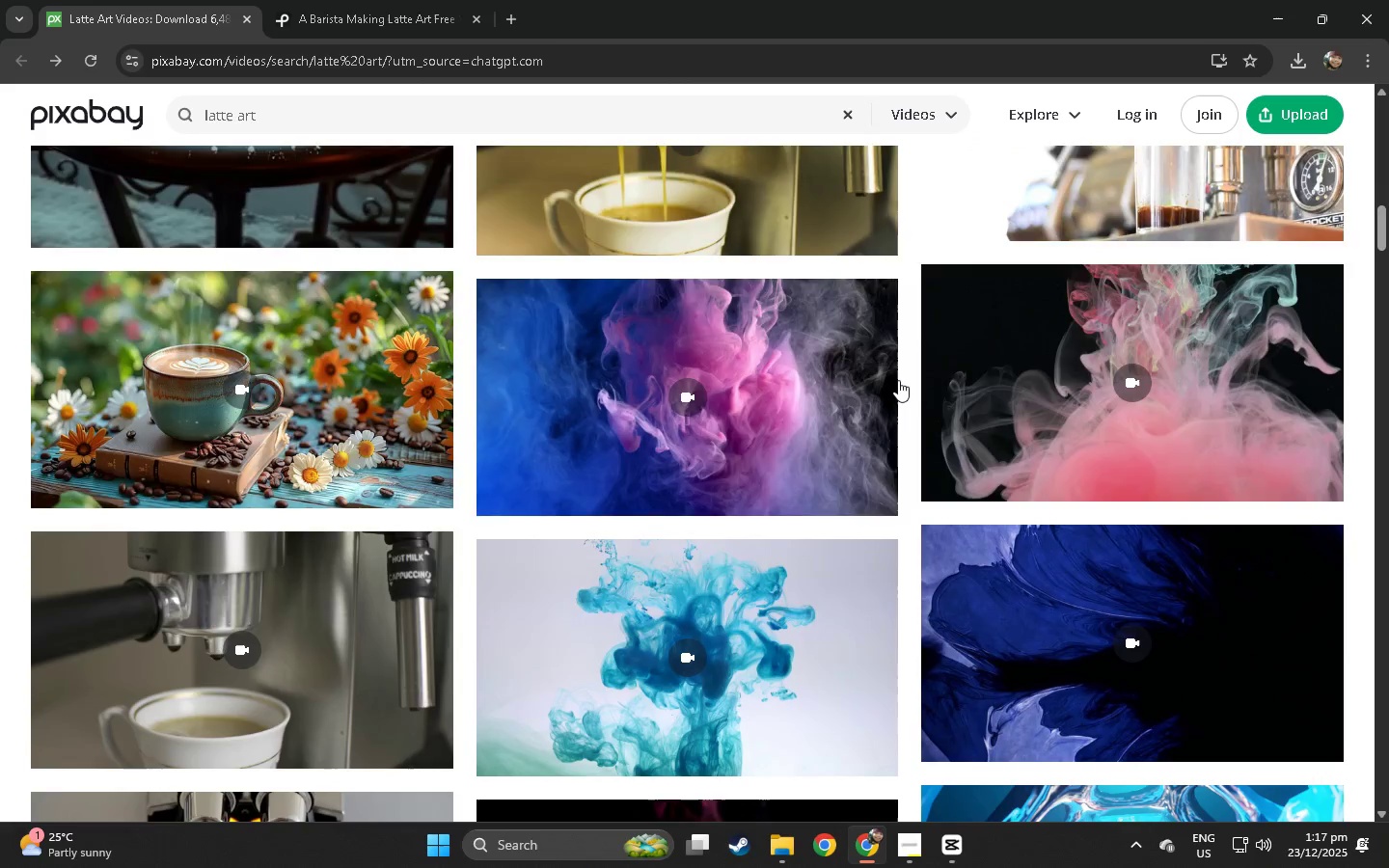 
scroll: coordinate [911, 341], scroll_direction: up, amount: 13.0
 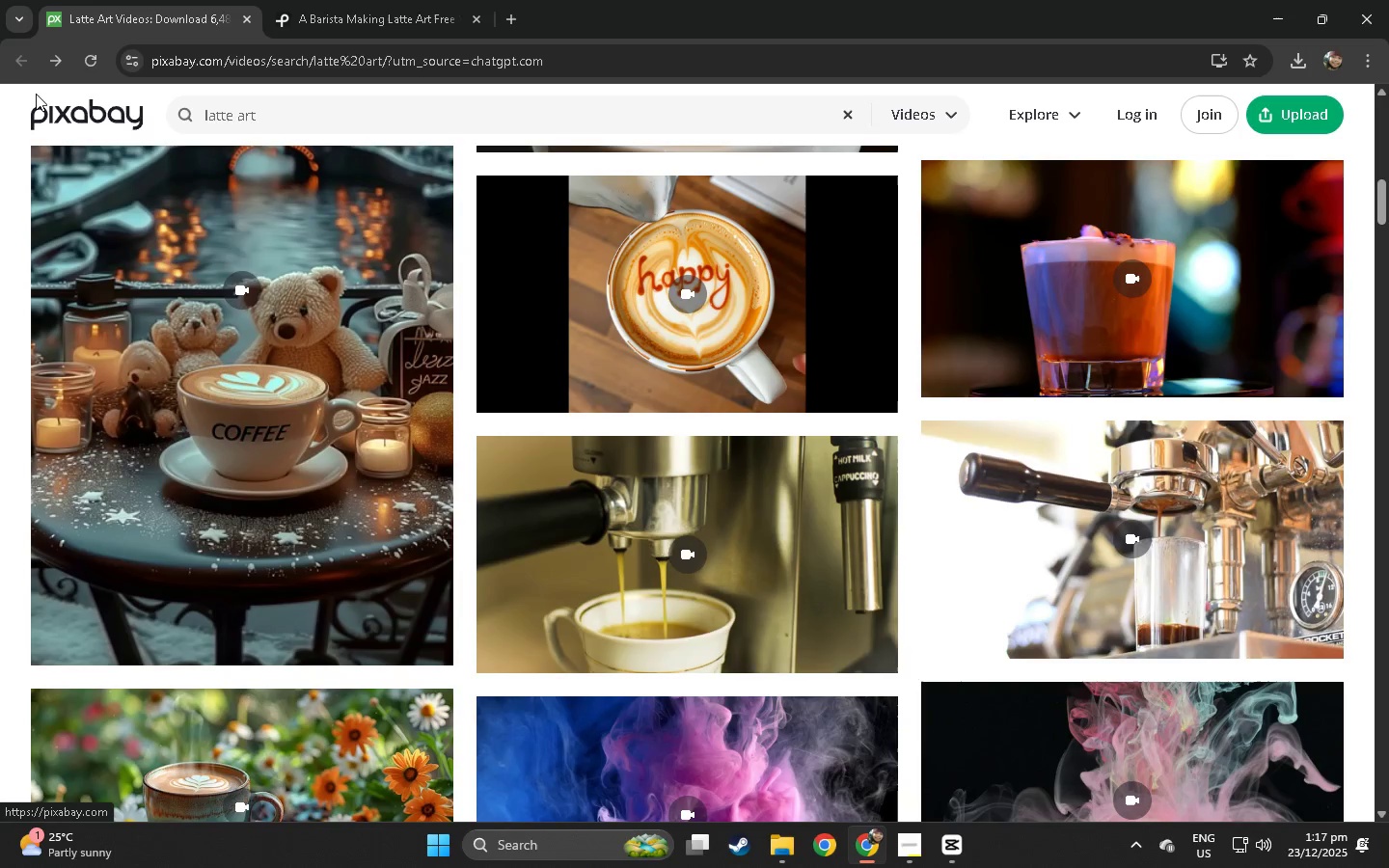 
left_click([60, 67])
 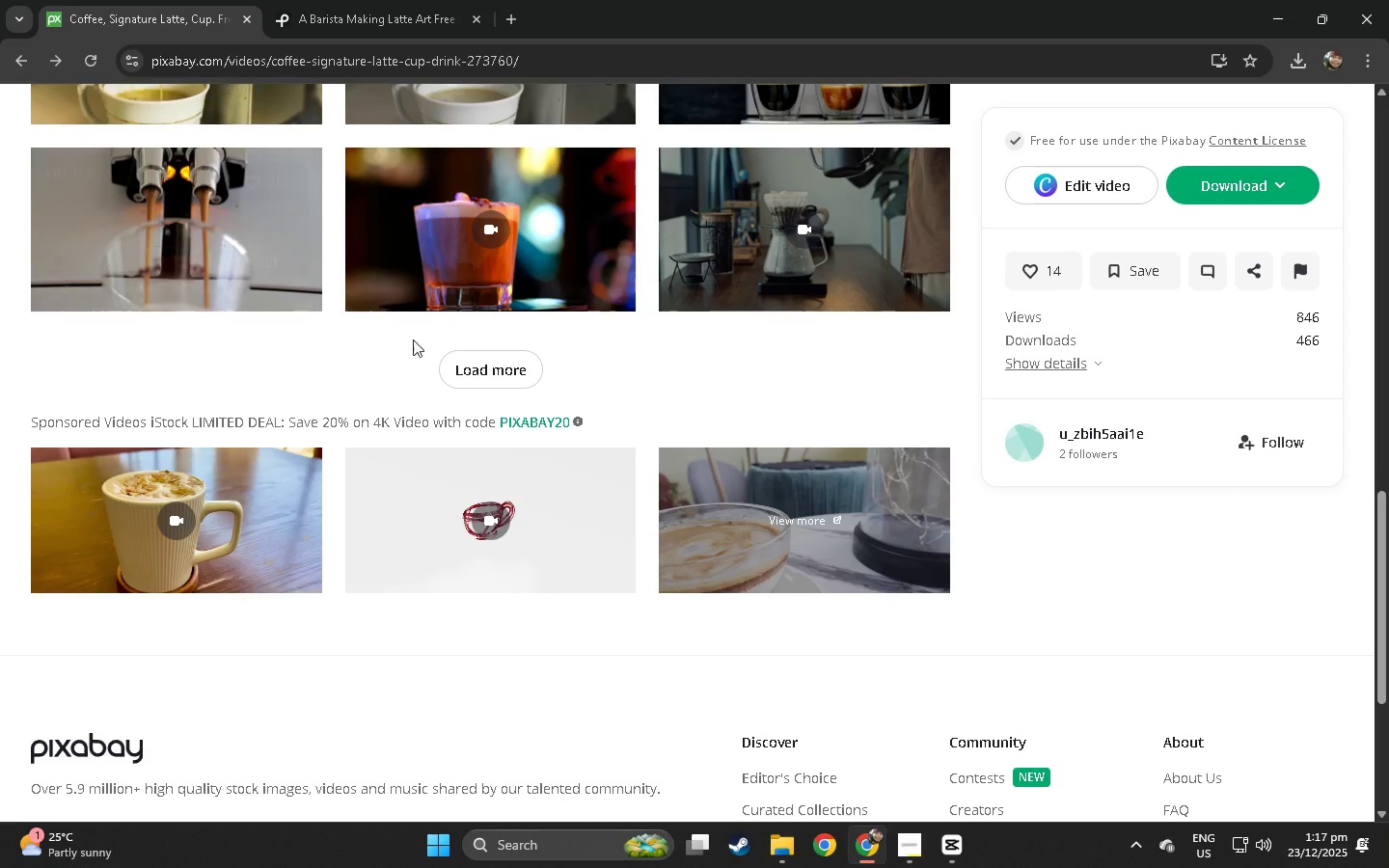 
scroll: coordinate [471, 359], scroll_direction: up, amount: 38.0
 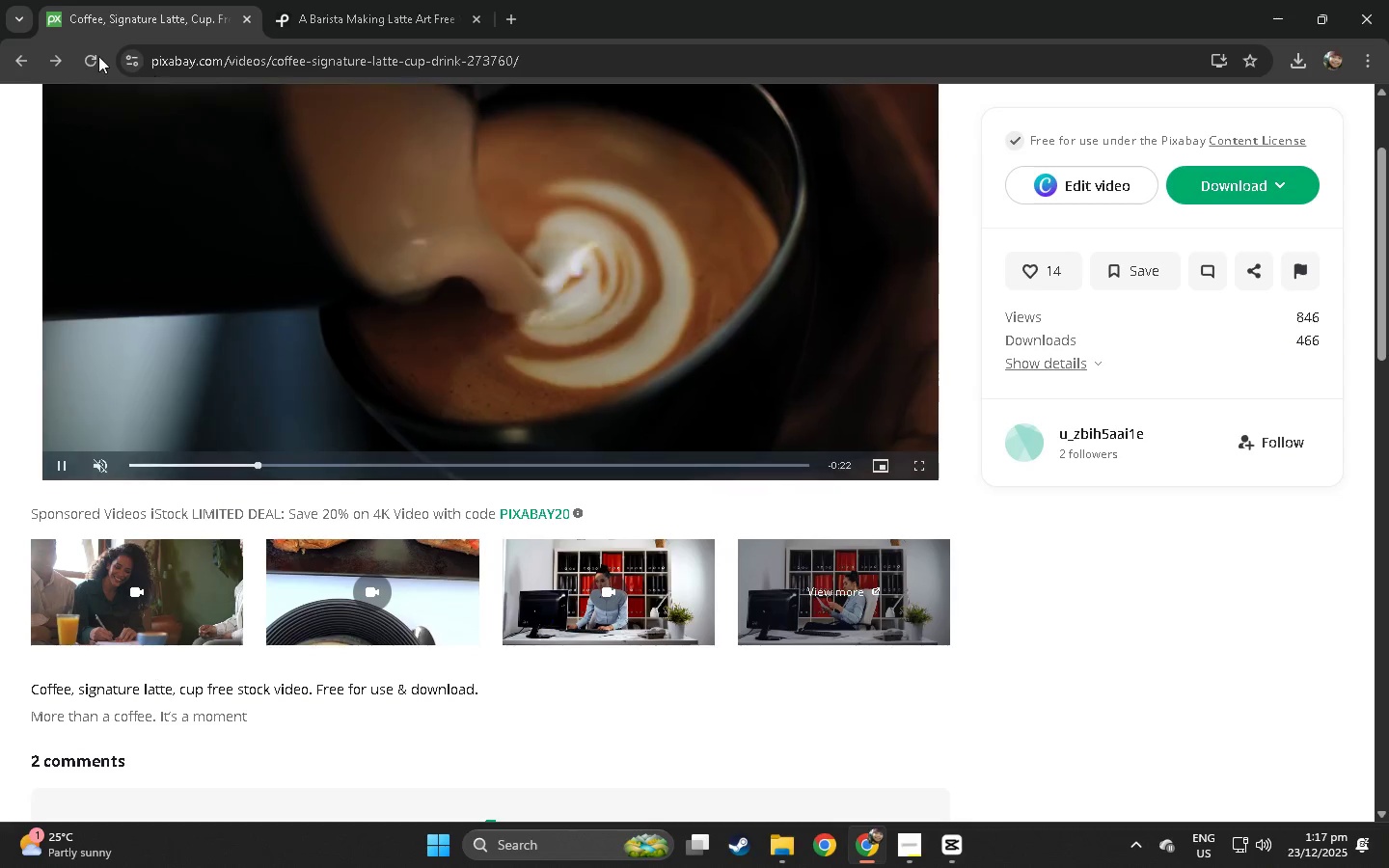 
left_click([55, 68])
 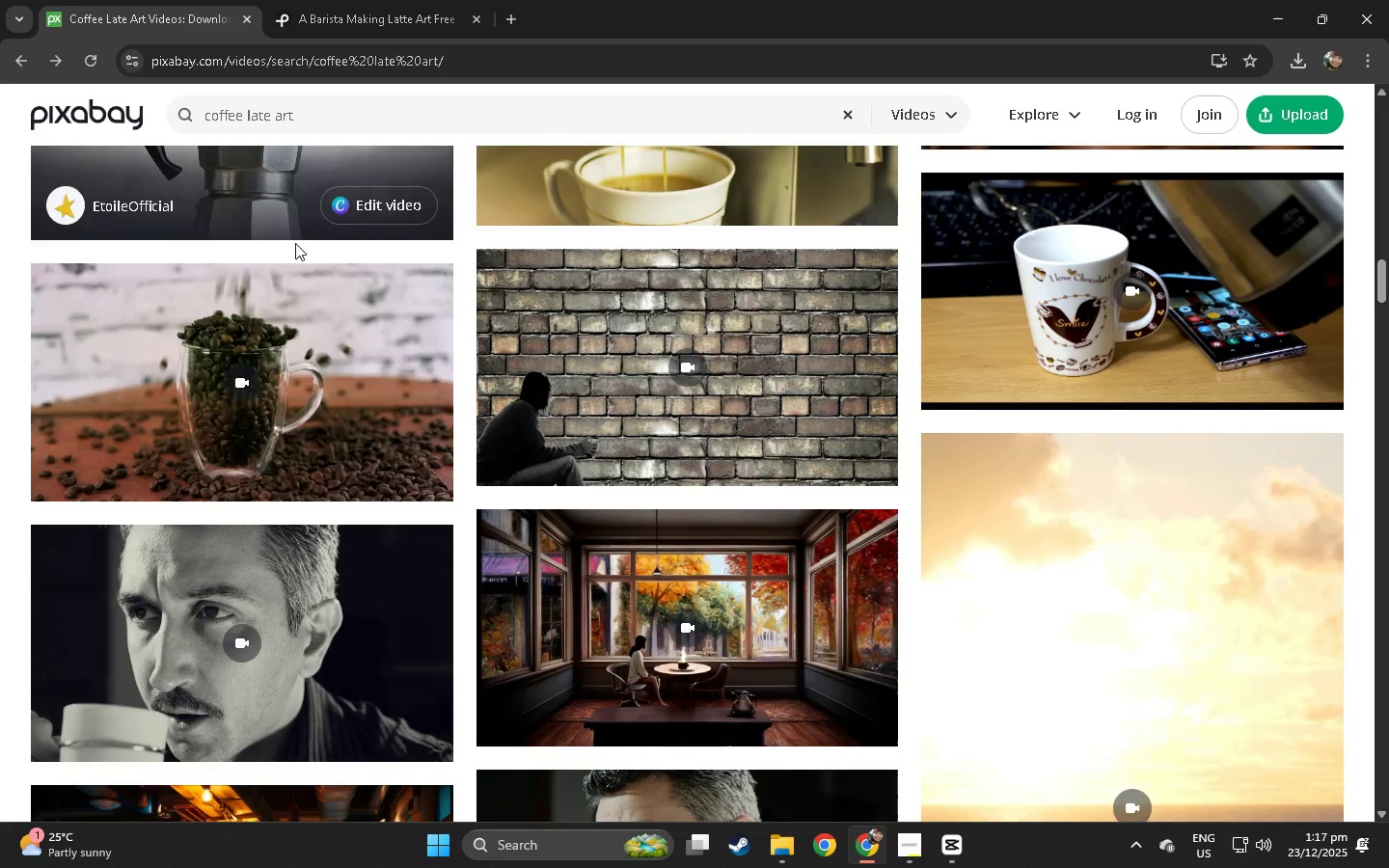 
scroll: coordinate [330, 399], scroll_direction: up, amount: 85.0
 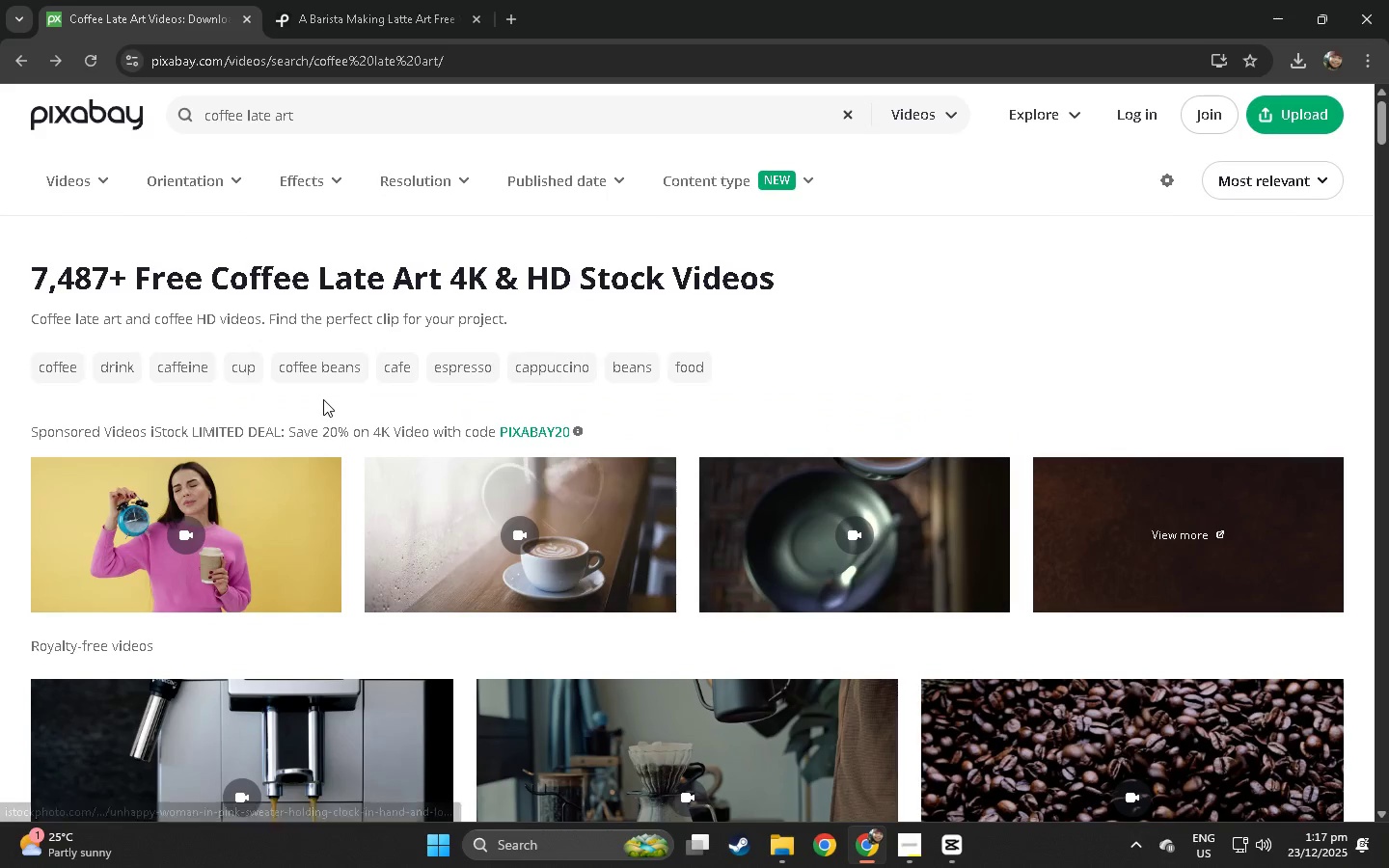 
scroll: coordinate [397, 365], scroll_direction: down, amount: 42.0
 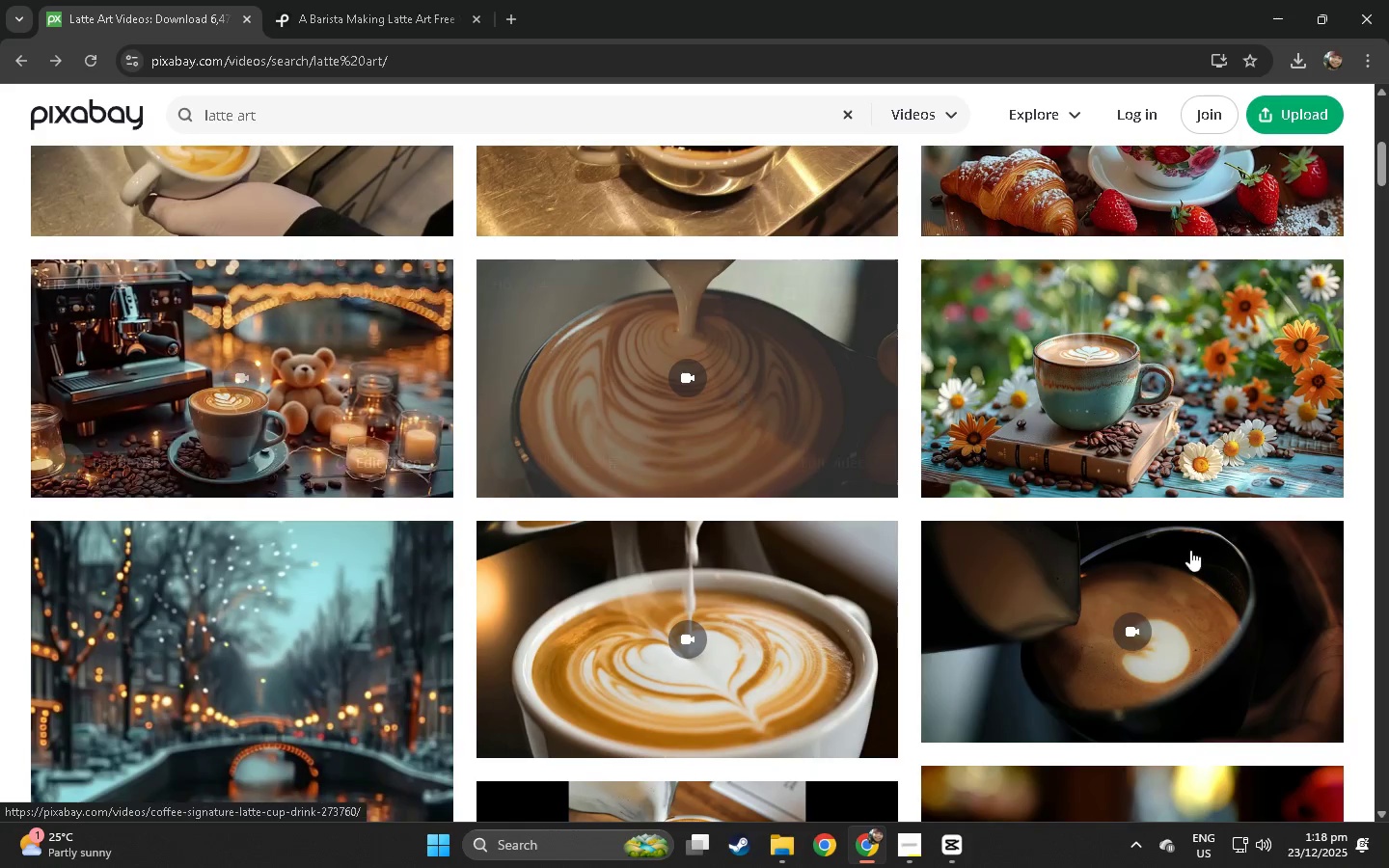 
mouse_move([1167, 599])
 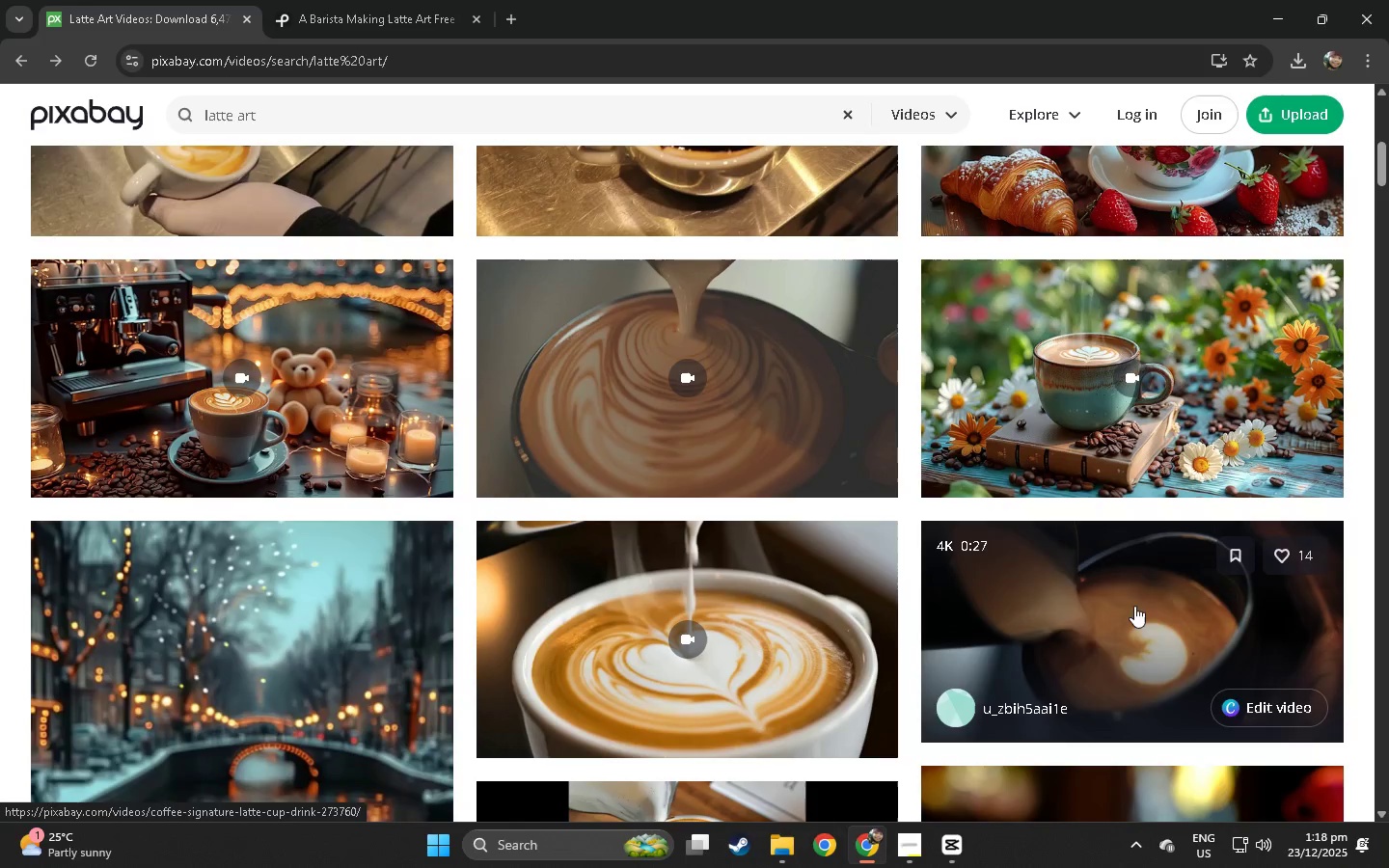 
key(Alt+AltLeft)
 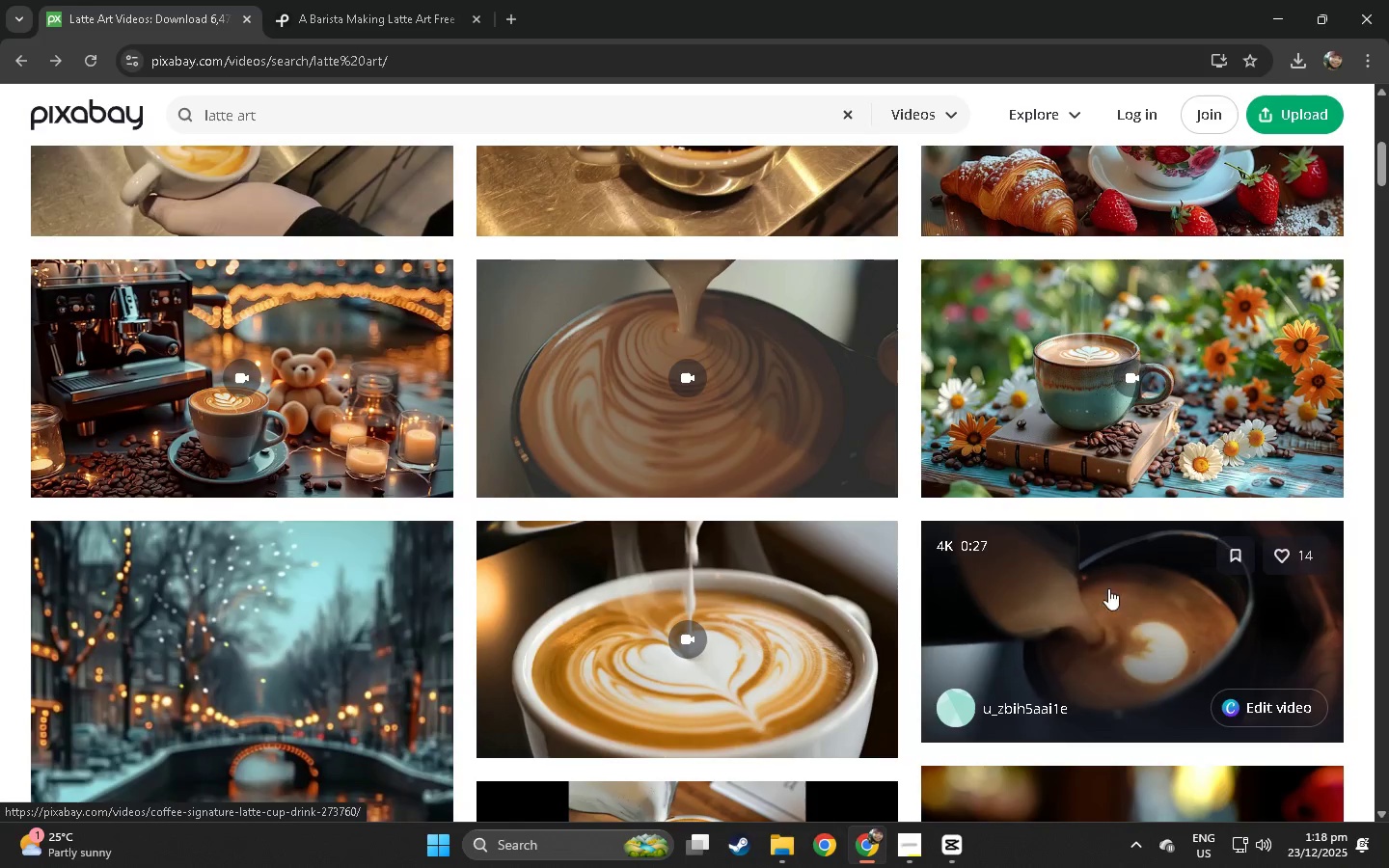 
key(Alt+Tab)
 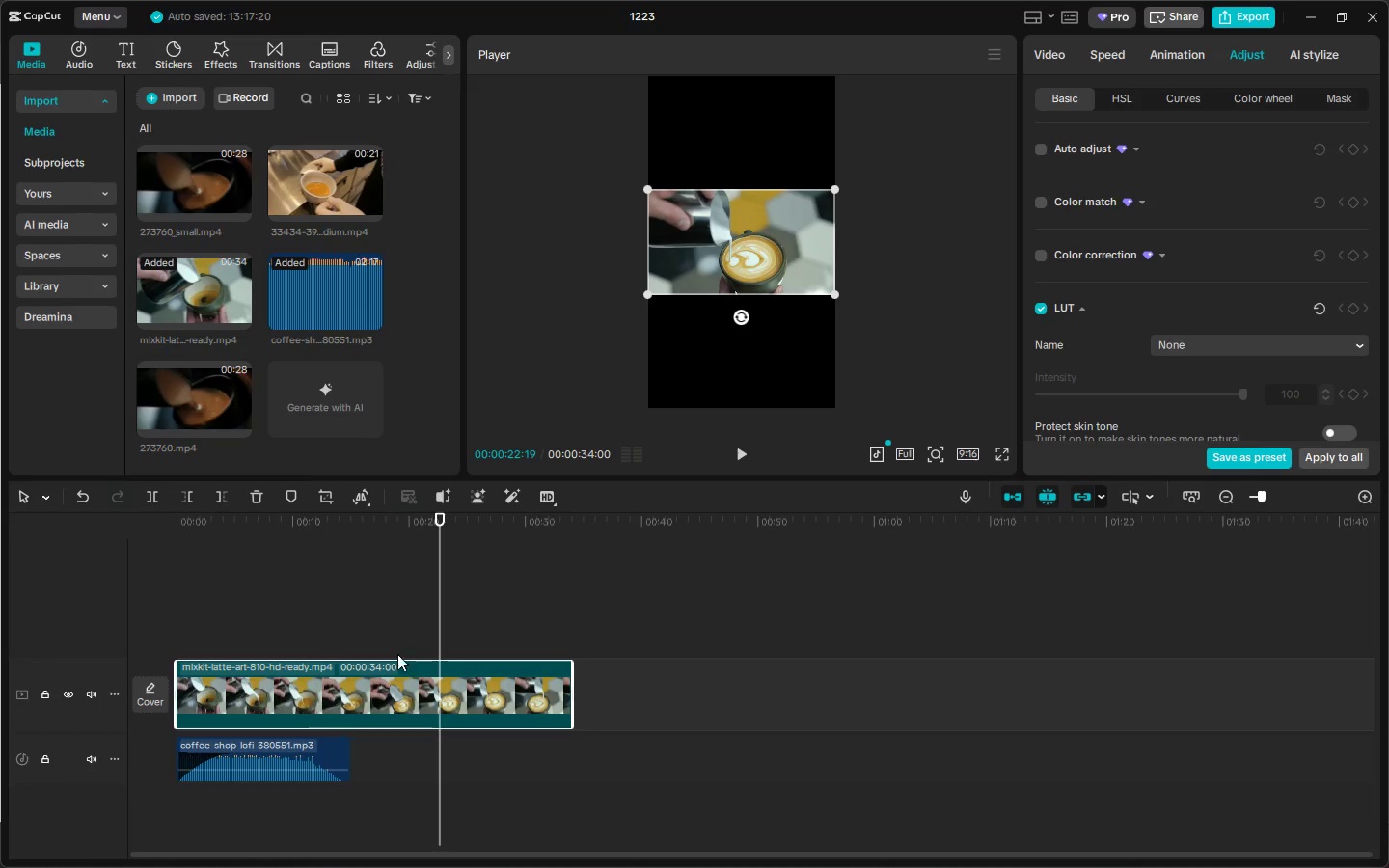 
left_click([386, 682])
 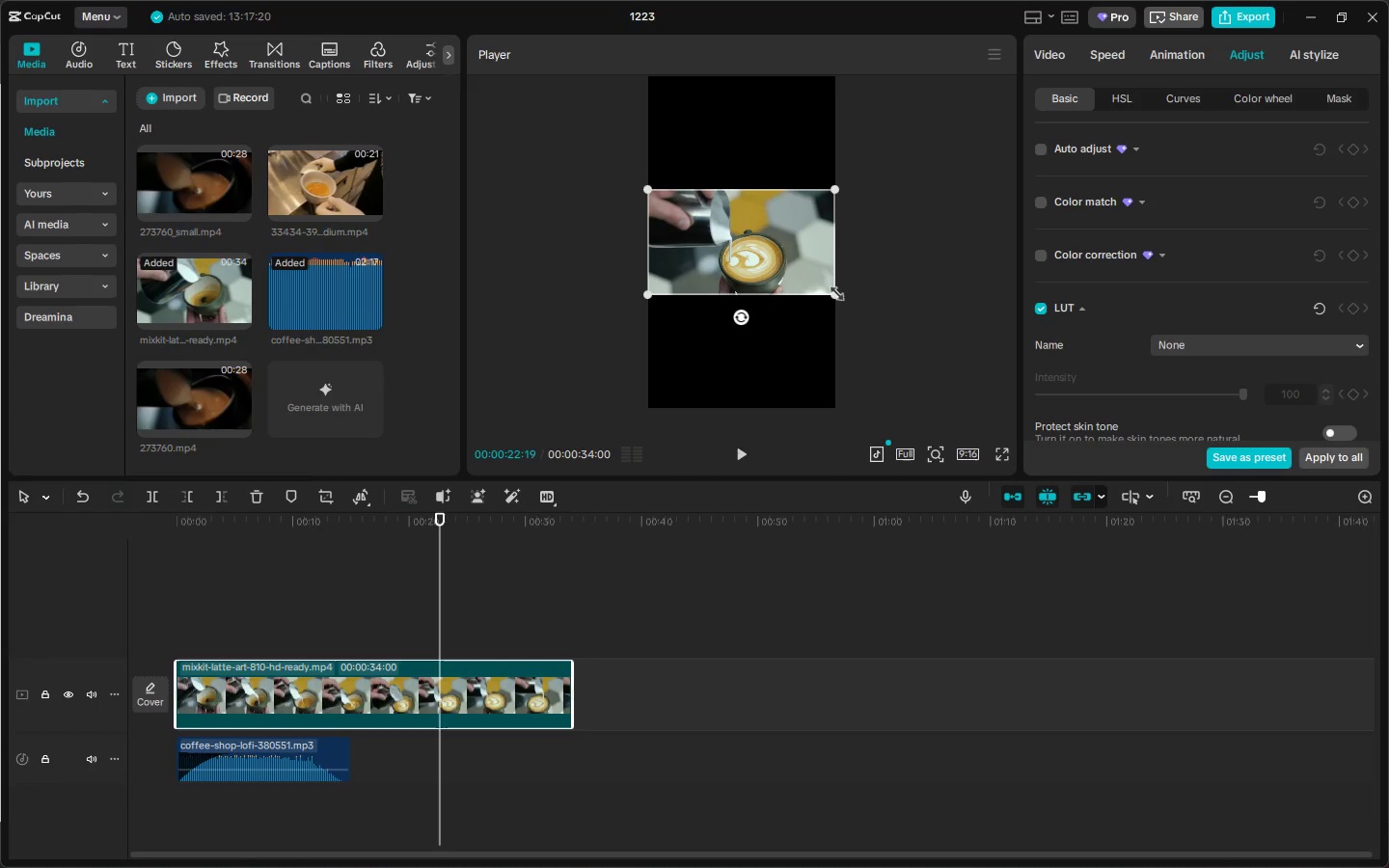 
key(Alt+AltLeft)
 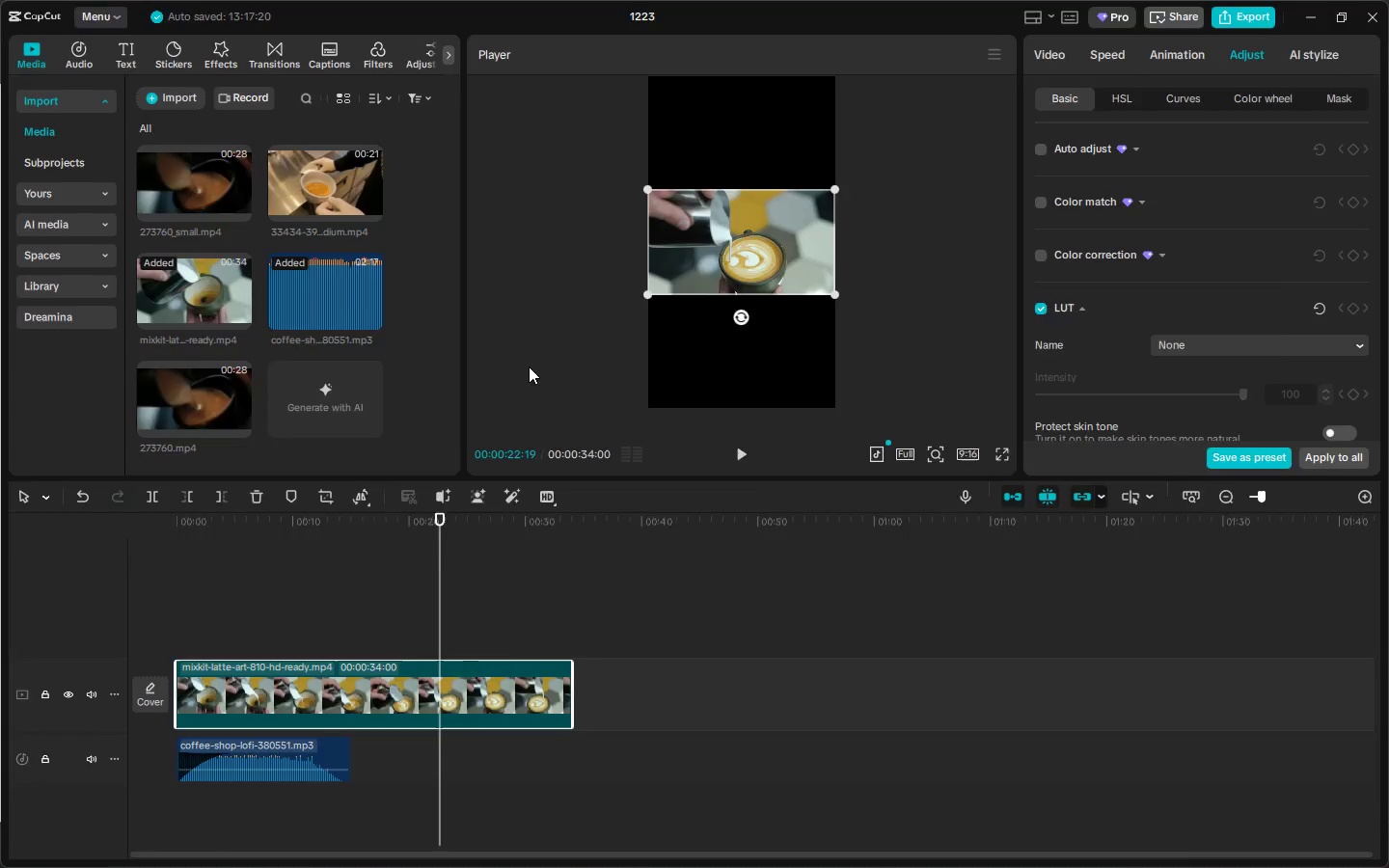 
key(Alt+Tab)
 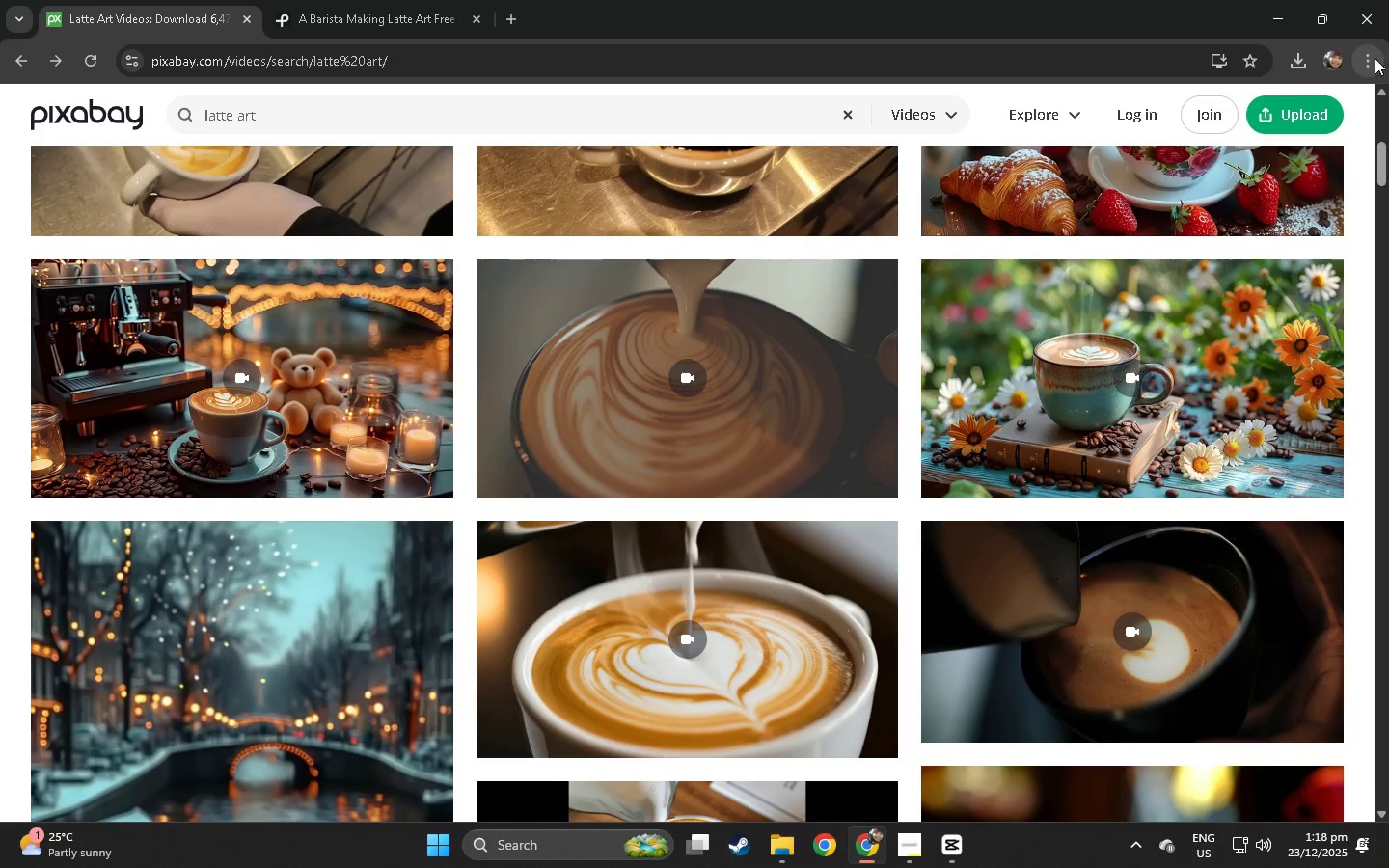 
left_click([1193, 304])
 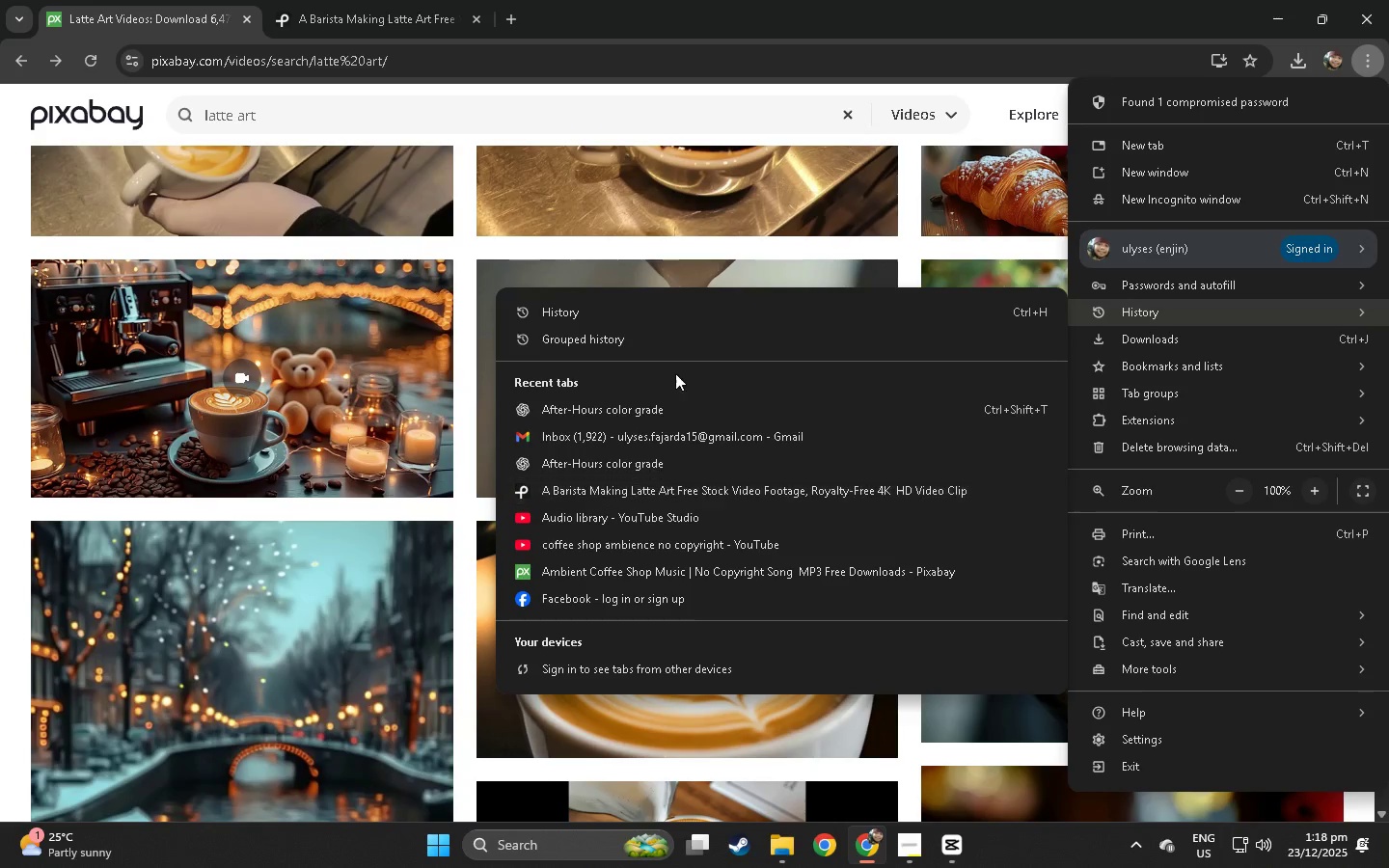 
left_click([651, 41])
 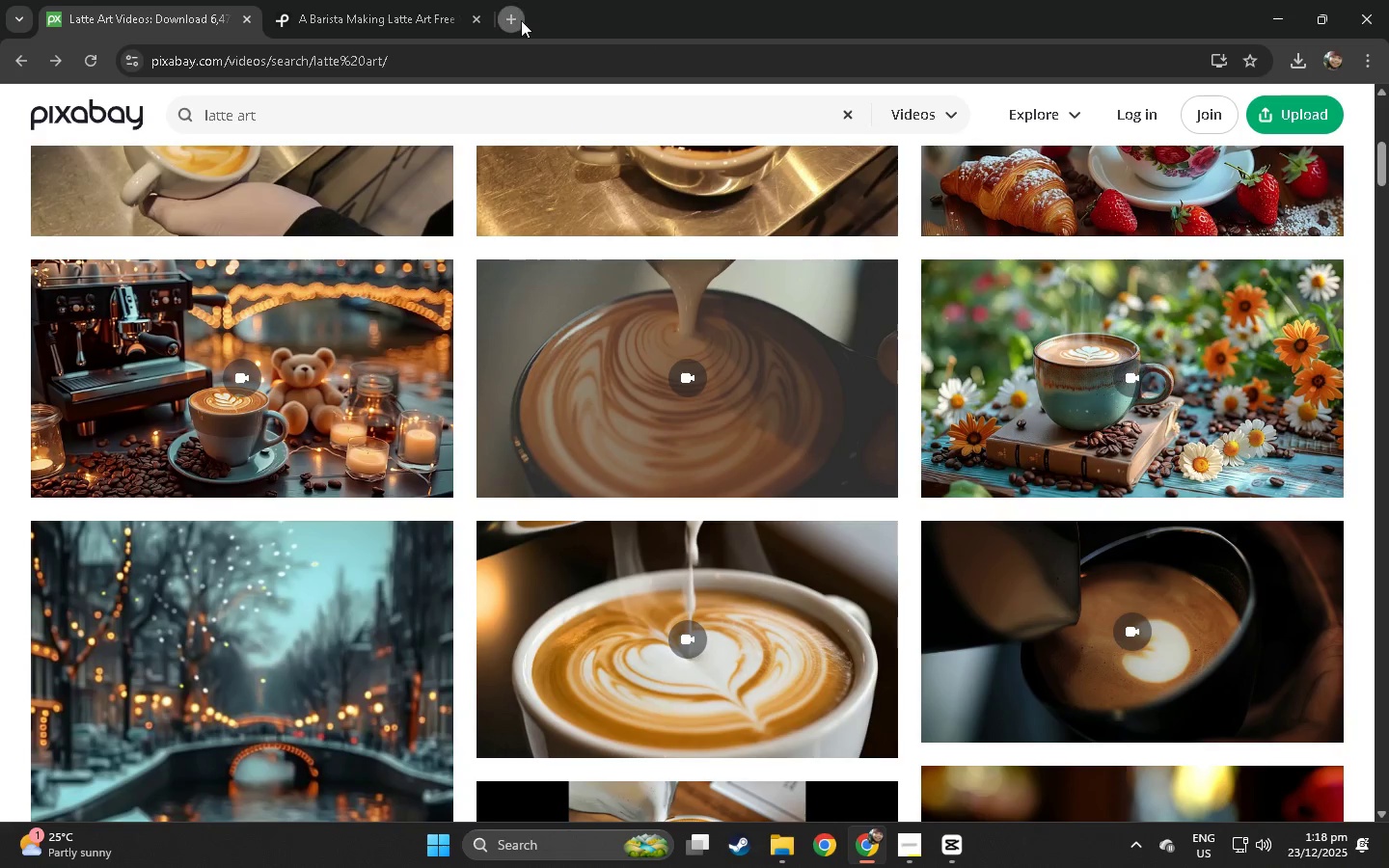 
double_click([518, 48])
 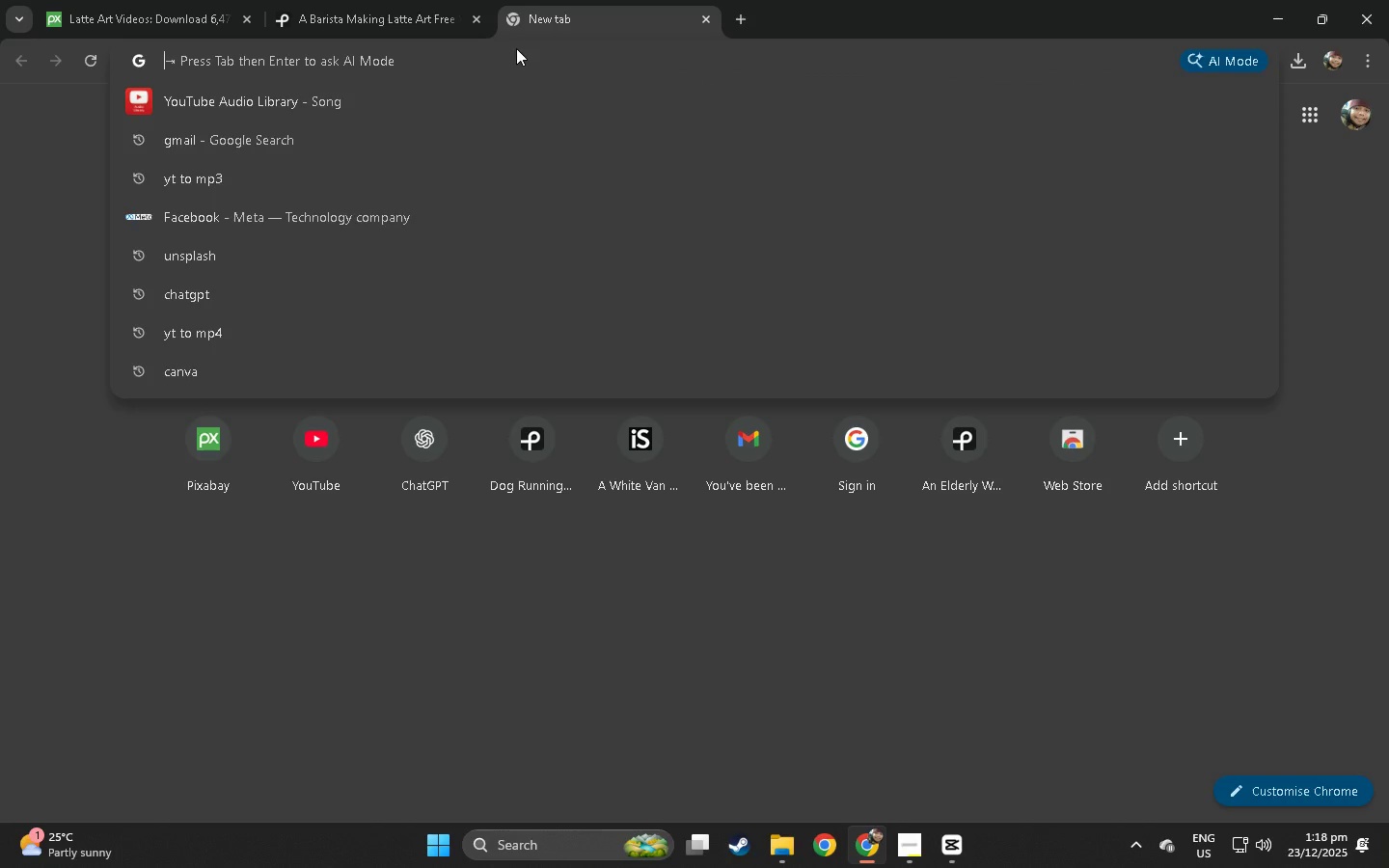 
triple_click([520, 59])
 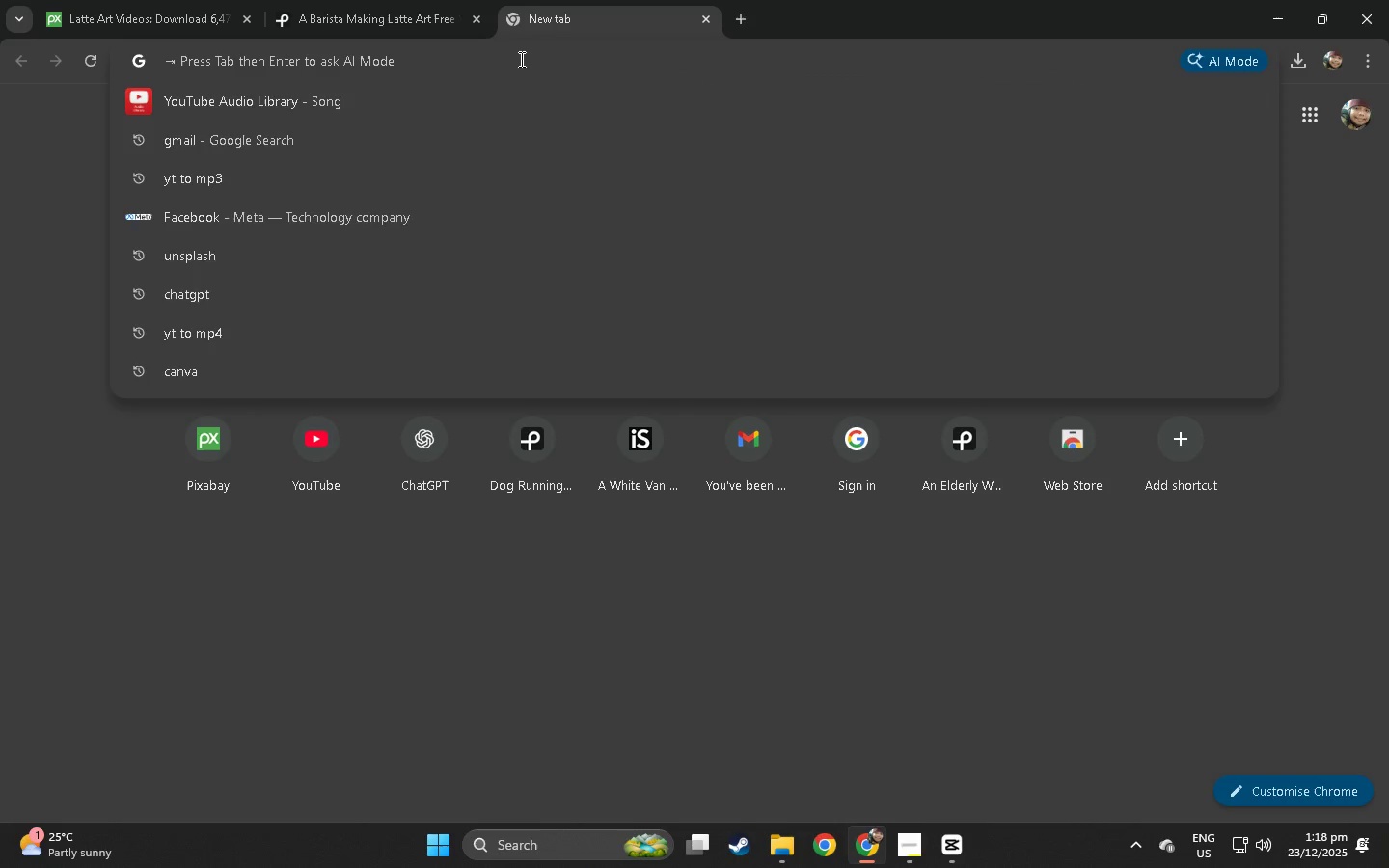 
type(mixkit)
 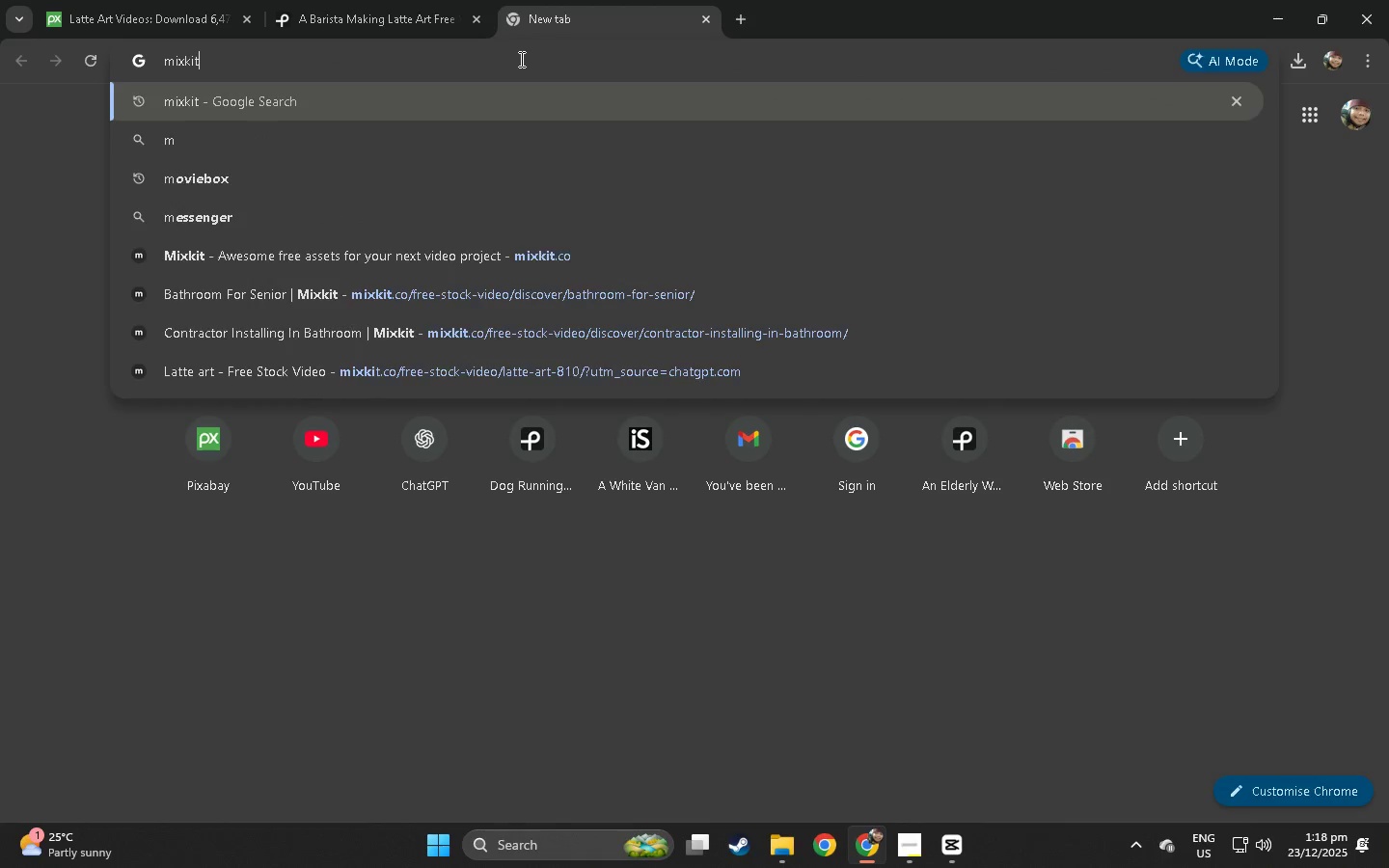 
key(Enter)
 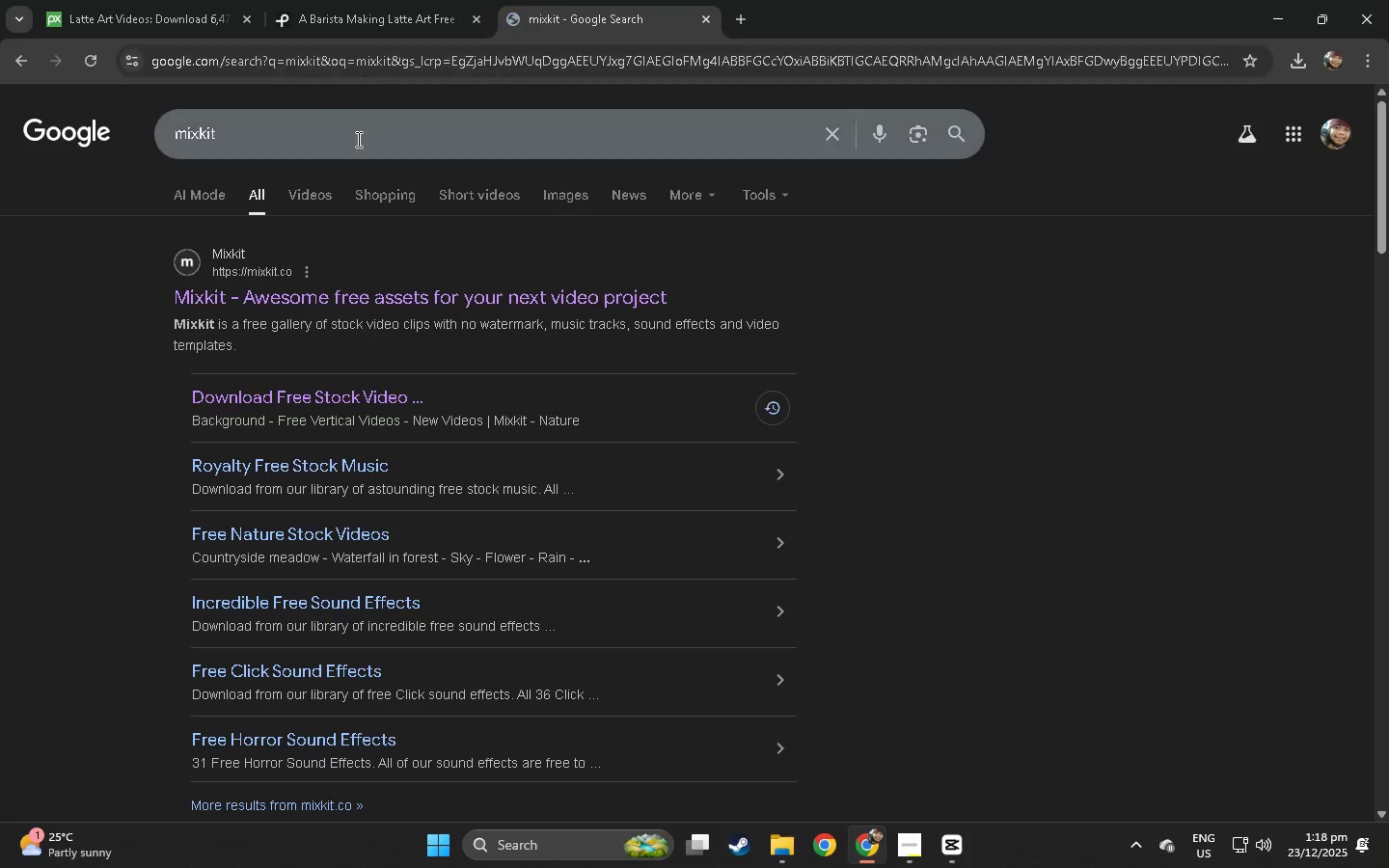 
left_click([346, 289])
 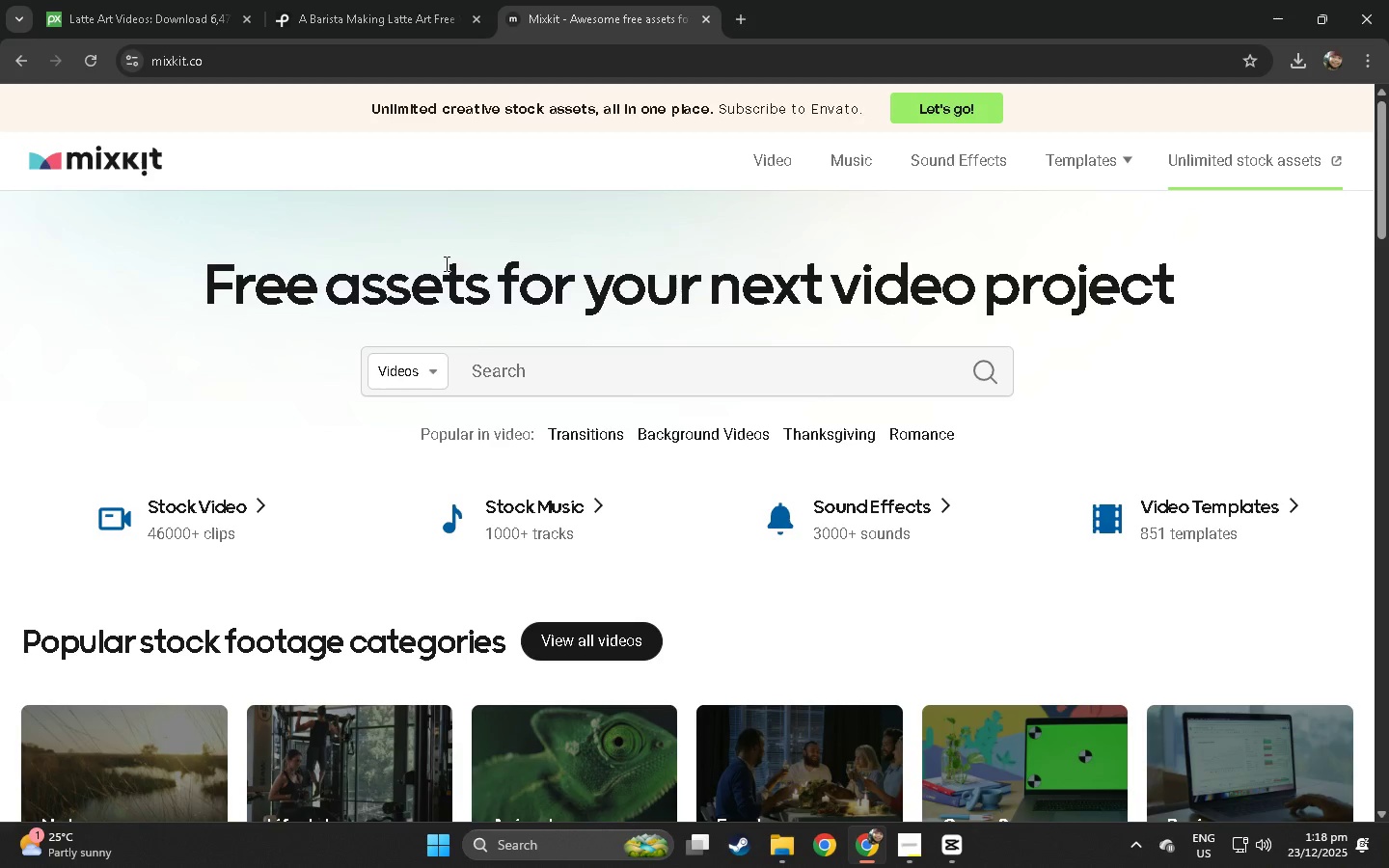 
left_click([364, 0])
 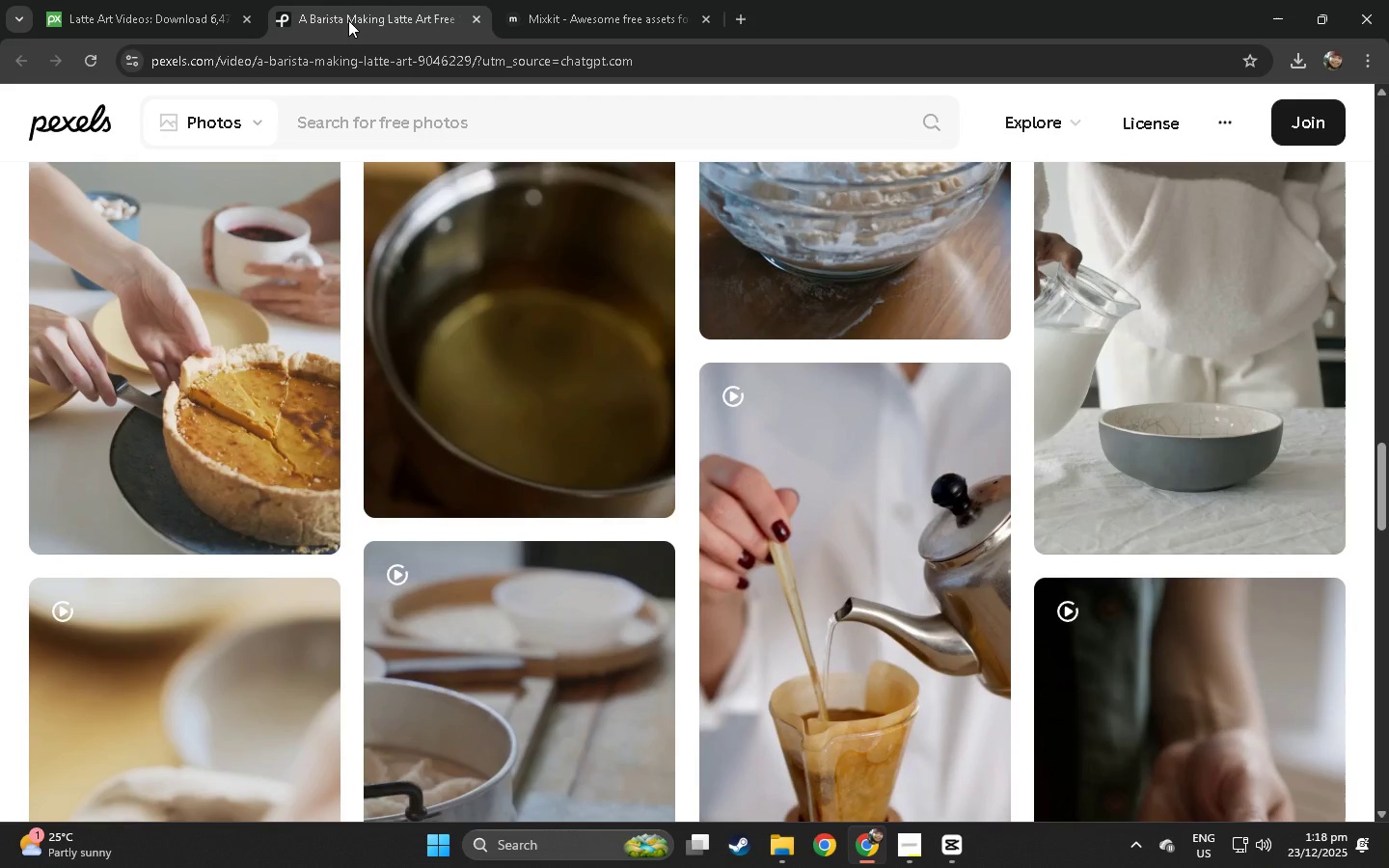 
left_click([190, 5])
 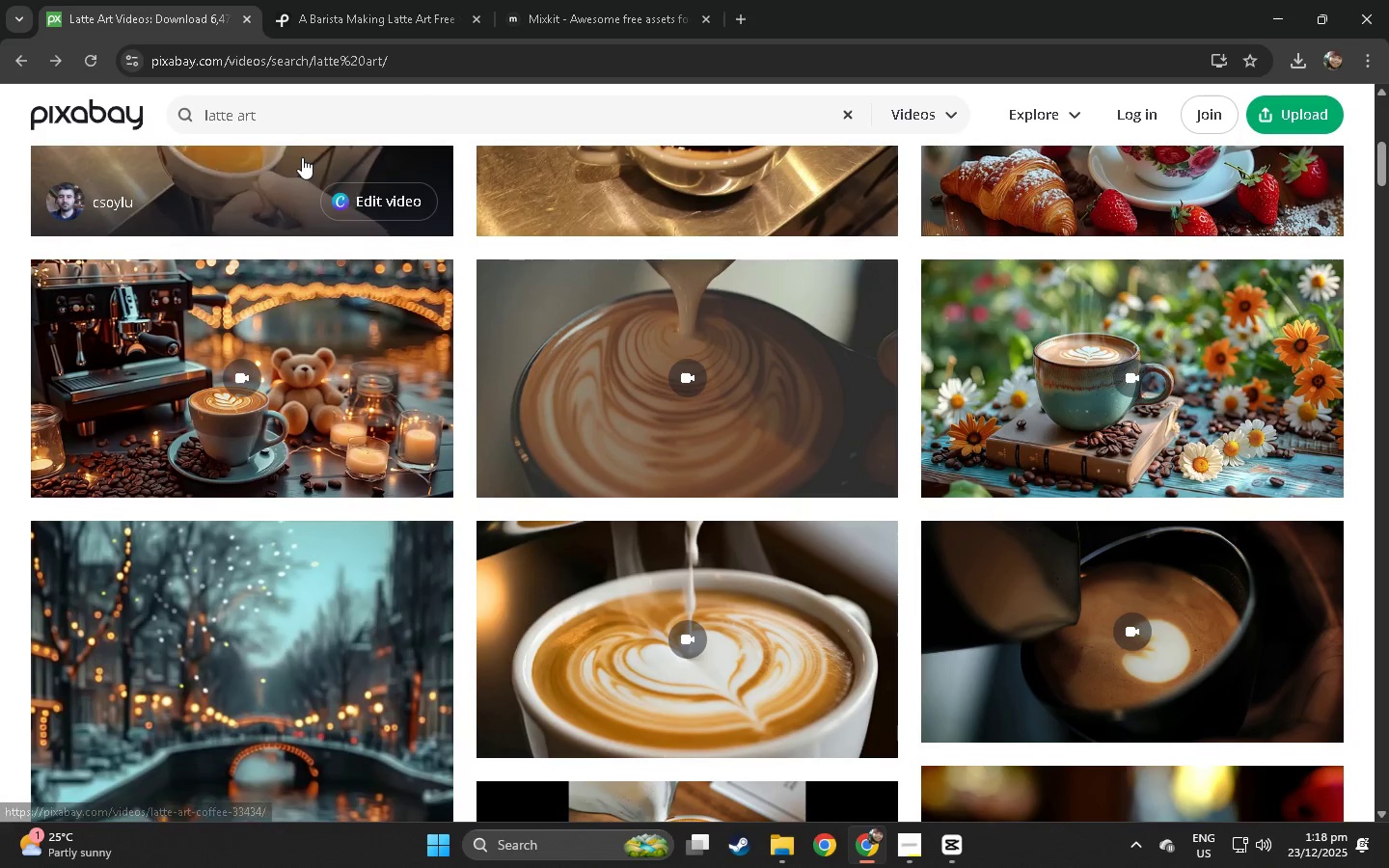 
left_click_drag(start_coordinate=[286, 104], to_coordinate=[146, 106])
 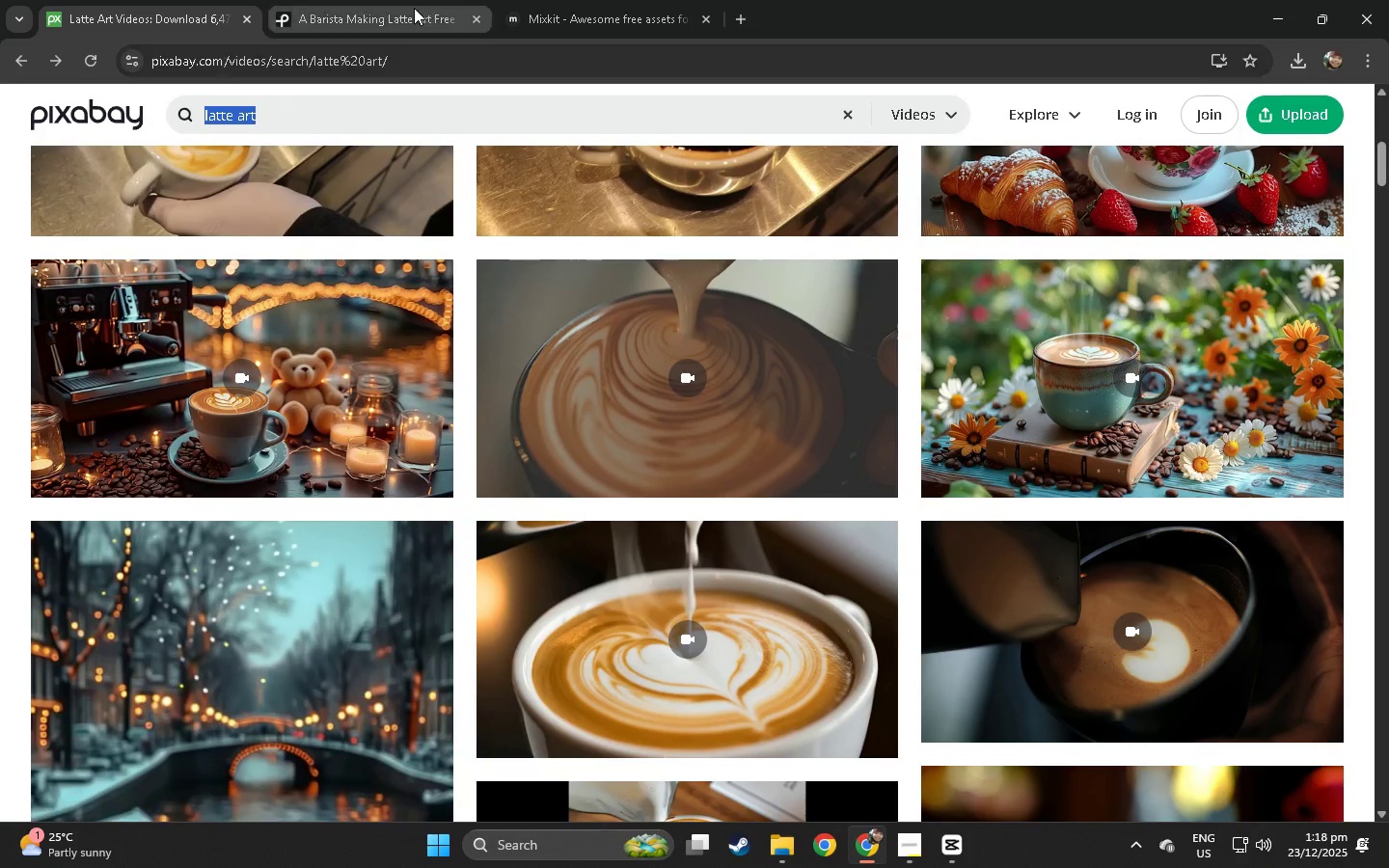 
key(Control+ControlLeft)
 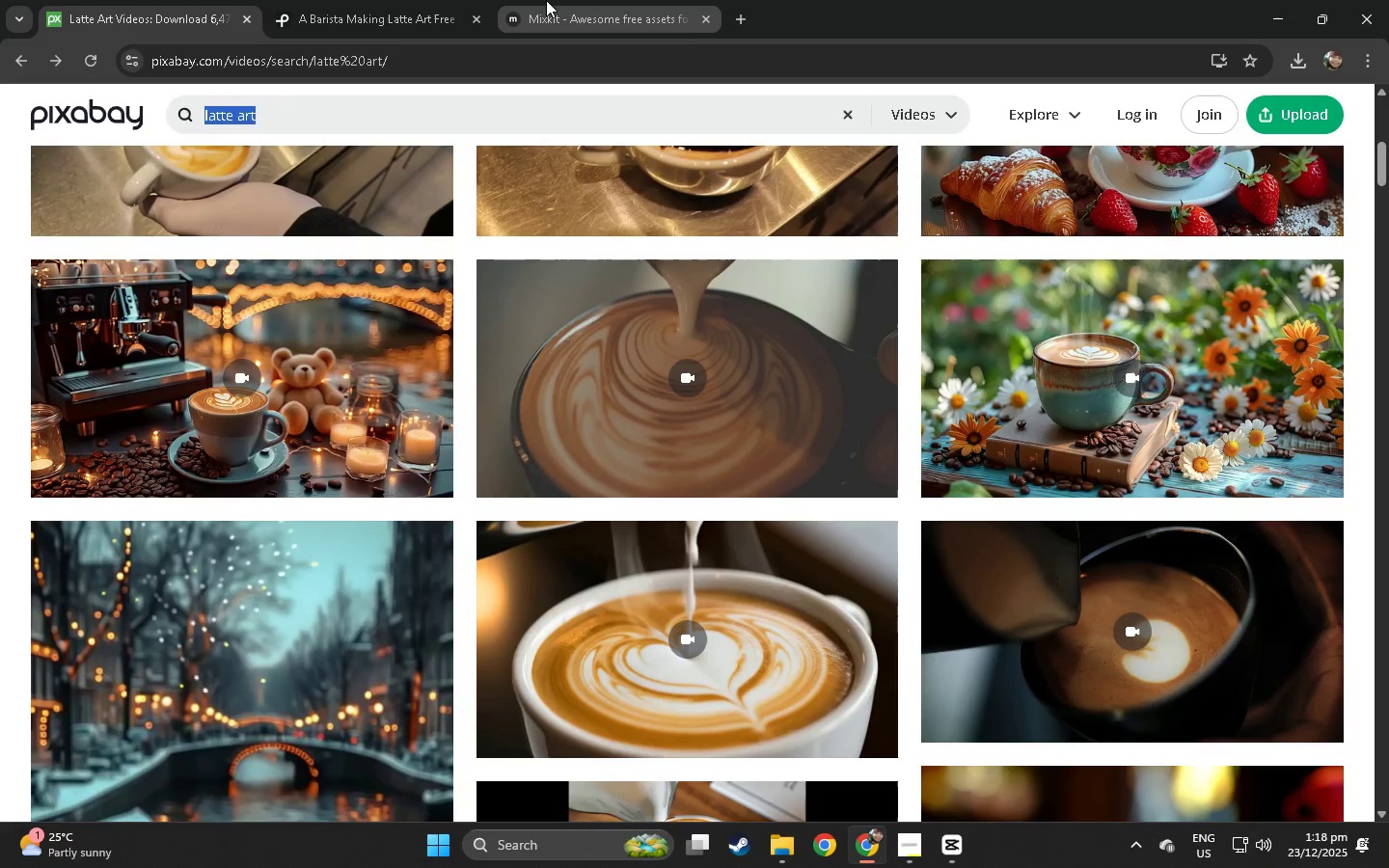 
key(Control+C)
 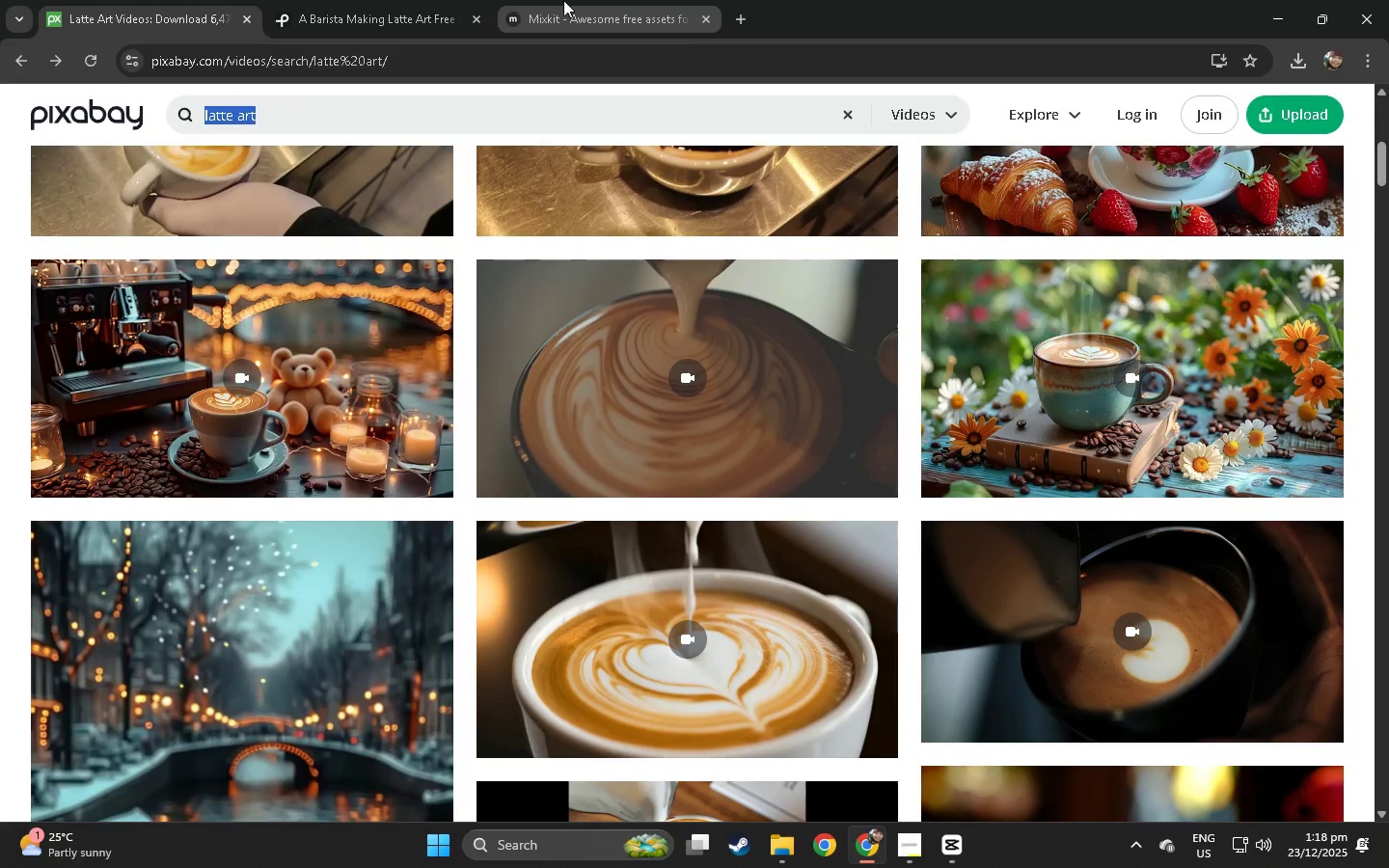 
left_click([563, 0])
 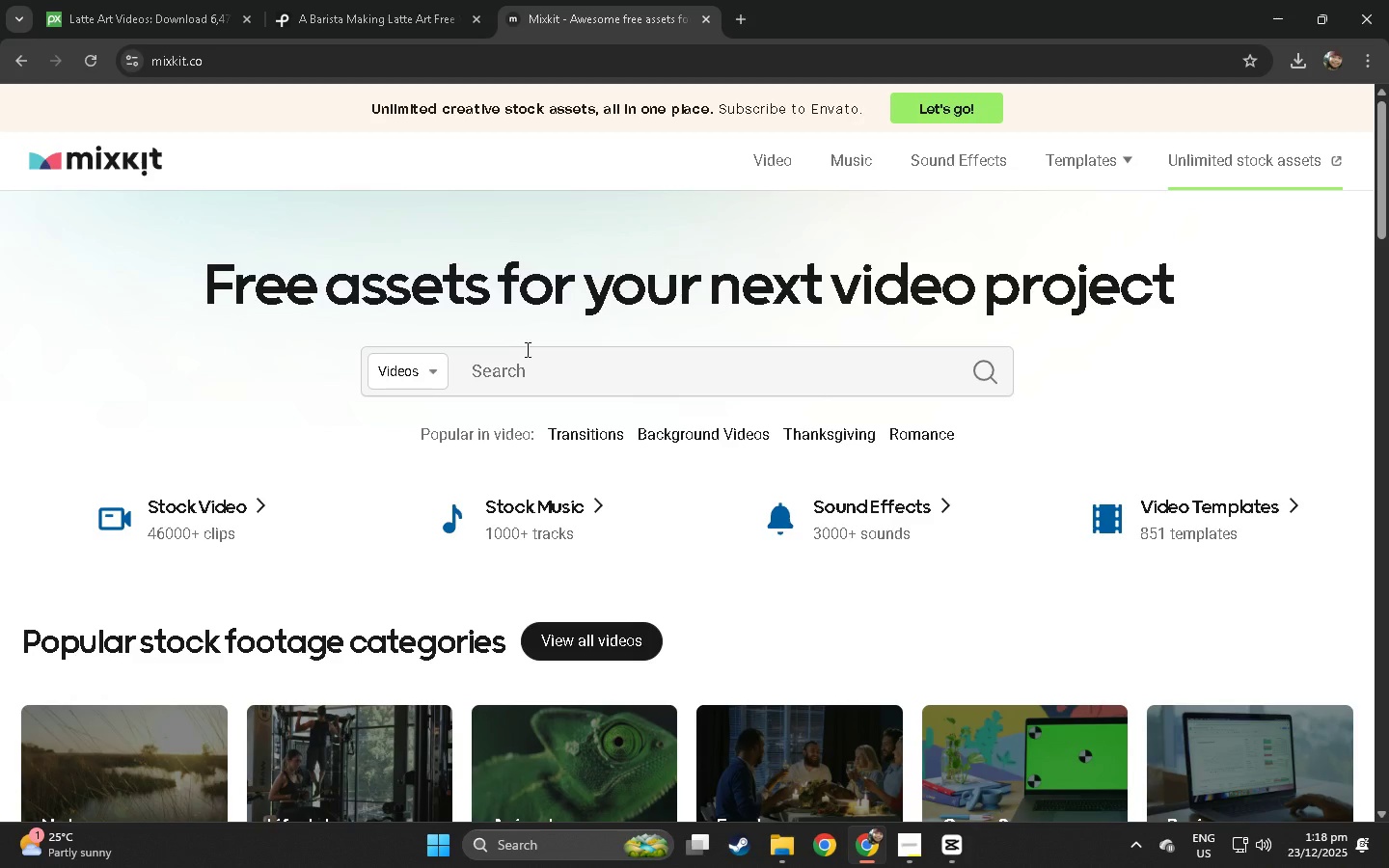 
left_click([529, 357])
 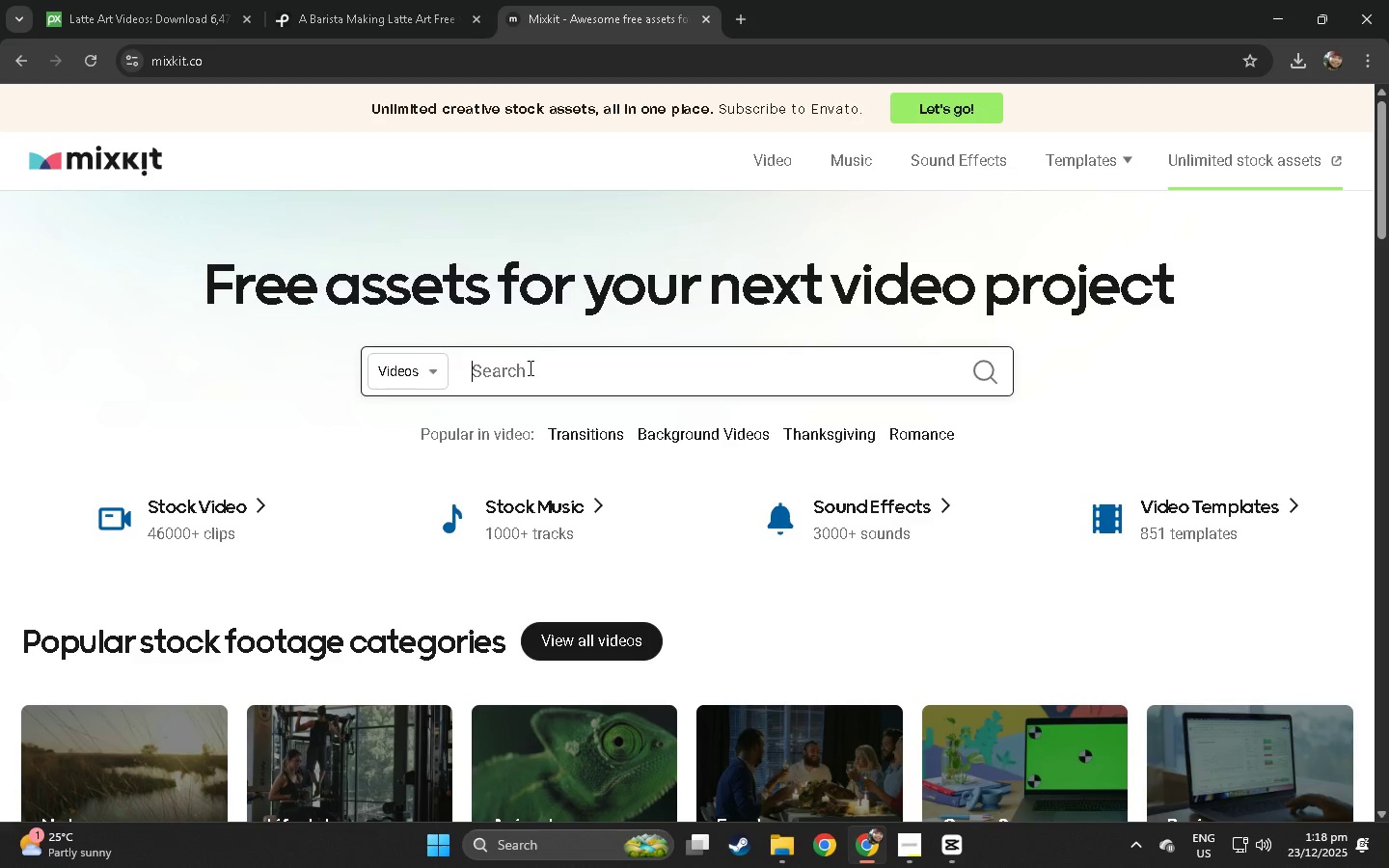 
key(Control+ControlLeft)
 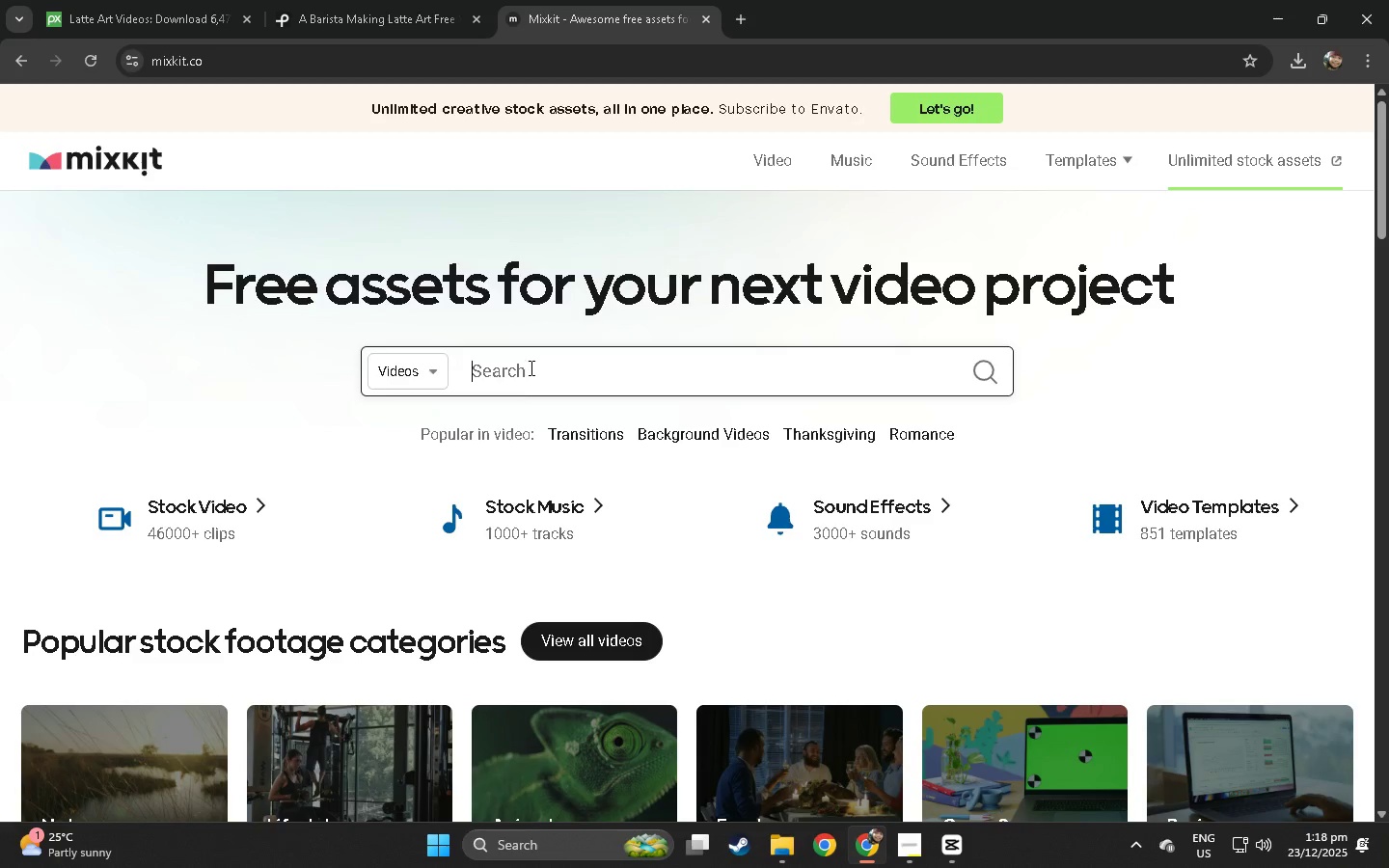 
key(Control+V)
 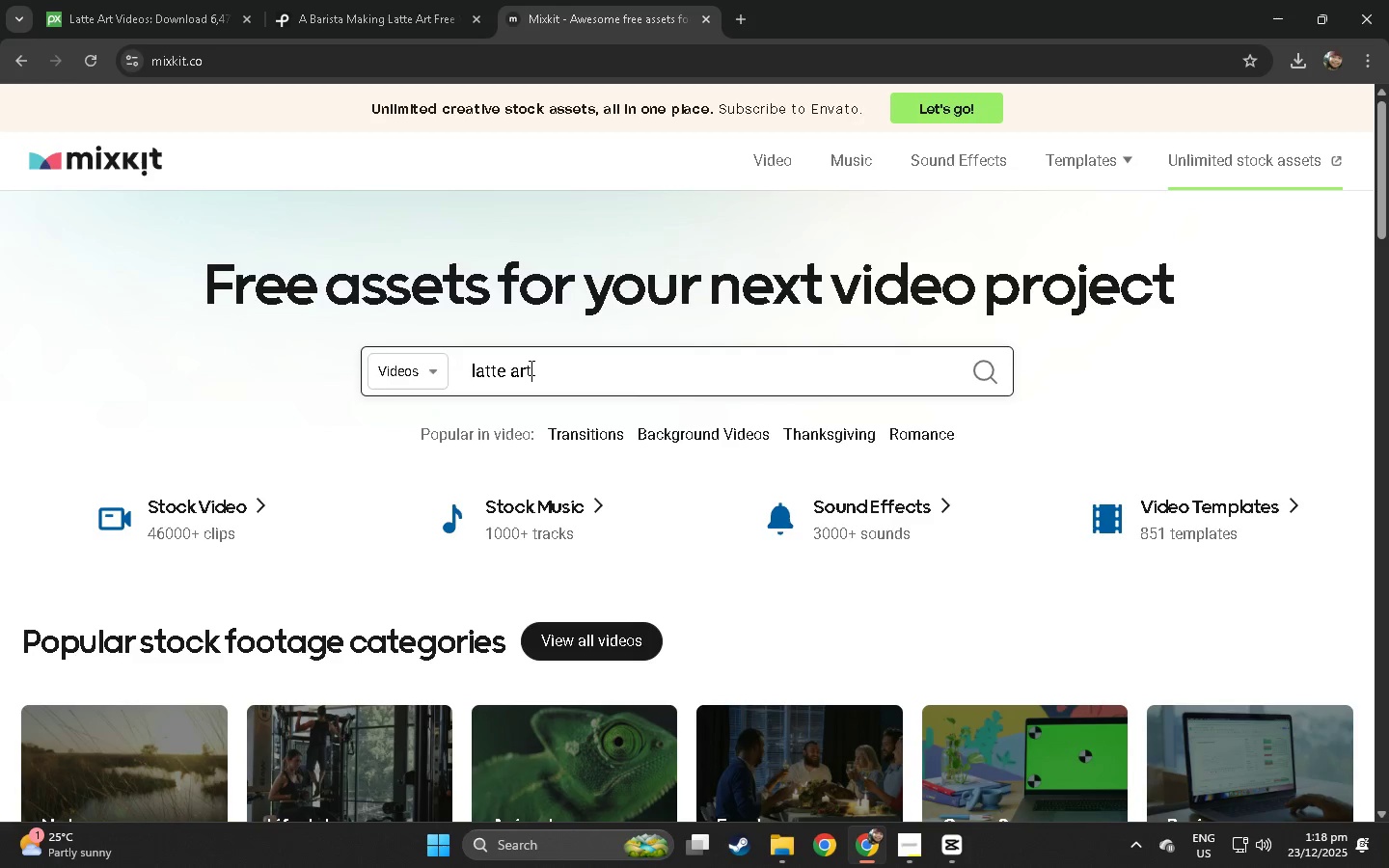 
key(NumpadEnter)
 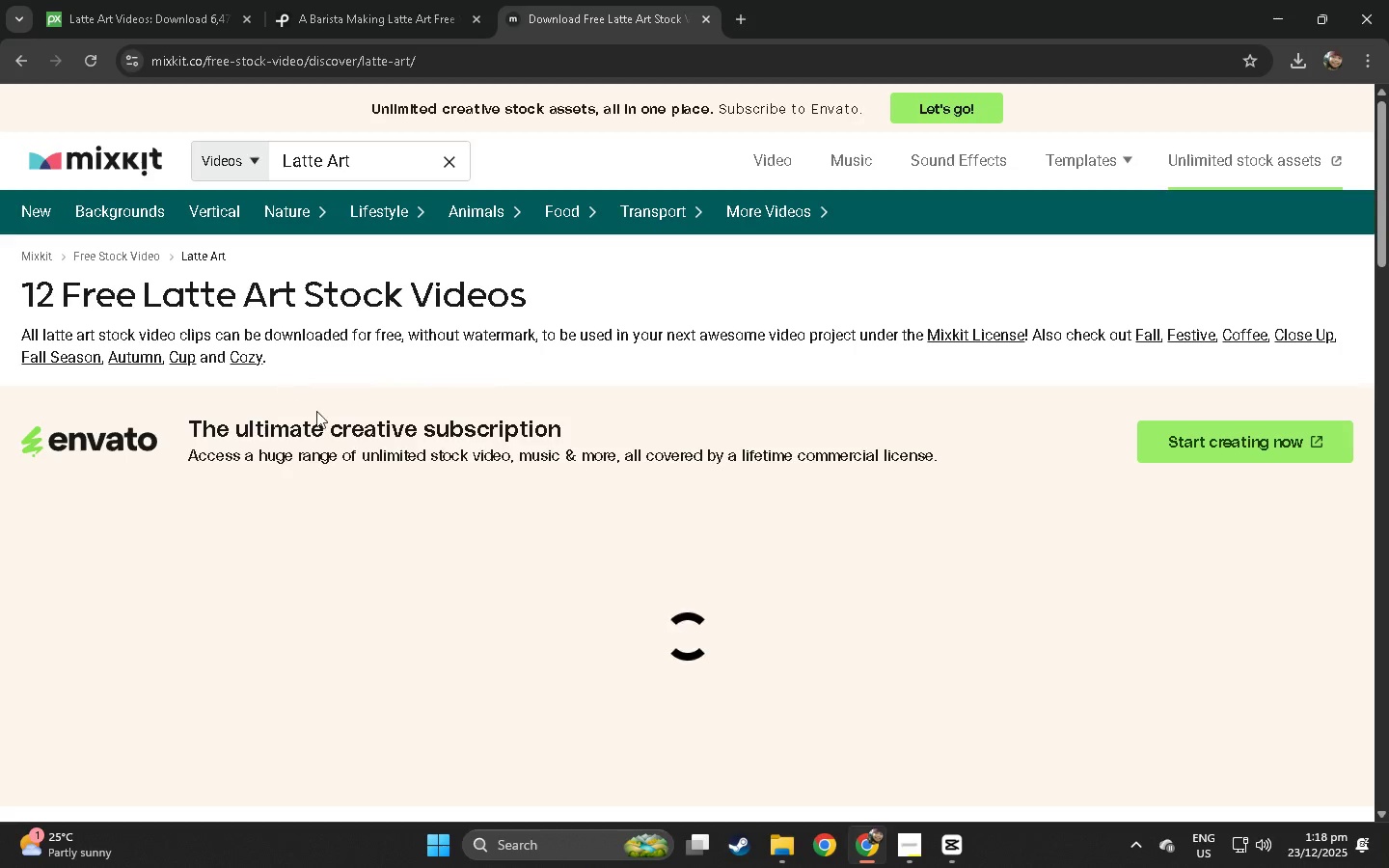 
scroll: coordinate [413, 419], scroll_direction: down, amount: 11.0
 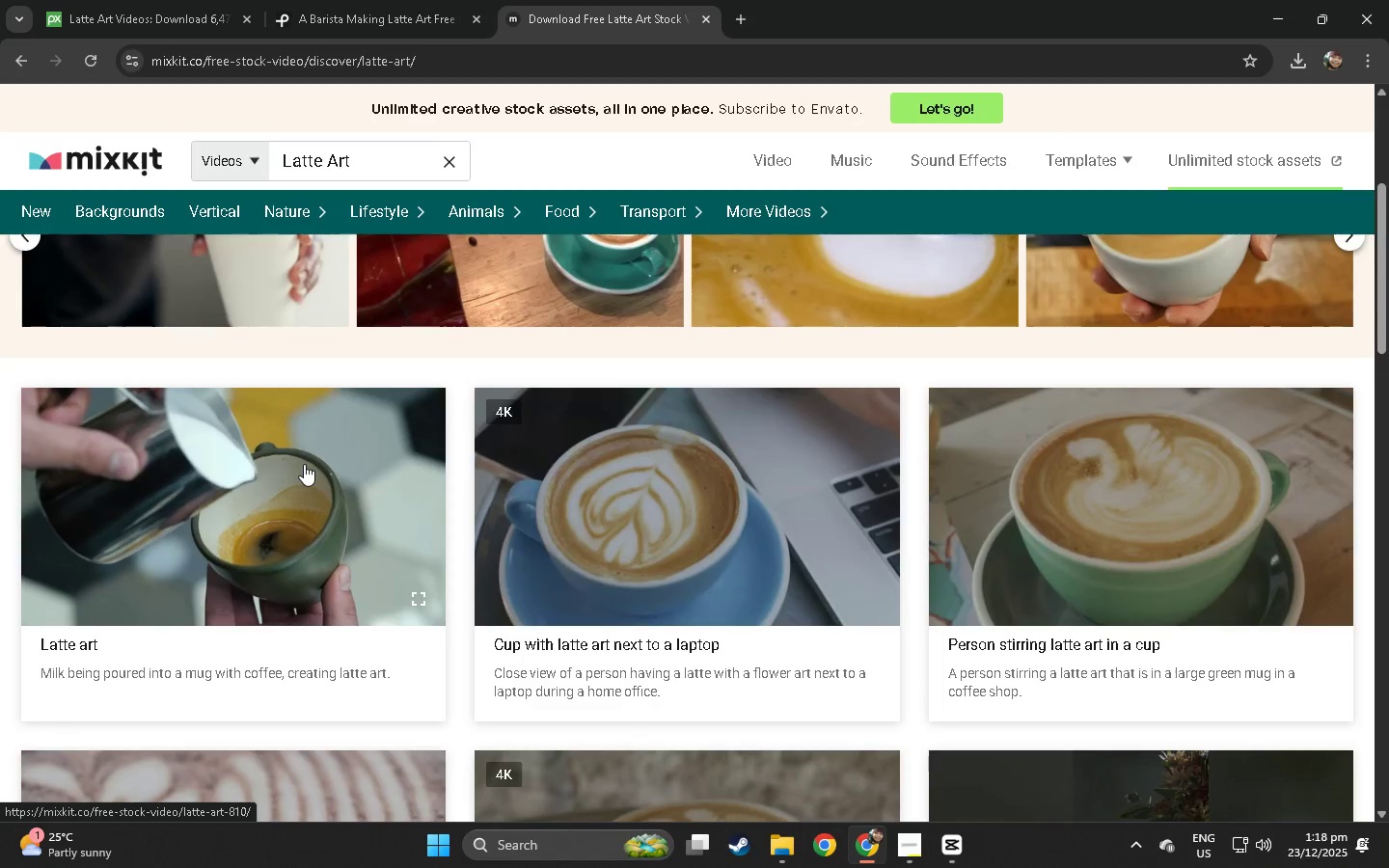 
left_click([304, 464])
 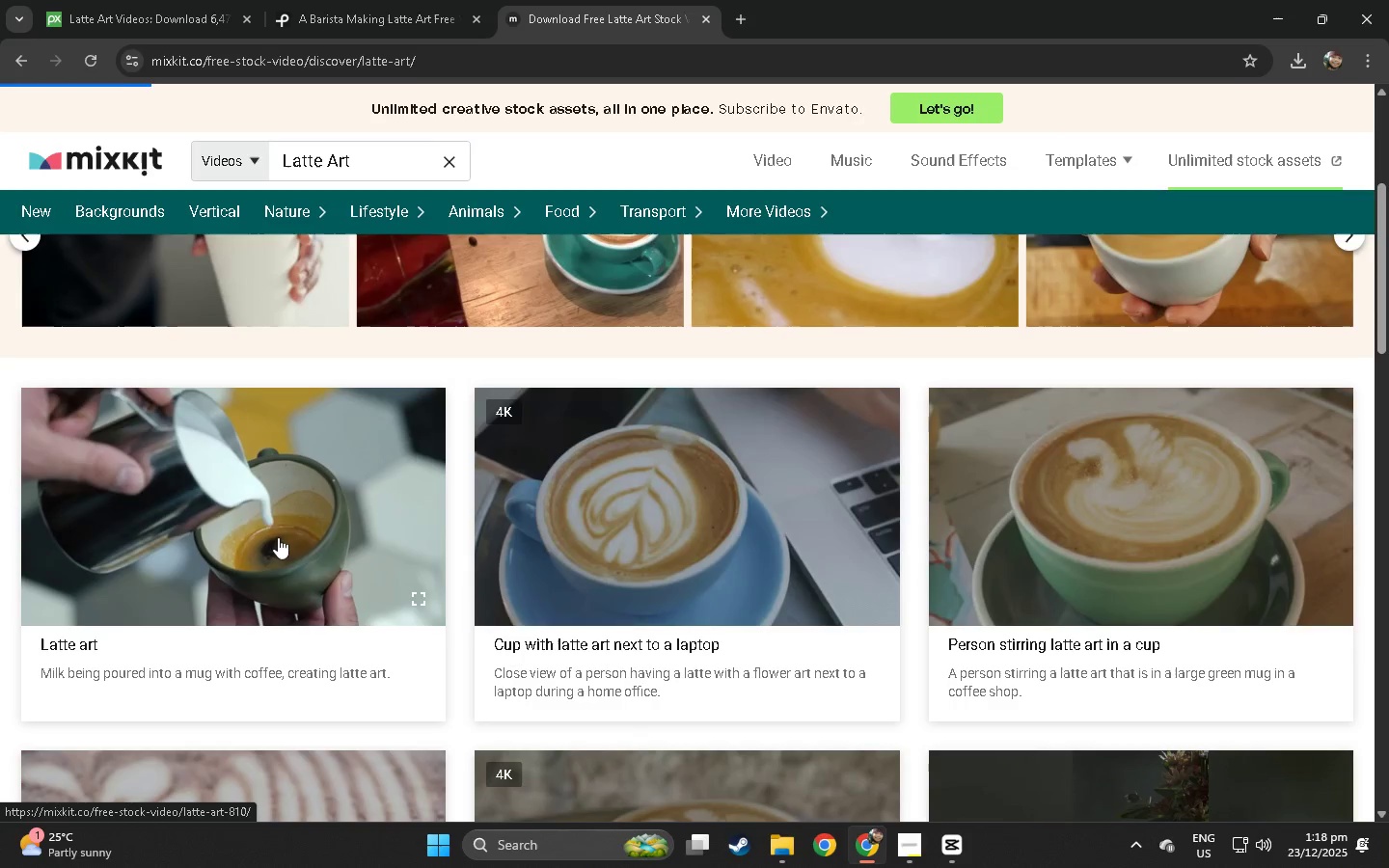 
scroll: coordinate [252, 508], scroll_direction: up, amount: 3.0
 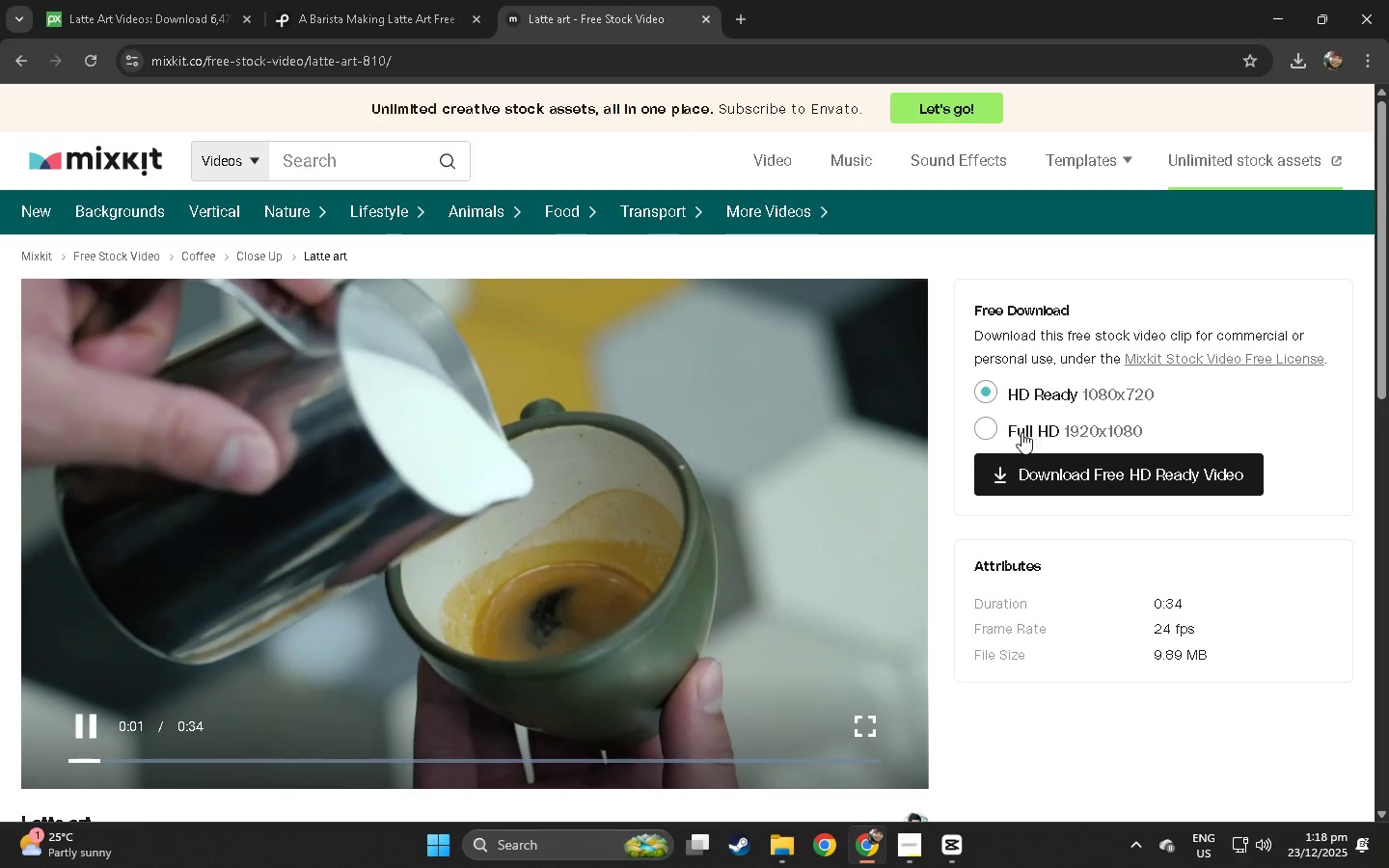 
left_click([997, 431])
 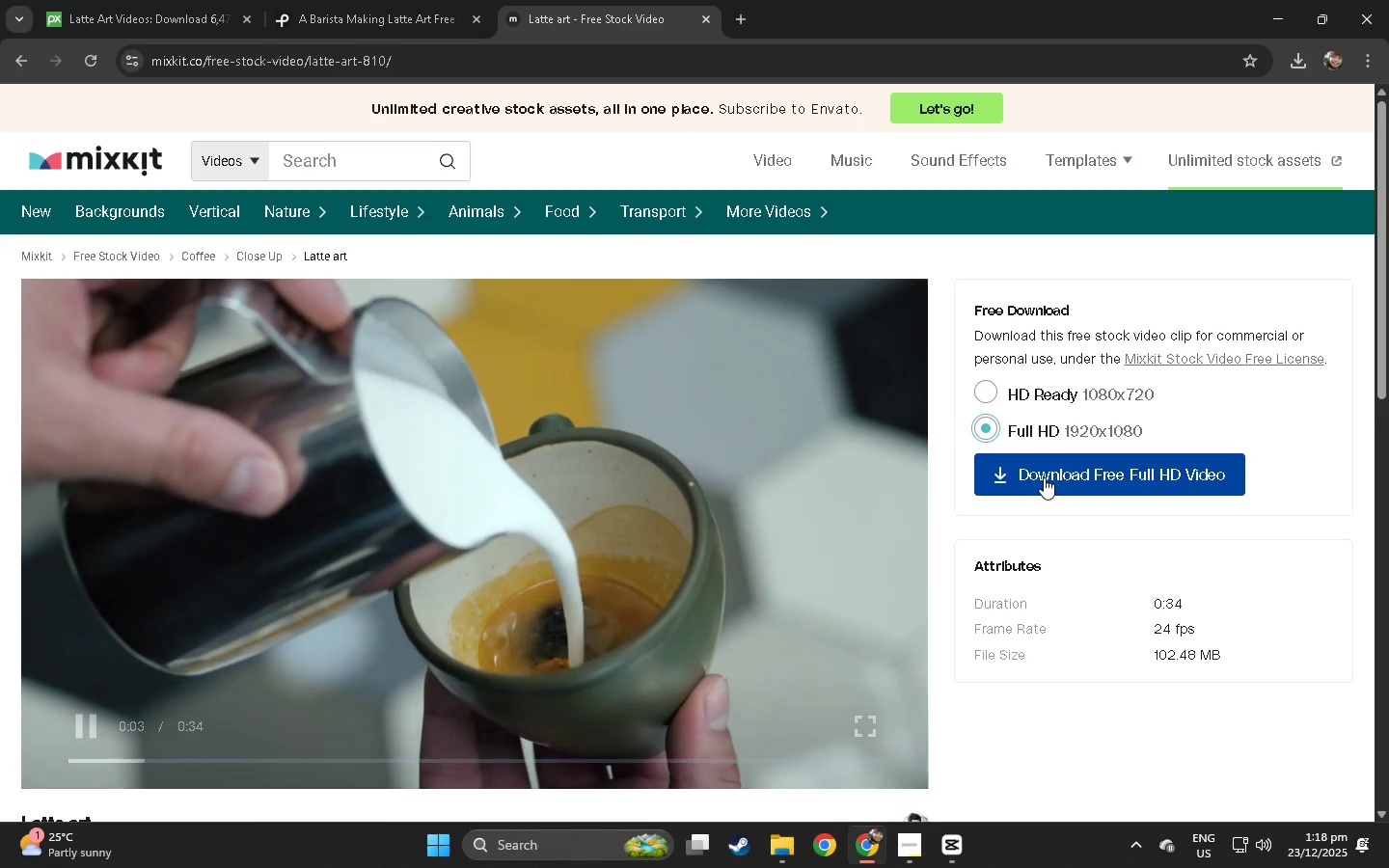 
left_click([1044, 477])
 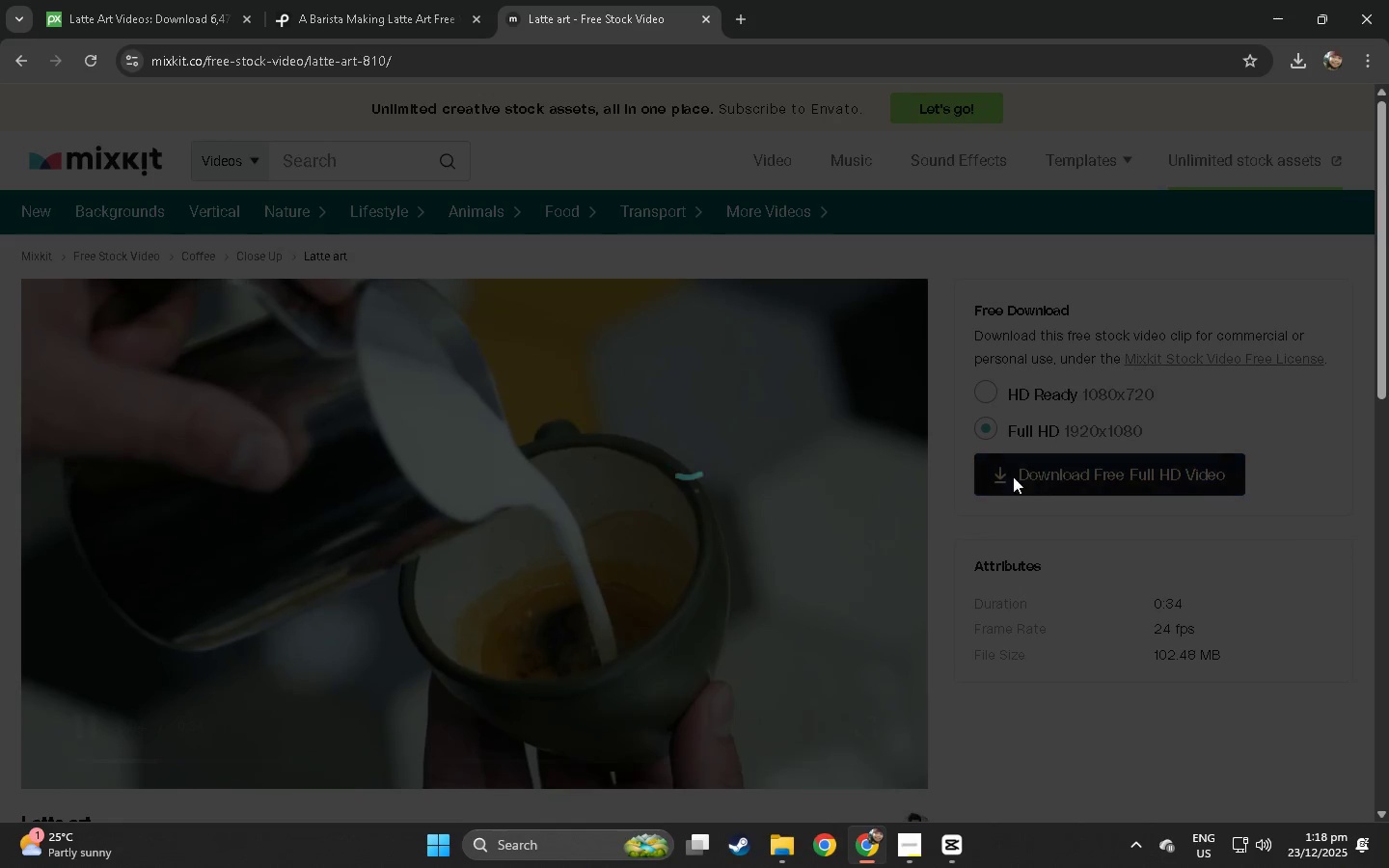 
mouse_move([938, 490])
 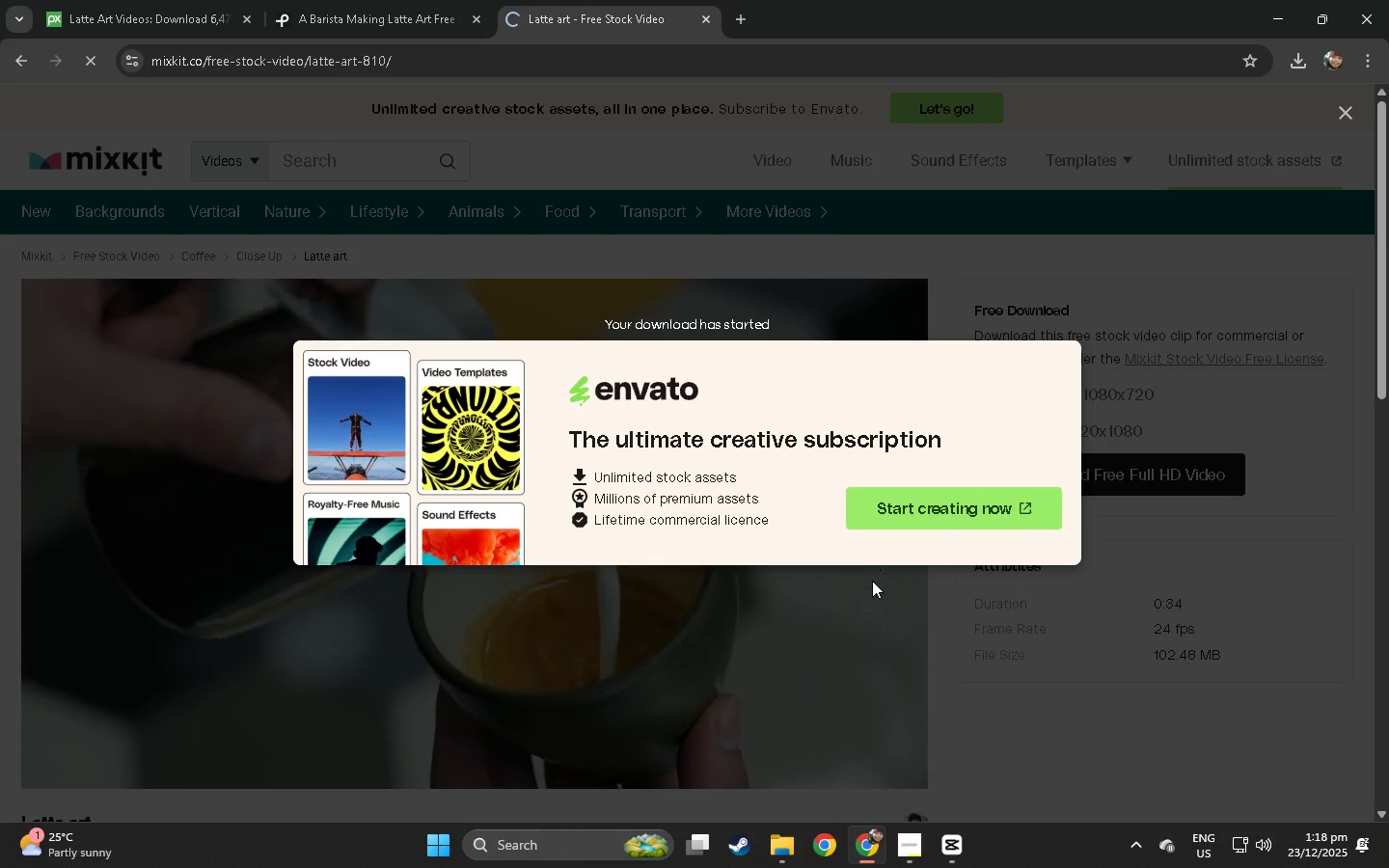 
left_click([868, 590])
 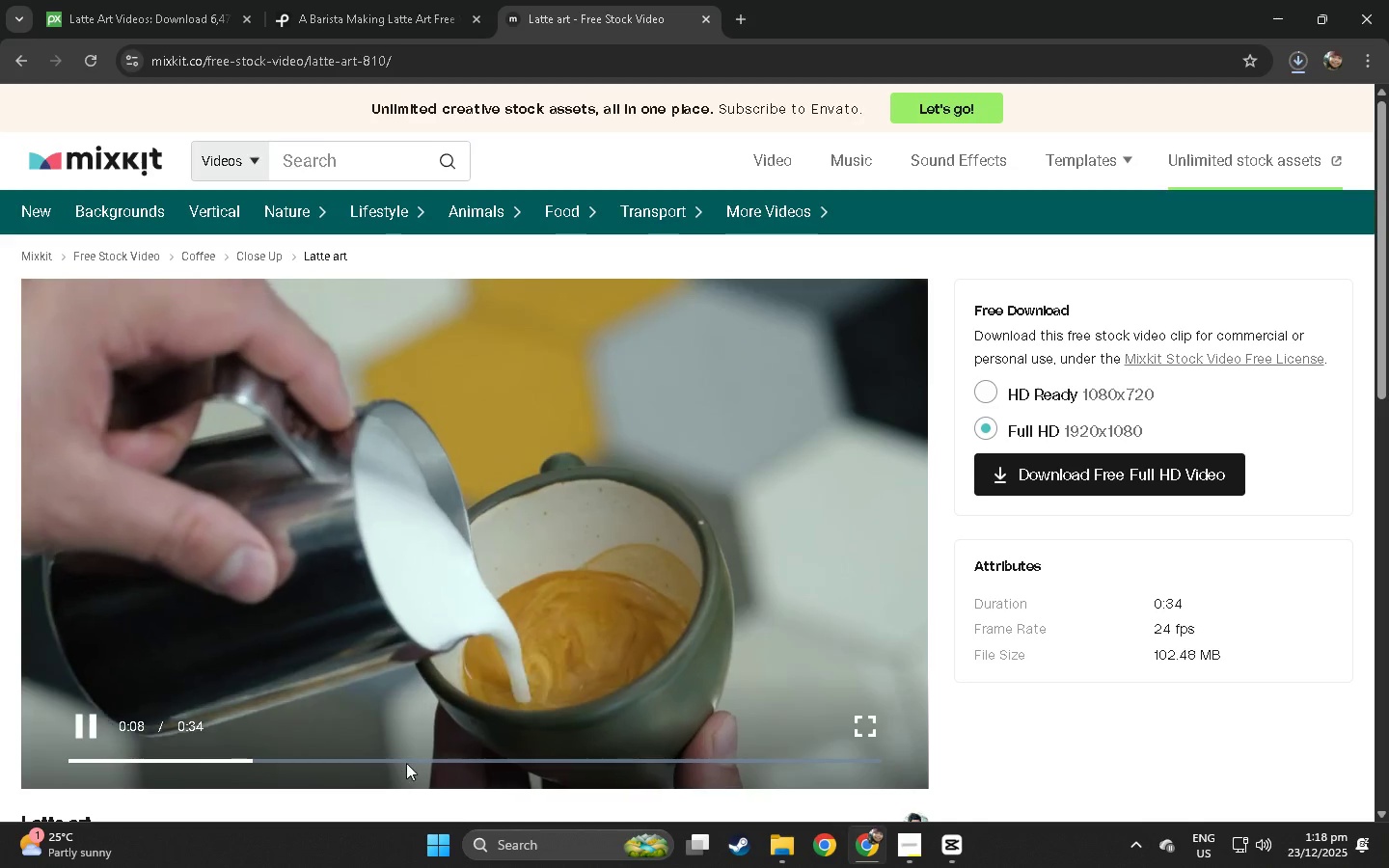 
double_click([531, 759])
 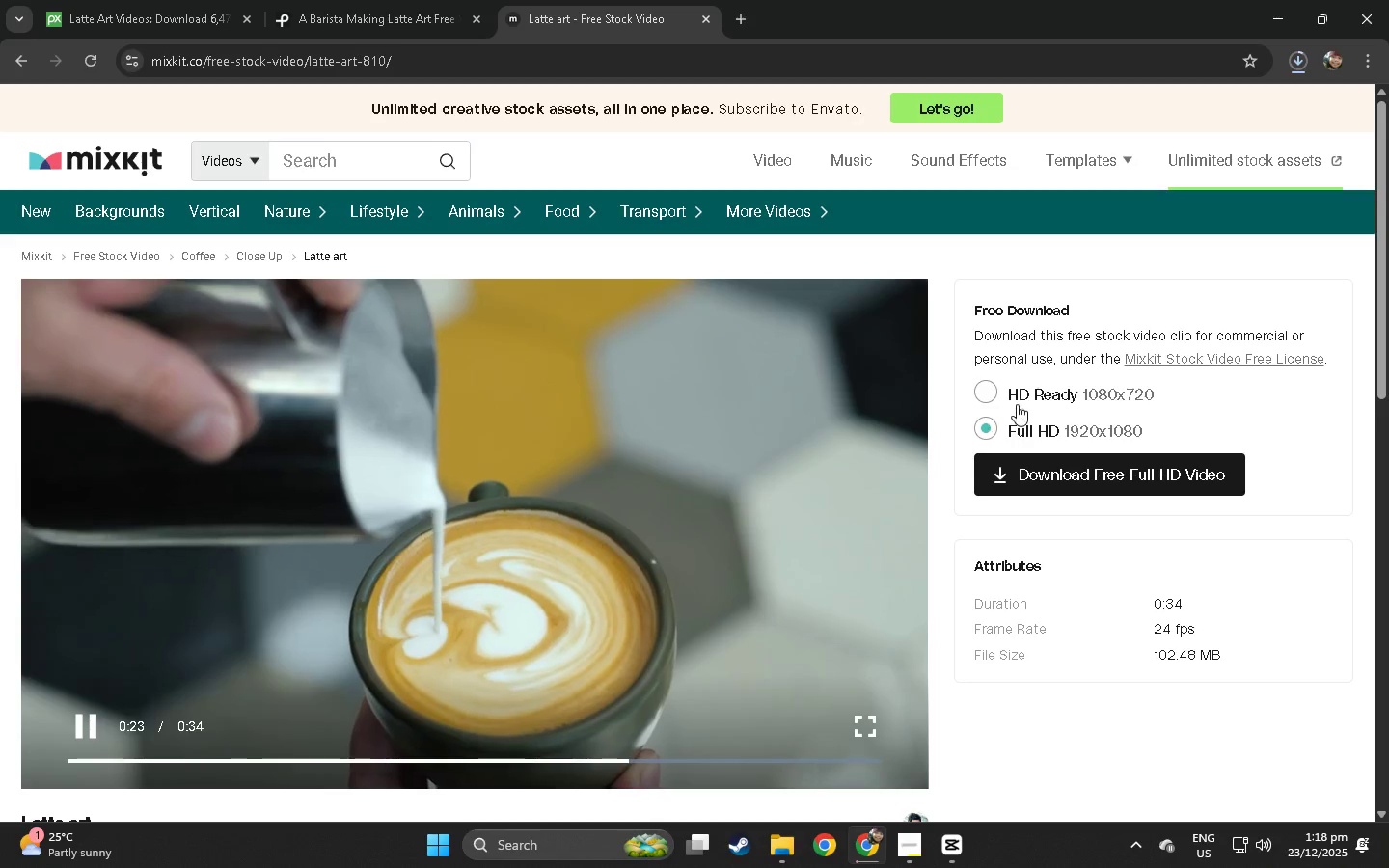 
double_click([1007, 434])
 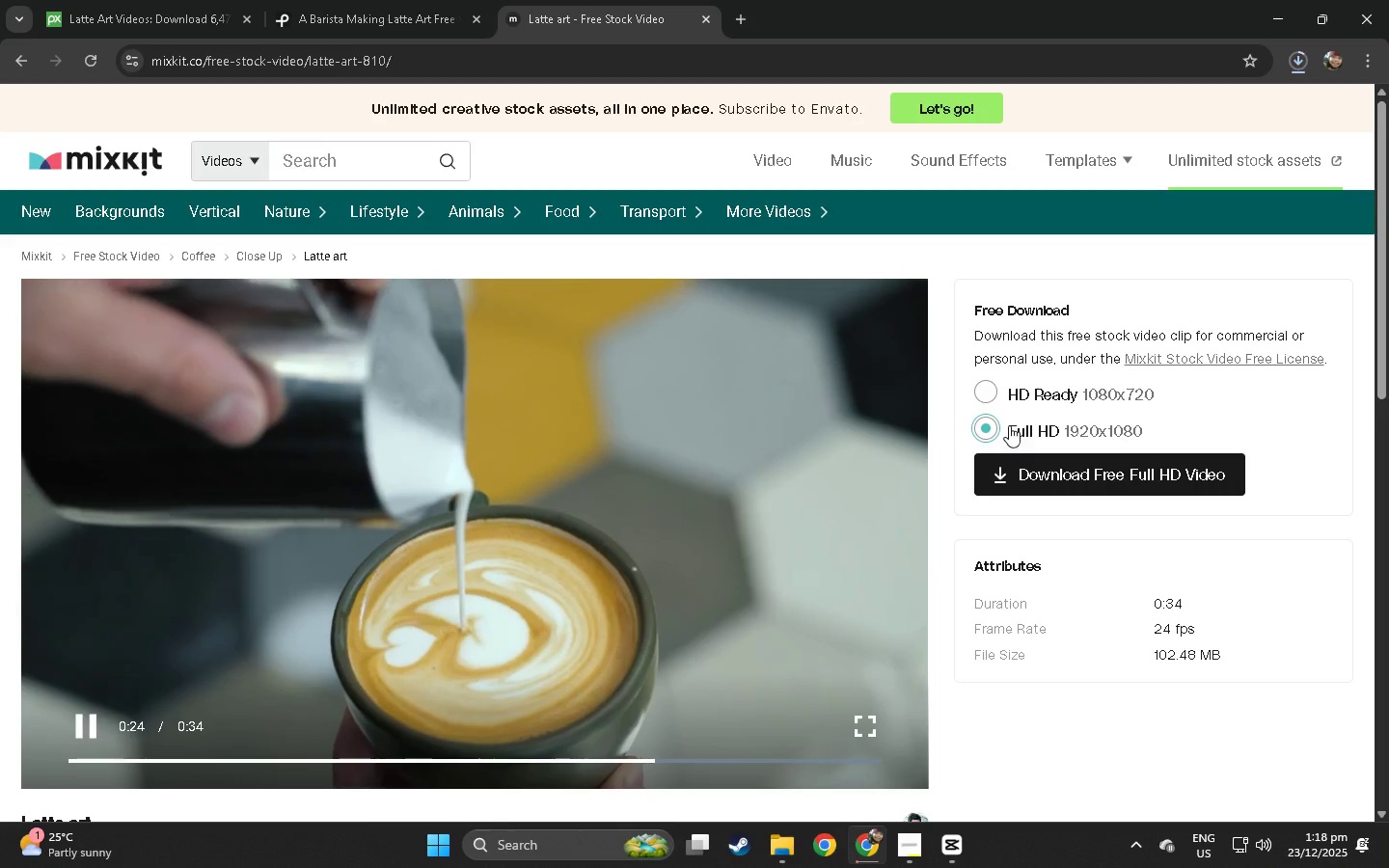 
left_click([1012, 390])
 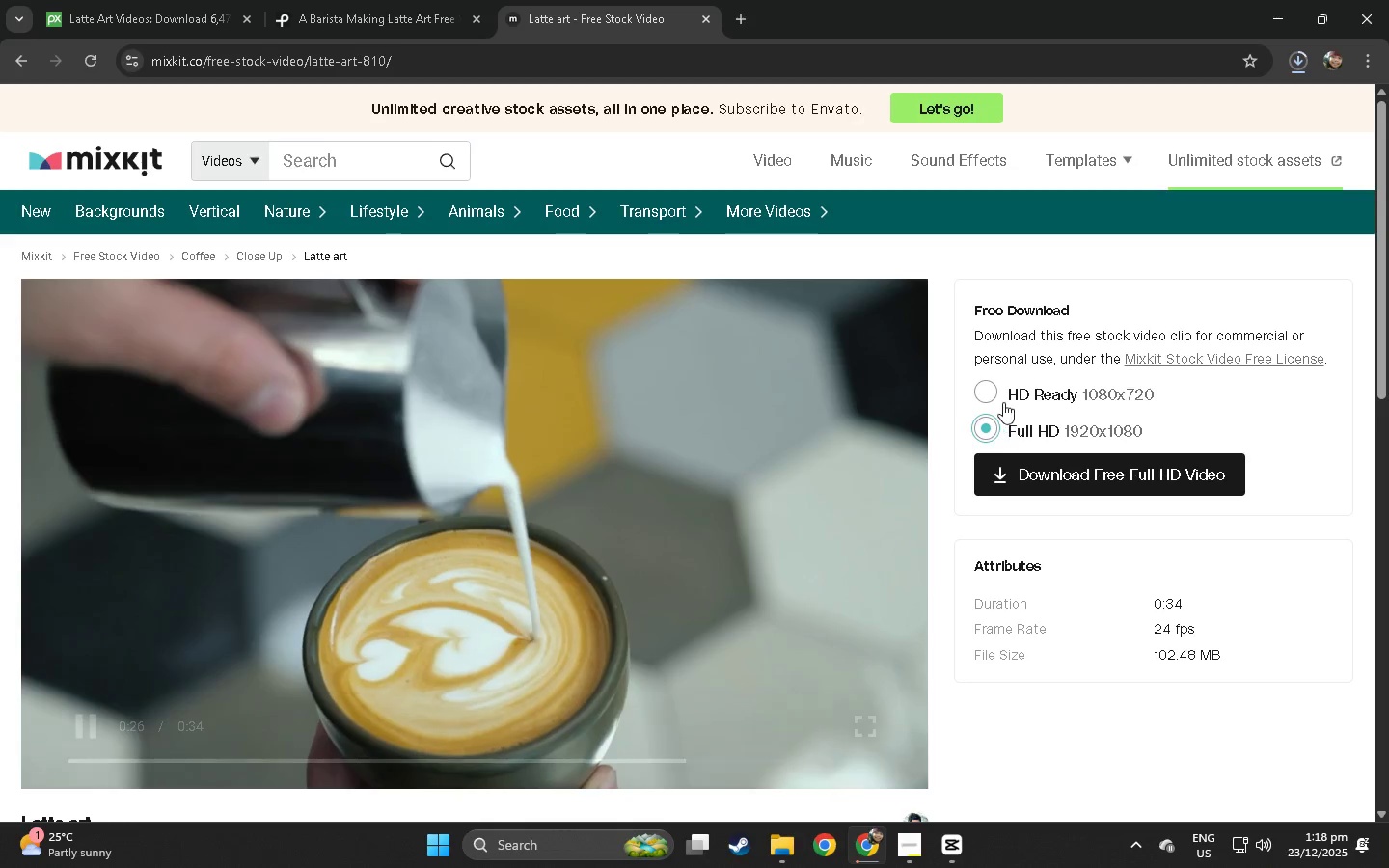 
double_click([1000, 424])
 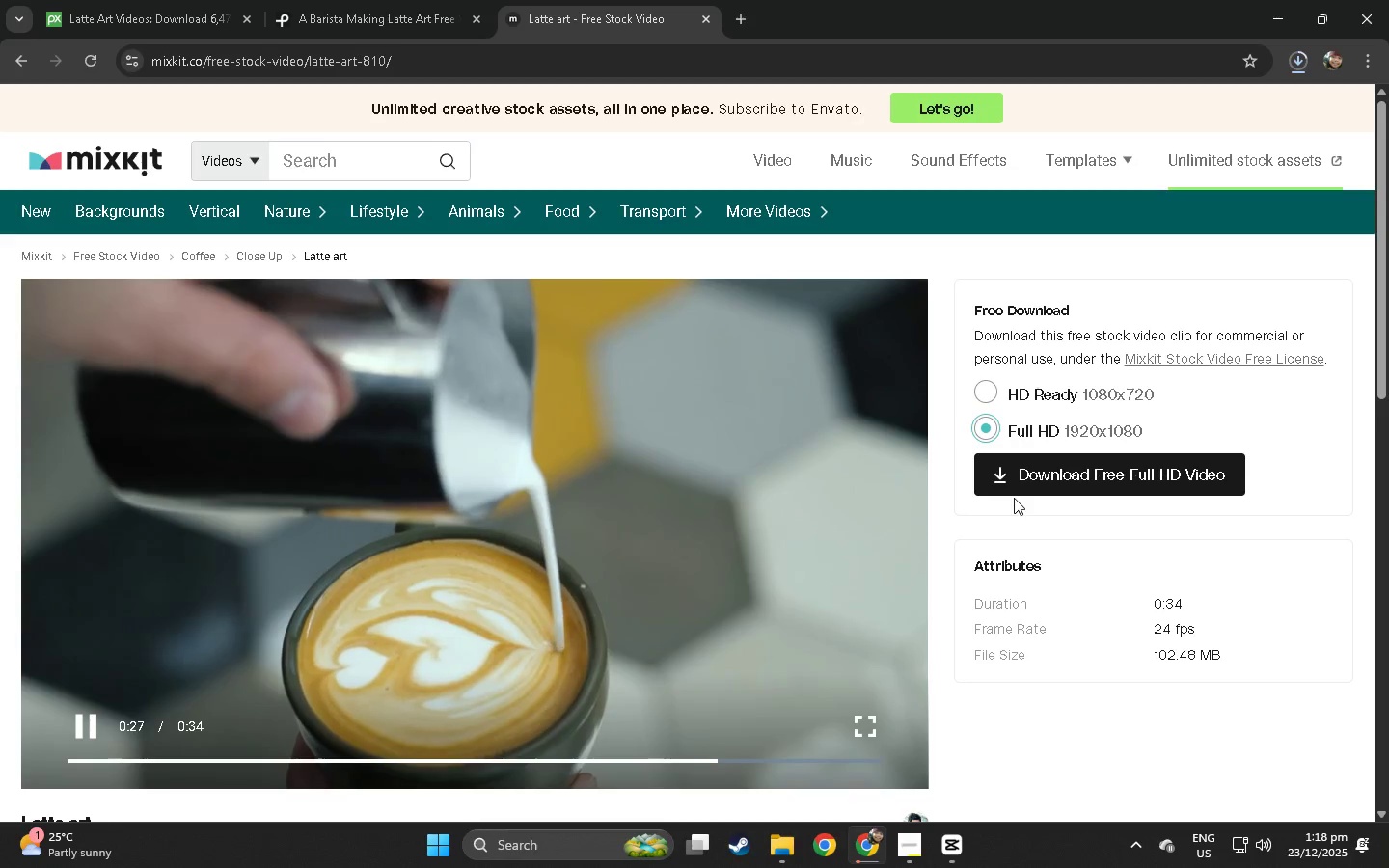 
left_click([1043, 485])
 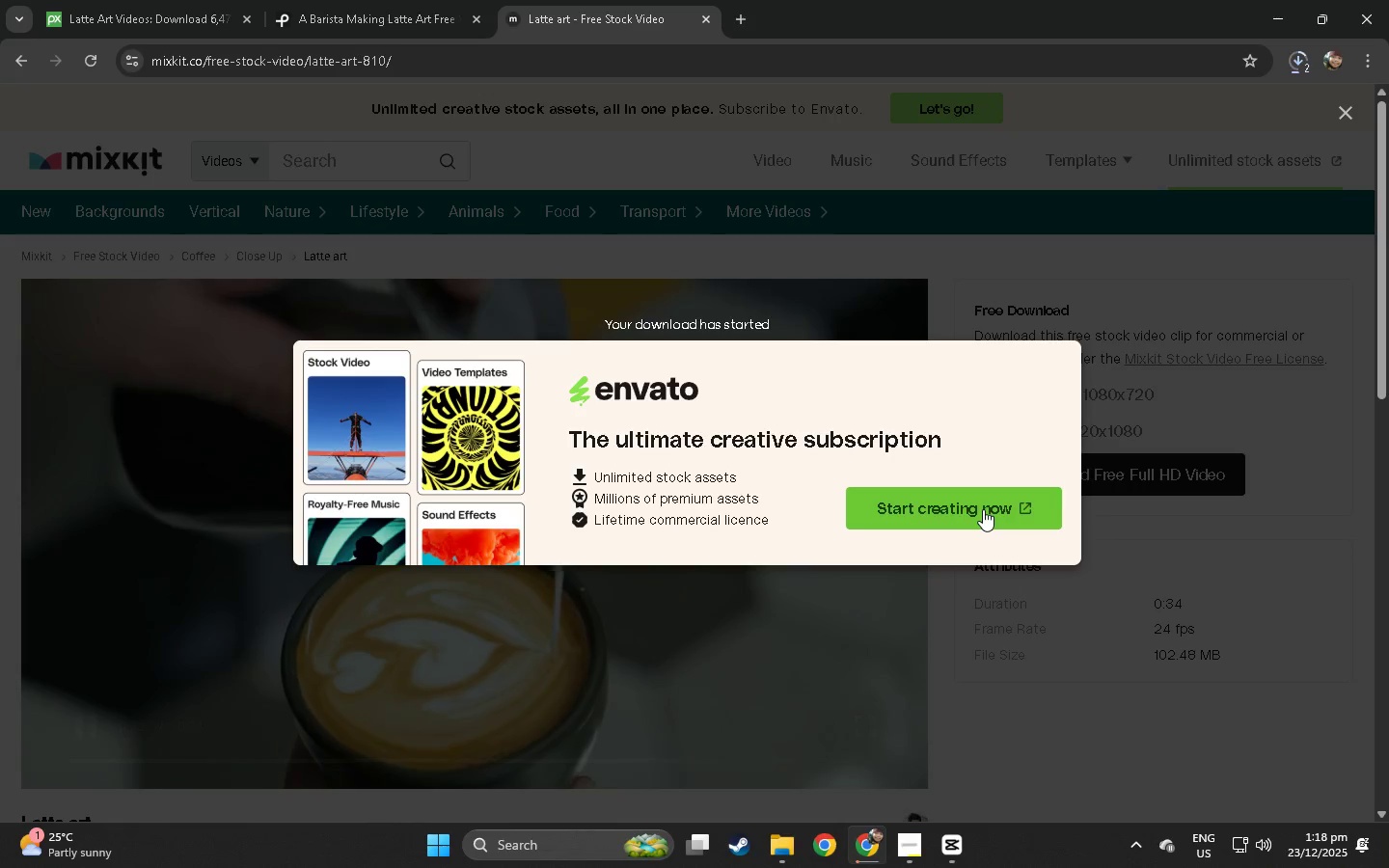 
left_click([880, 590])
 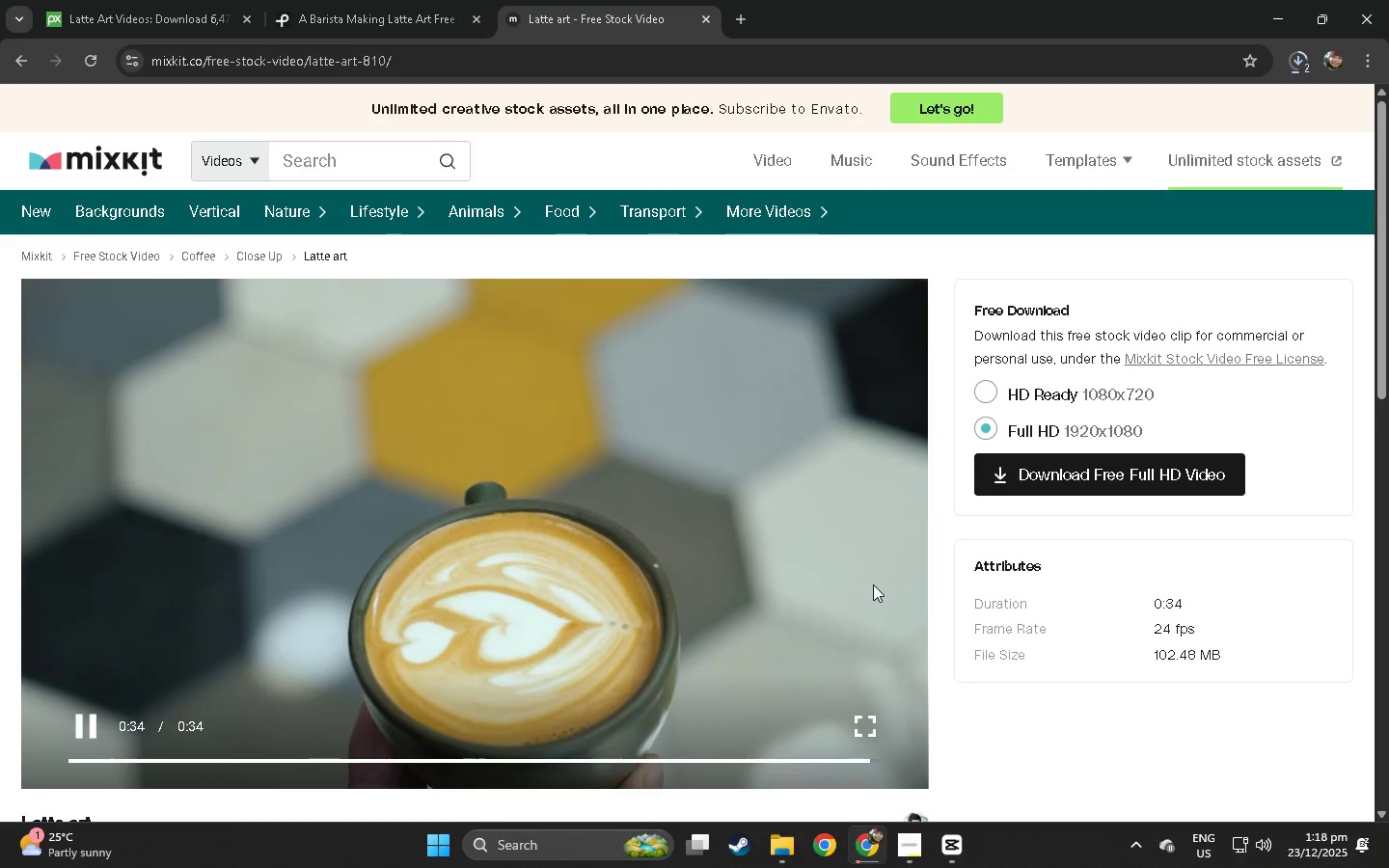 
double_click([1026, 478])
 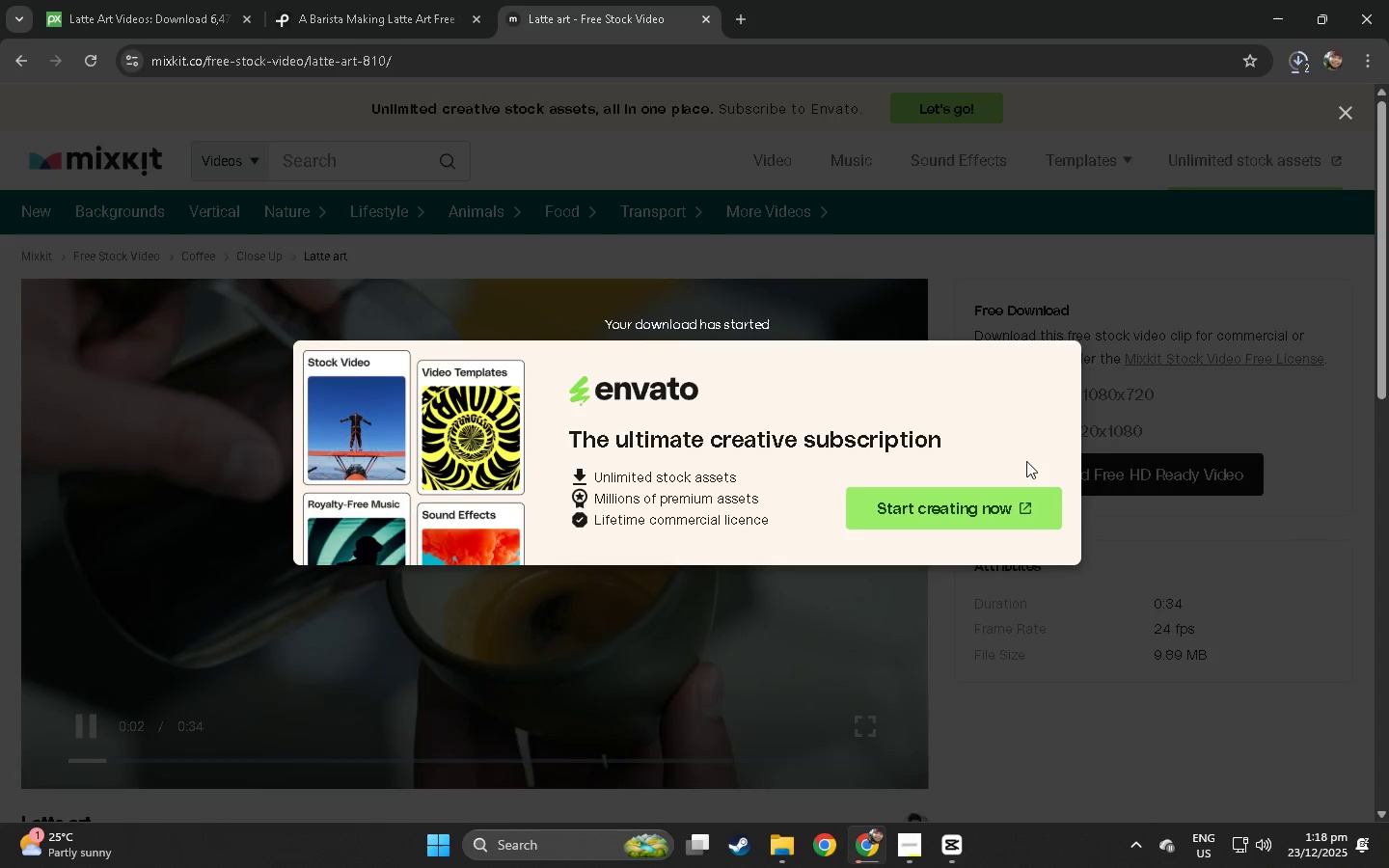 
left_click([1110, 376])
 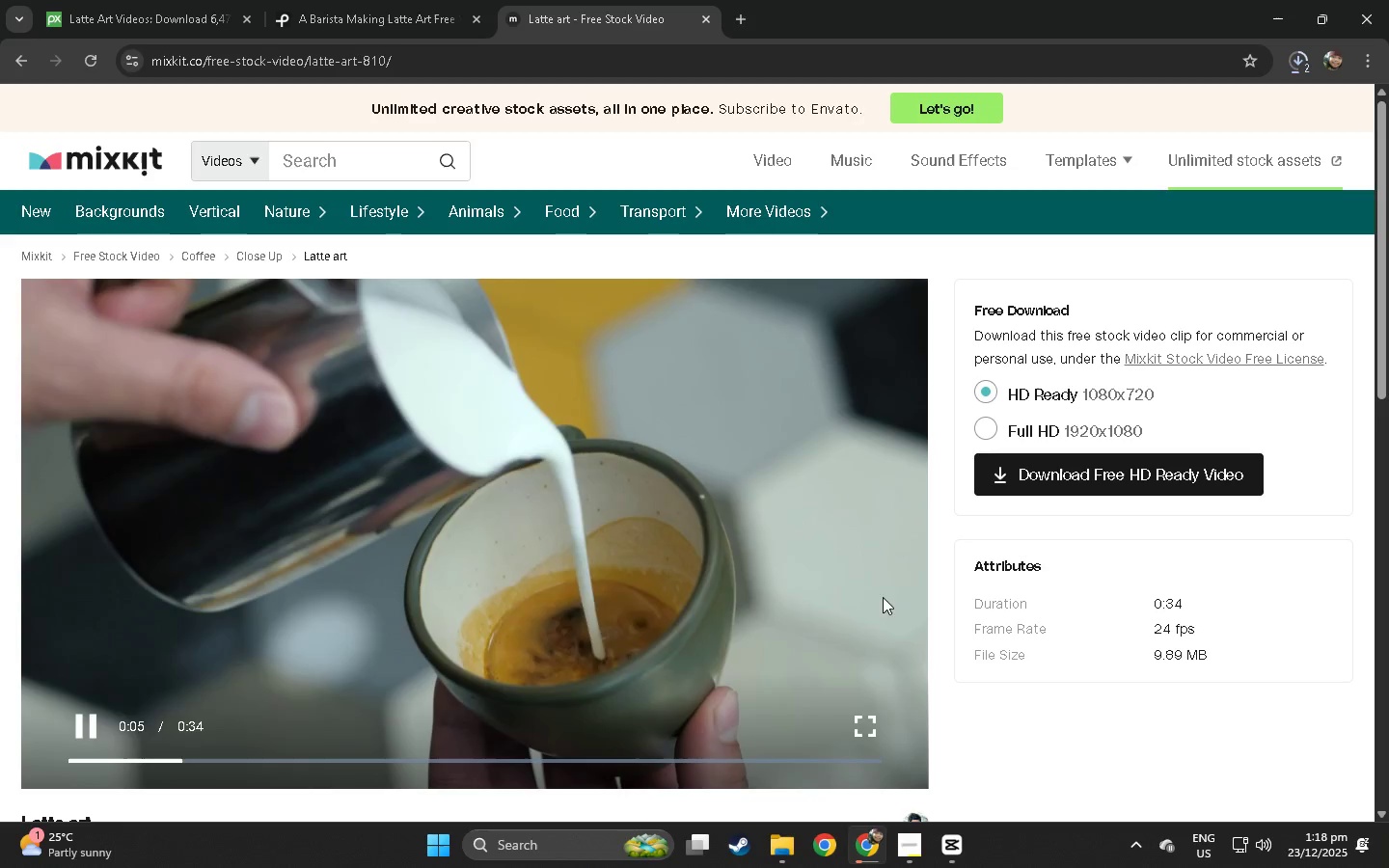 
double_click([1016, 436])
 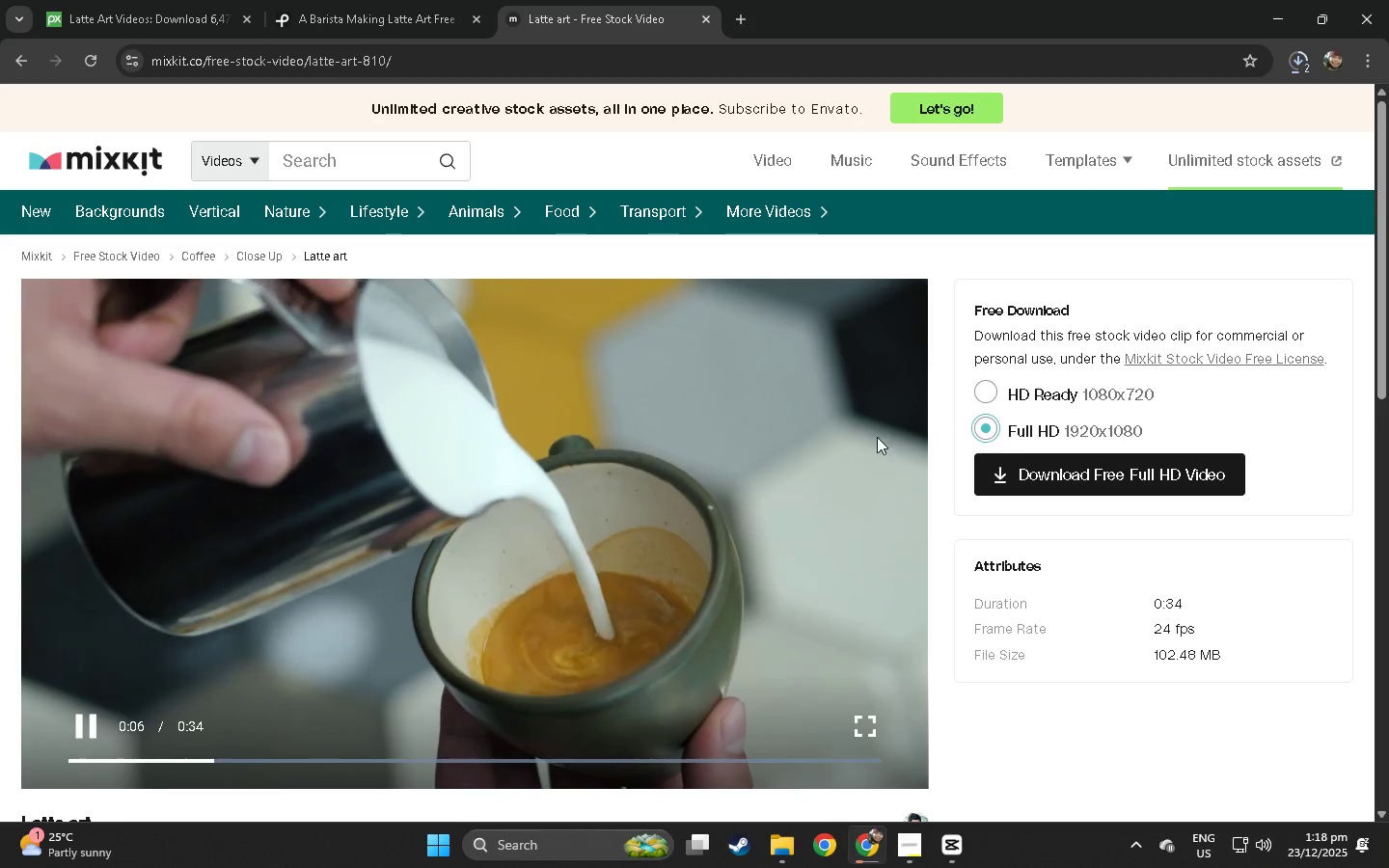 
right_click([629, 438])
 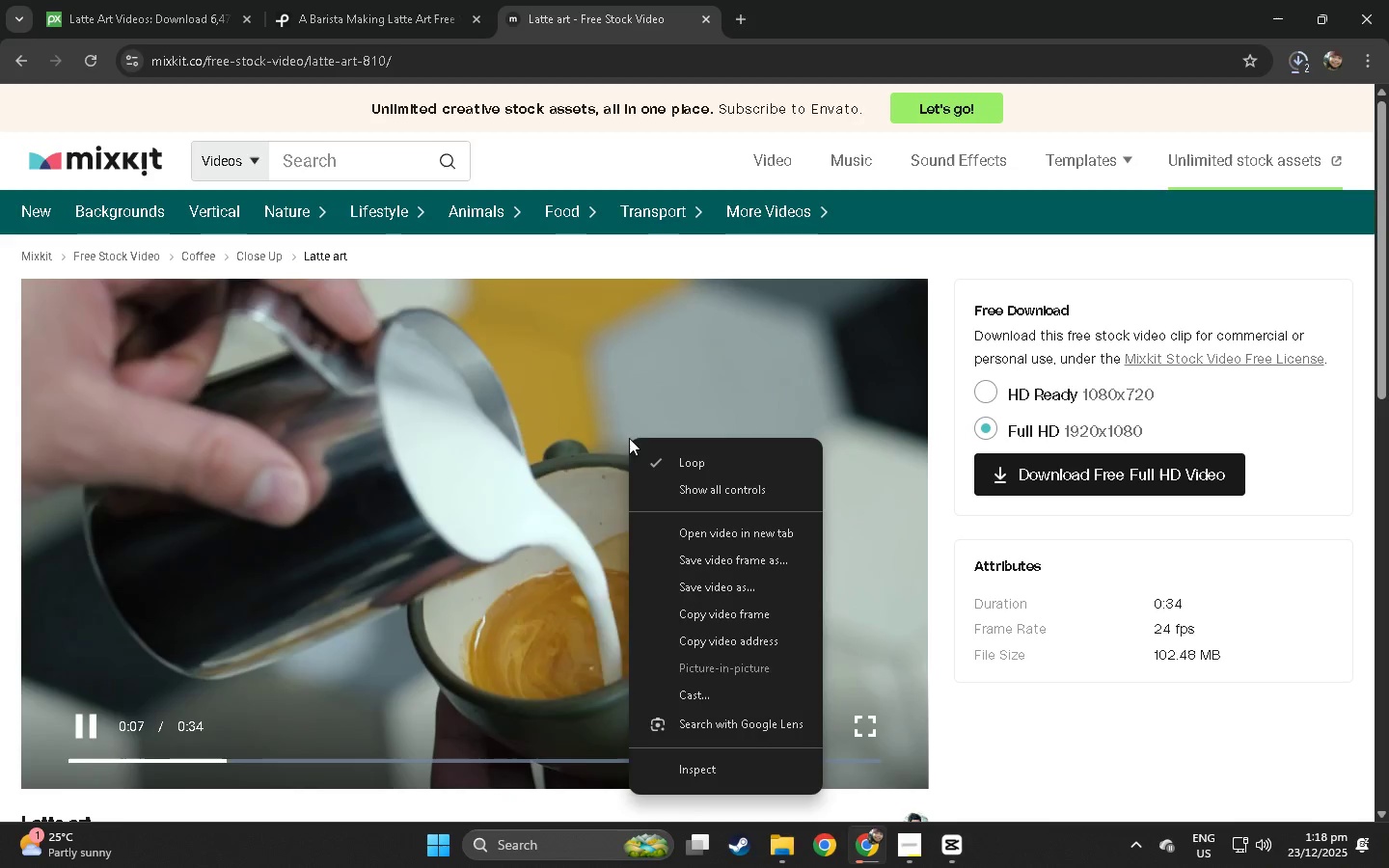 
left_click([577, 434])
 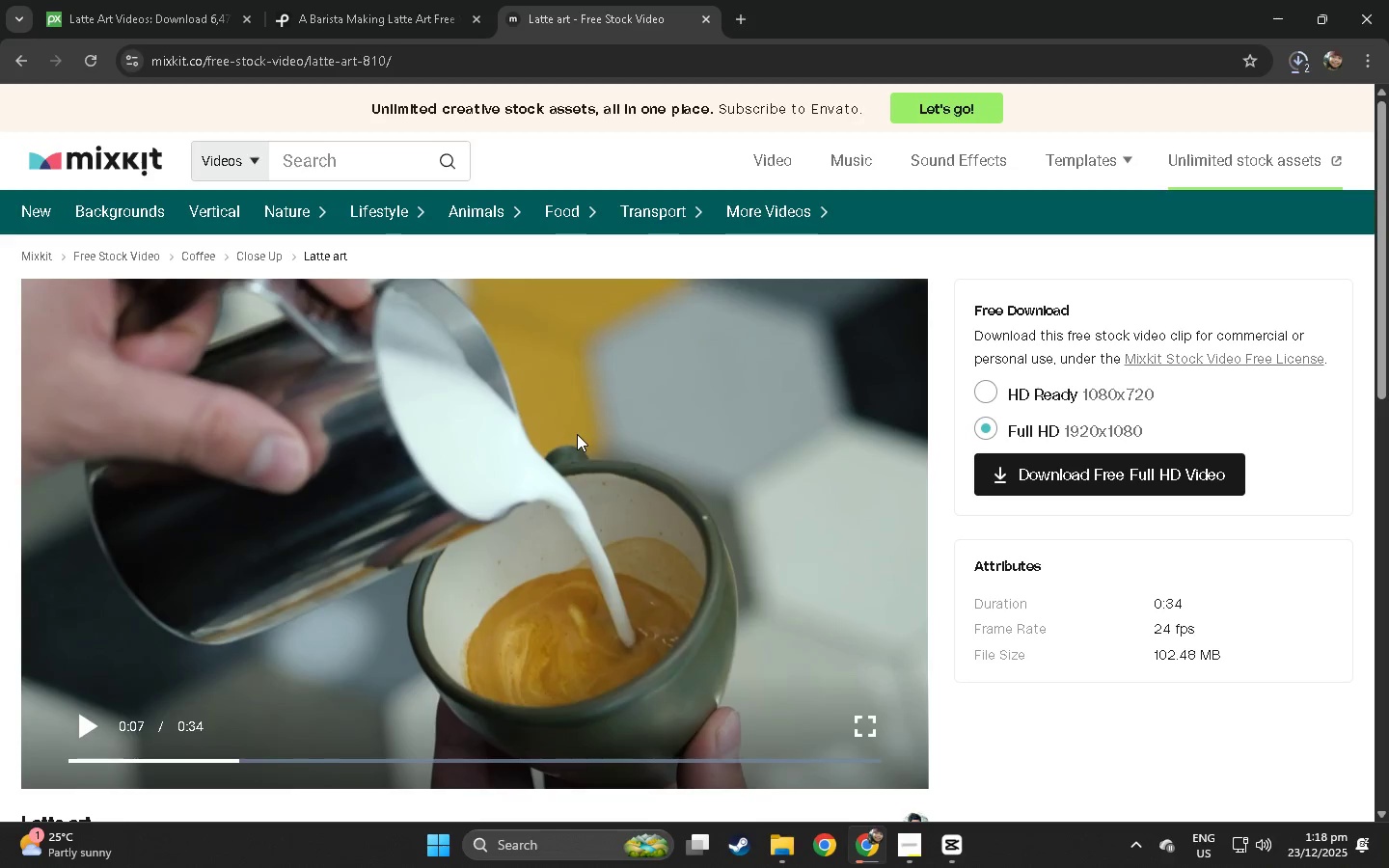 
right_click([577, 434])
 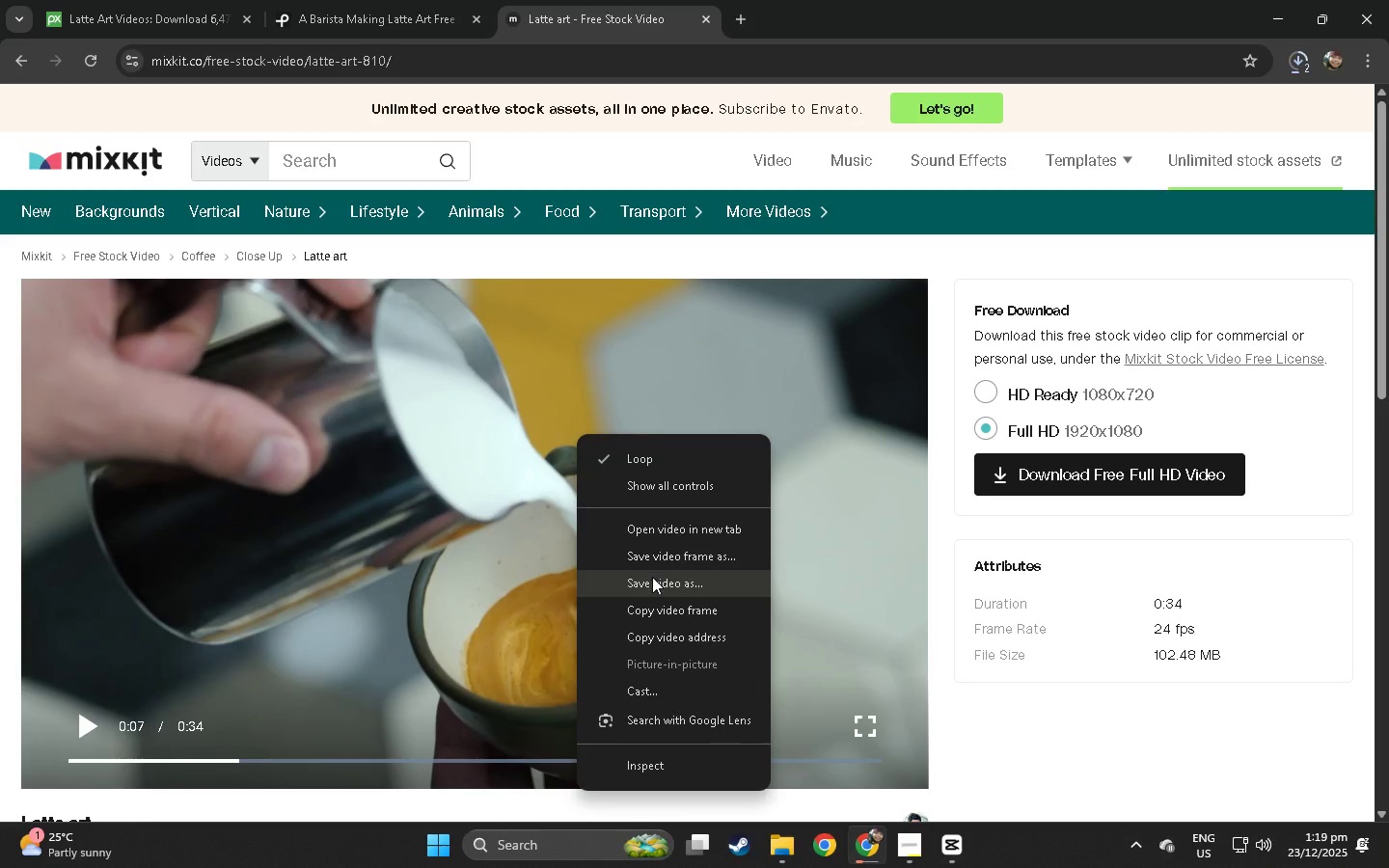 
left_click([652, 577])
 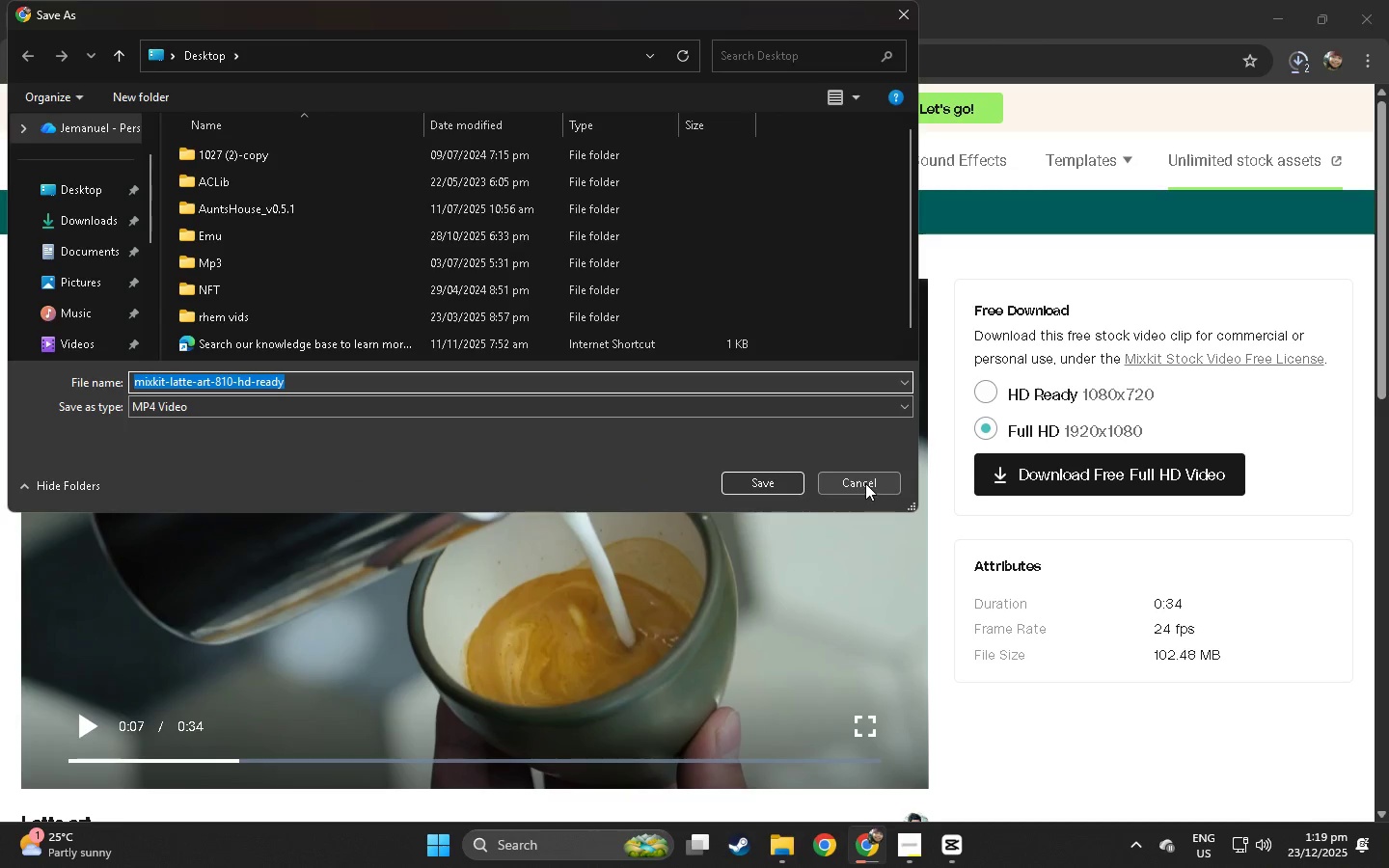 
wait(5.86)
 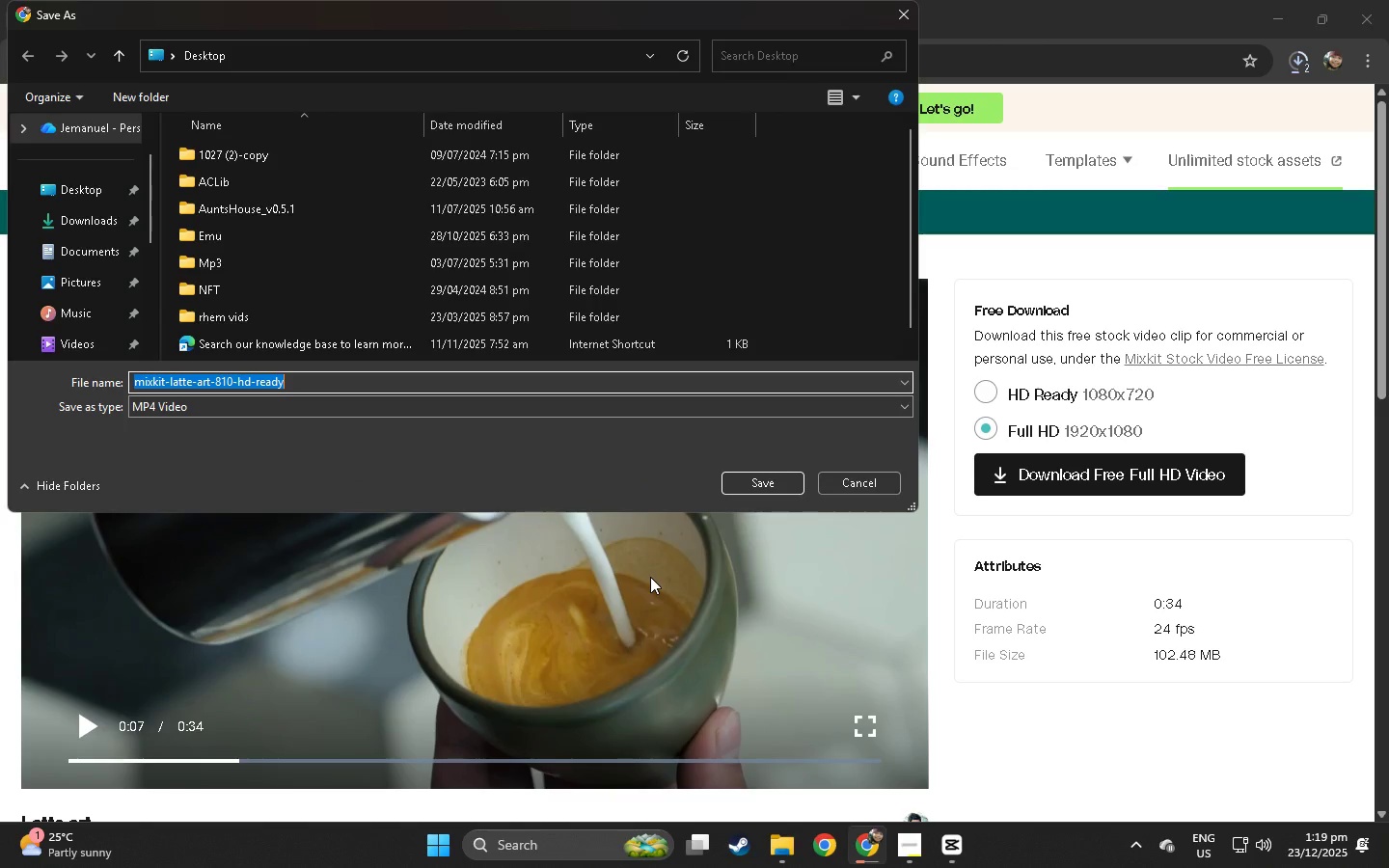 
left_click([865, 483])
 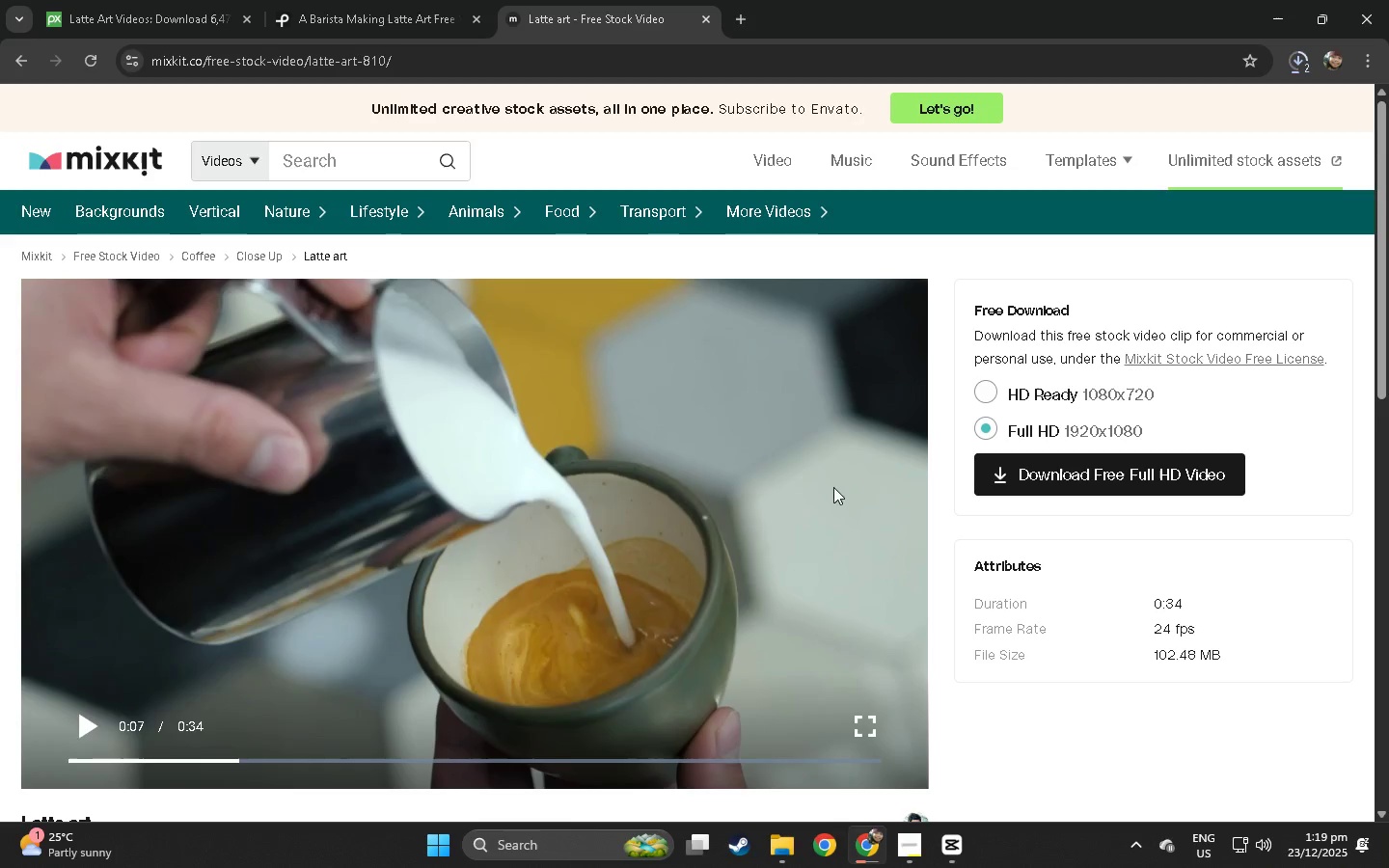 
double_click([779, 489])
 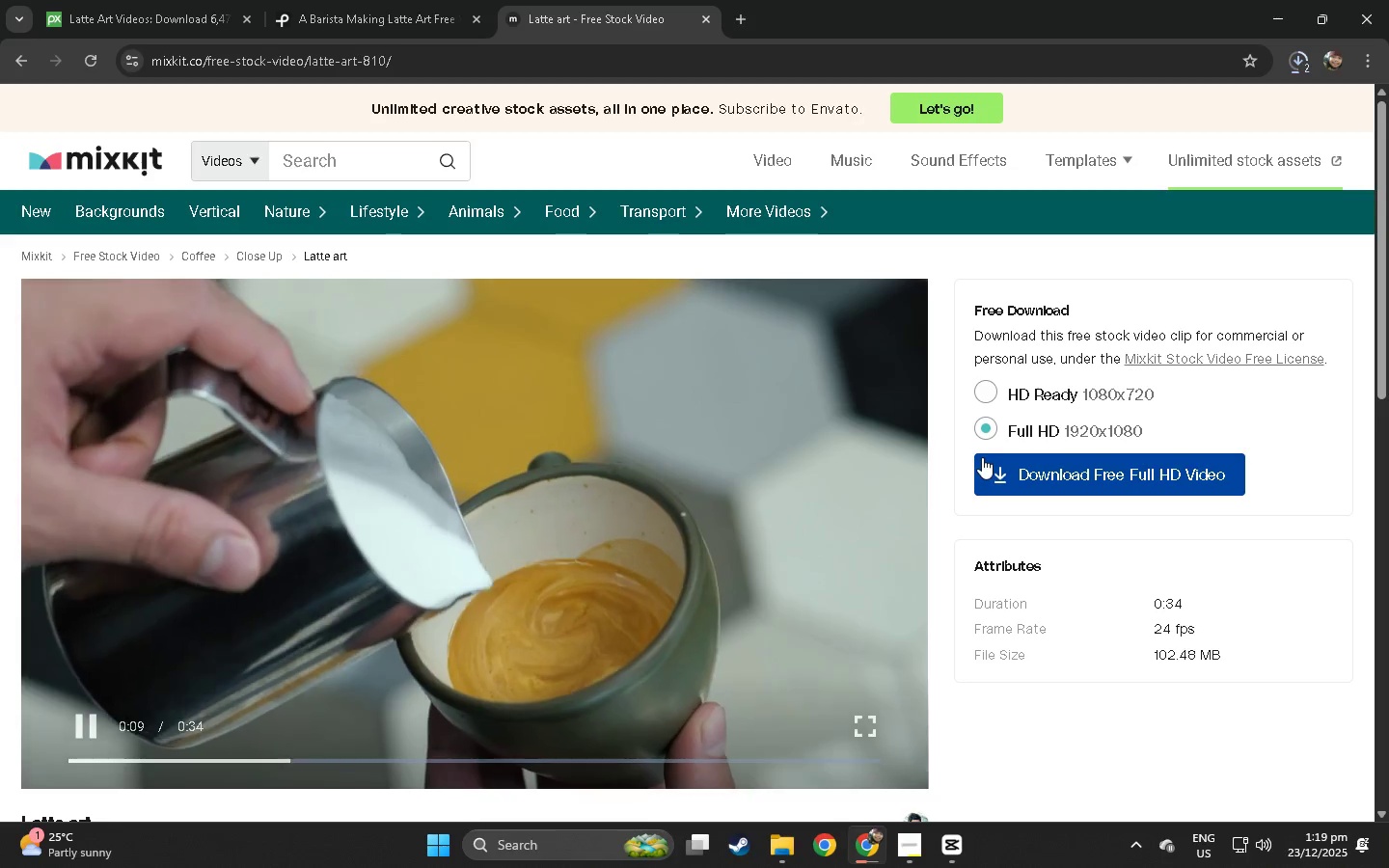 
scroll: coordinate [339, 412], scroll_direction: down, amount: 3.0
 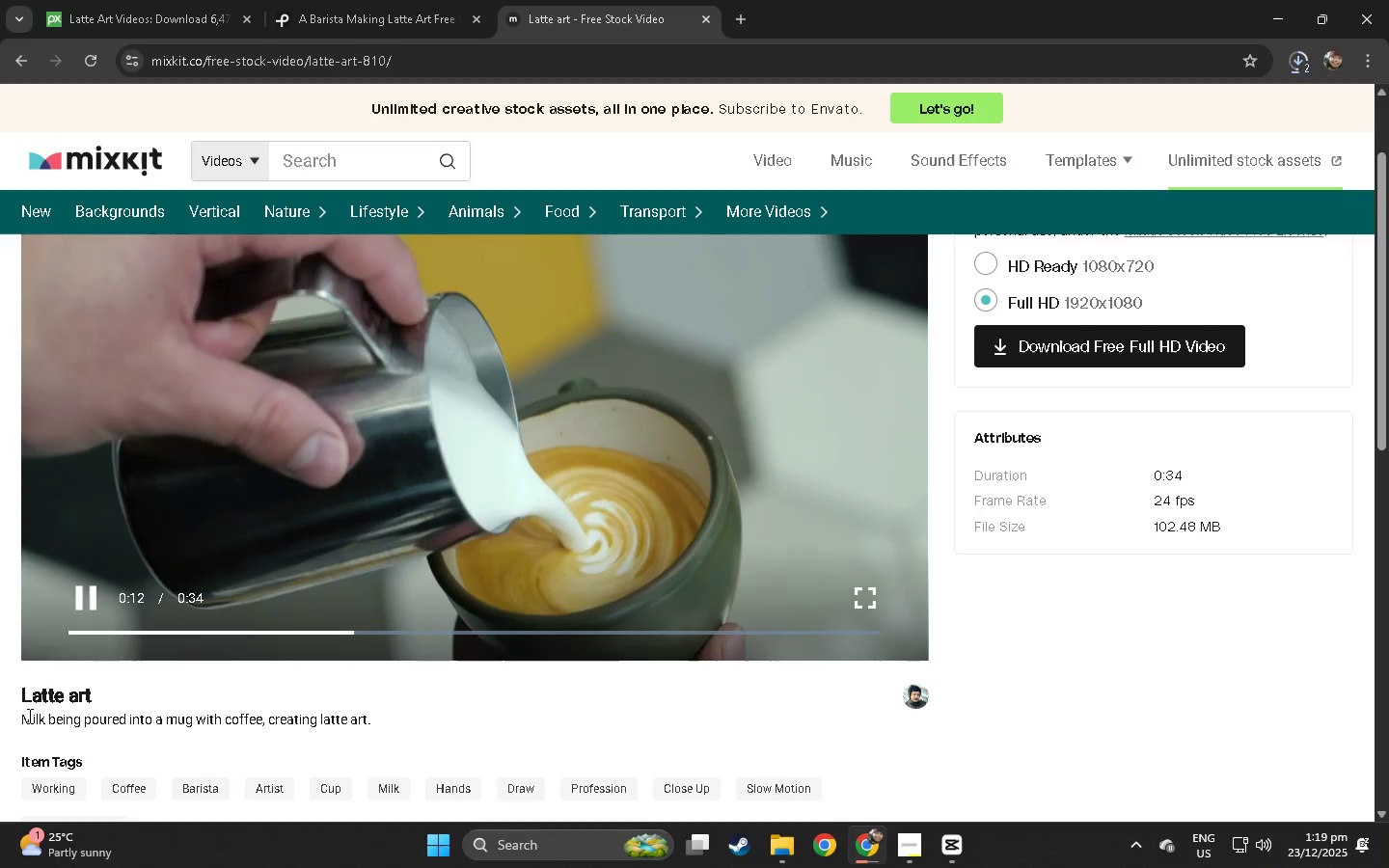 
left_click_drag(start_coordinate=[20, 718], to_coordinate=[373, 717])
 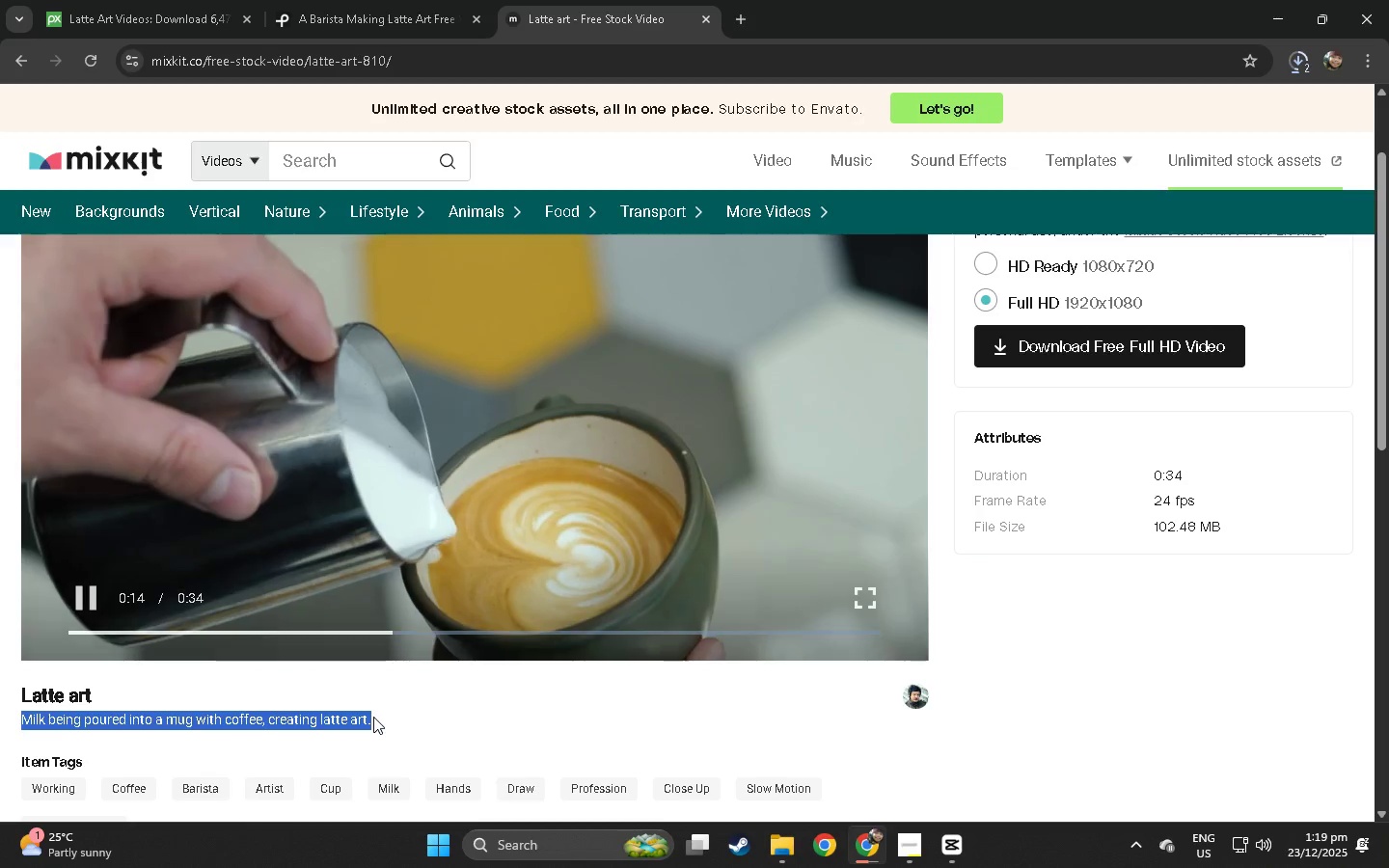 
key(Control+C)
 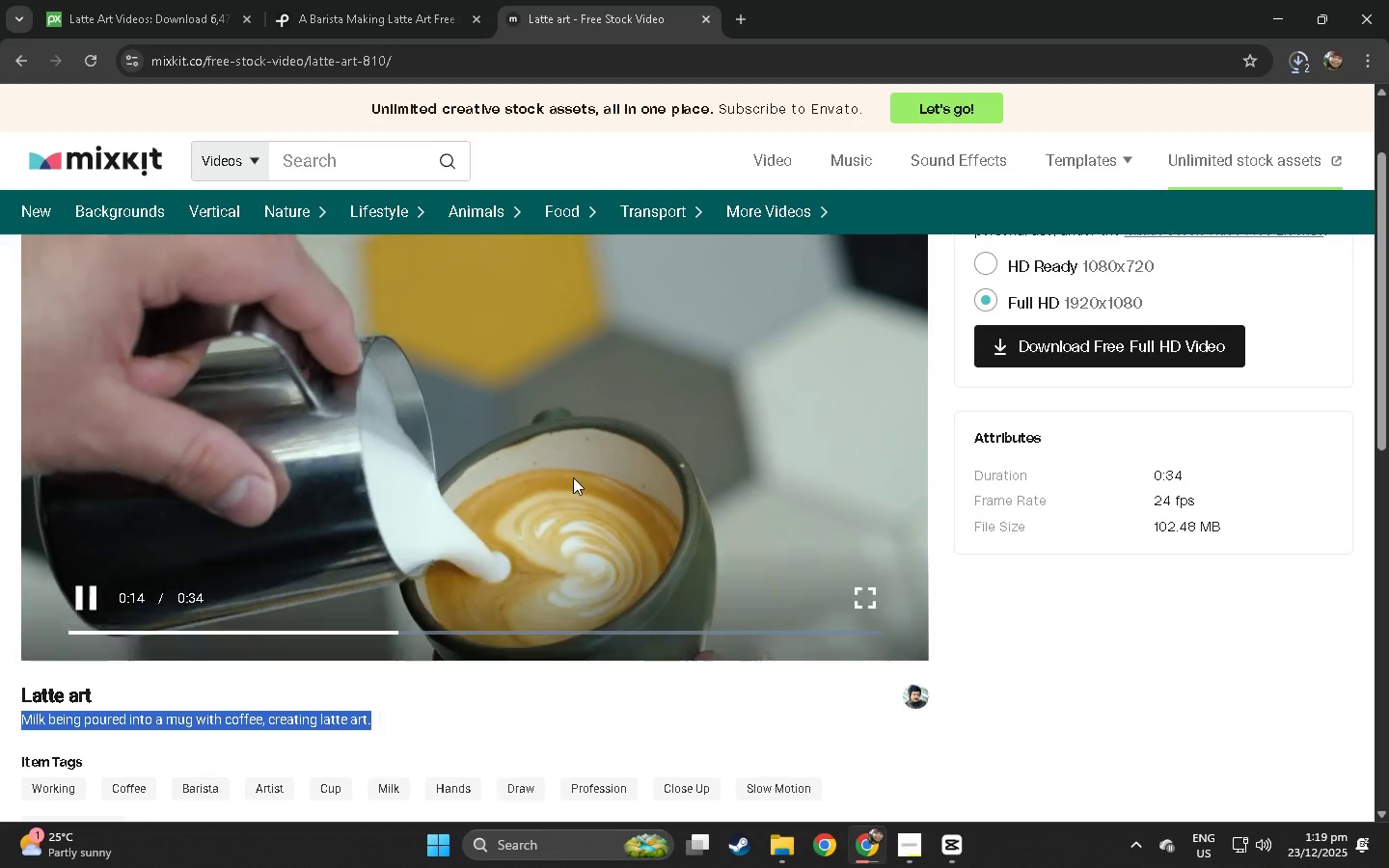 
key(Control+C)
 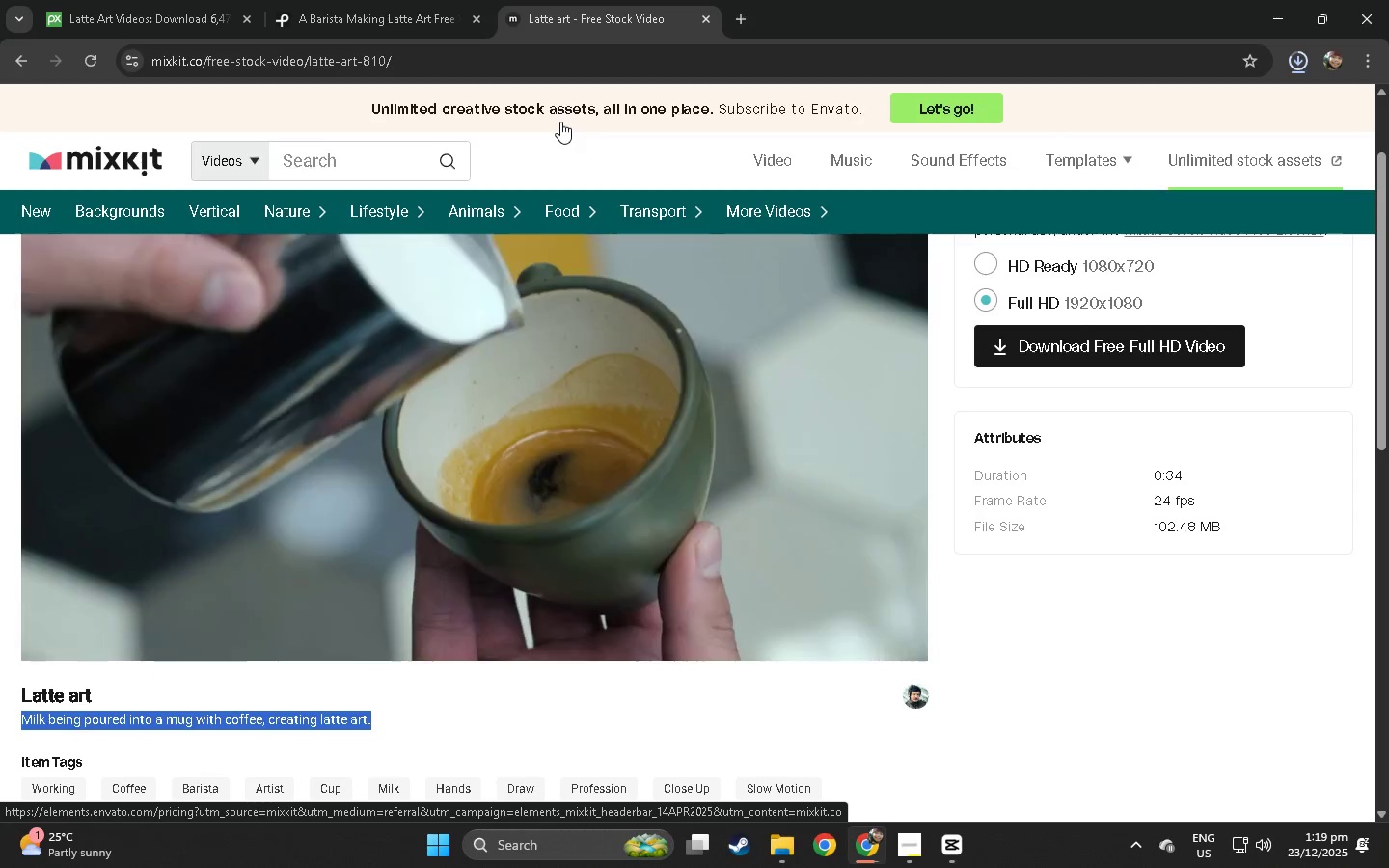 
wait(25.08)
 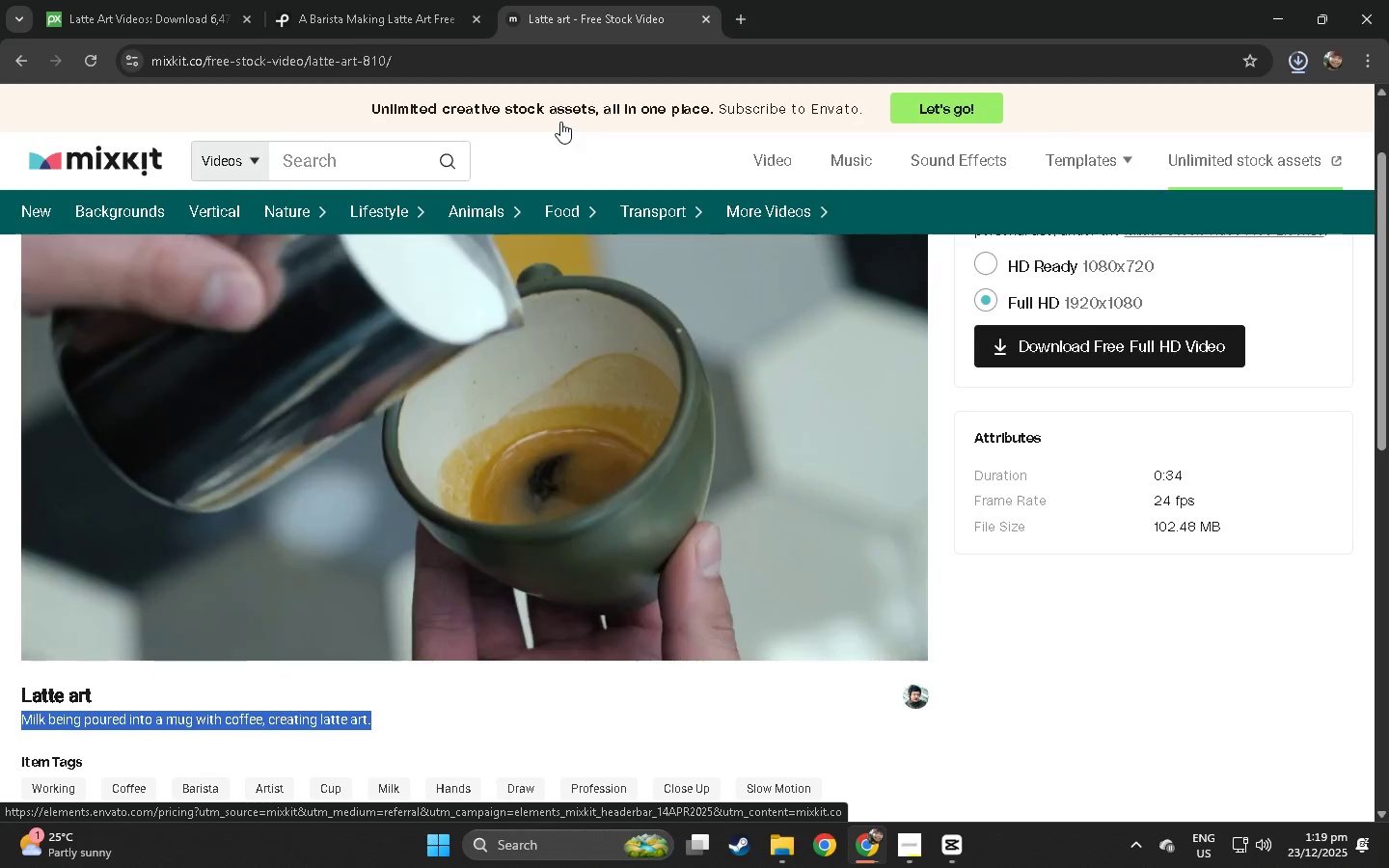 
left_click([1007, 275])
 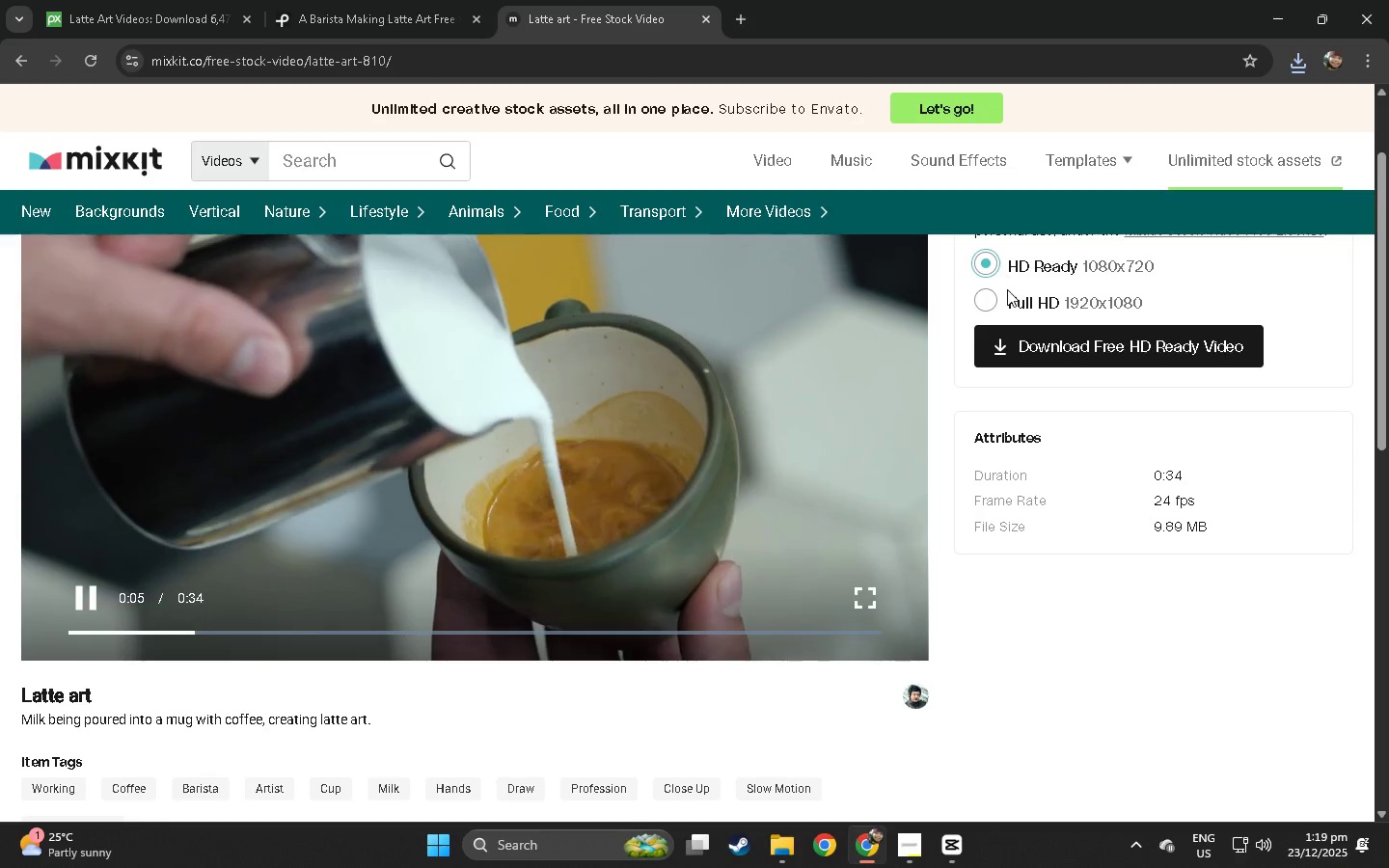 
left_click([1011, 308])
 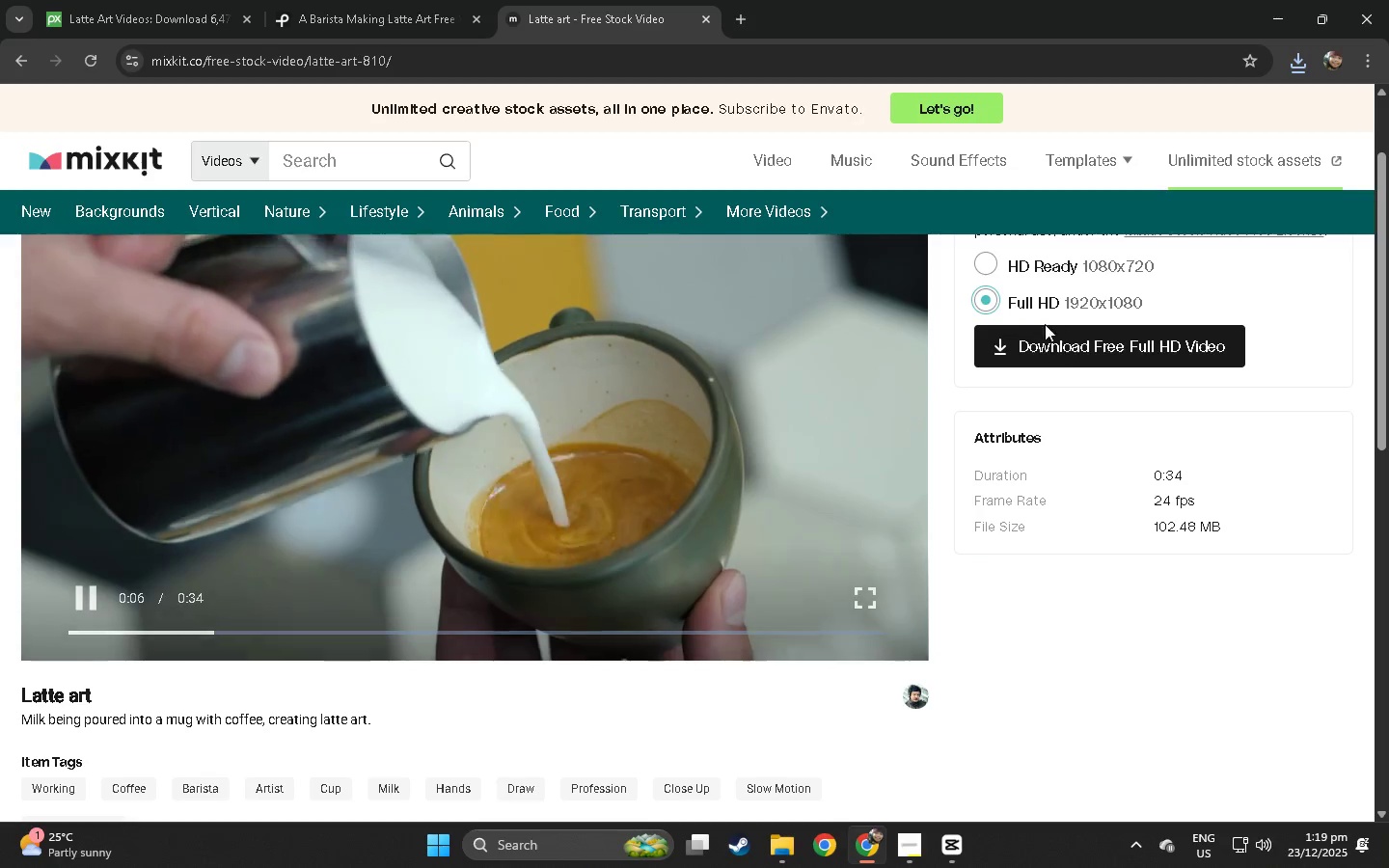 
left_click([1056, 339])
 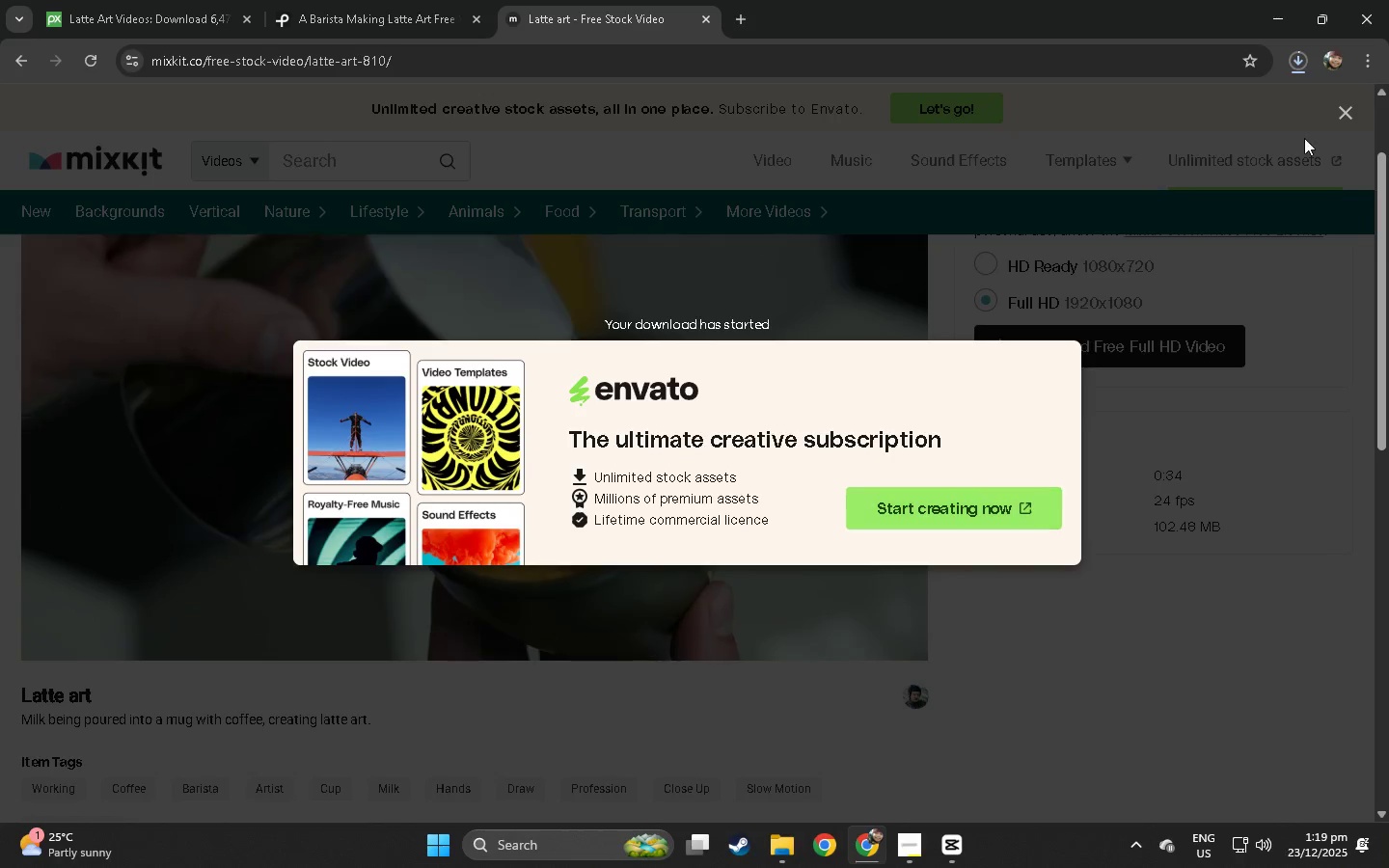 
key(Escape)
 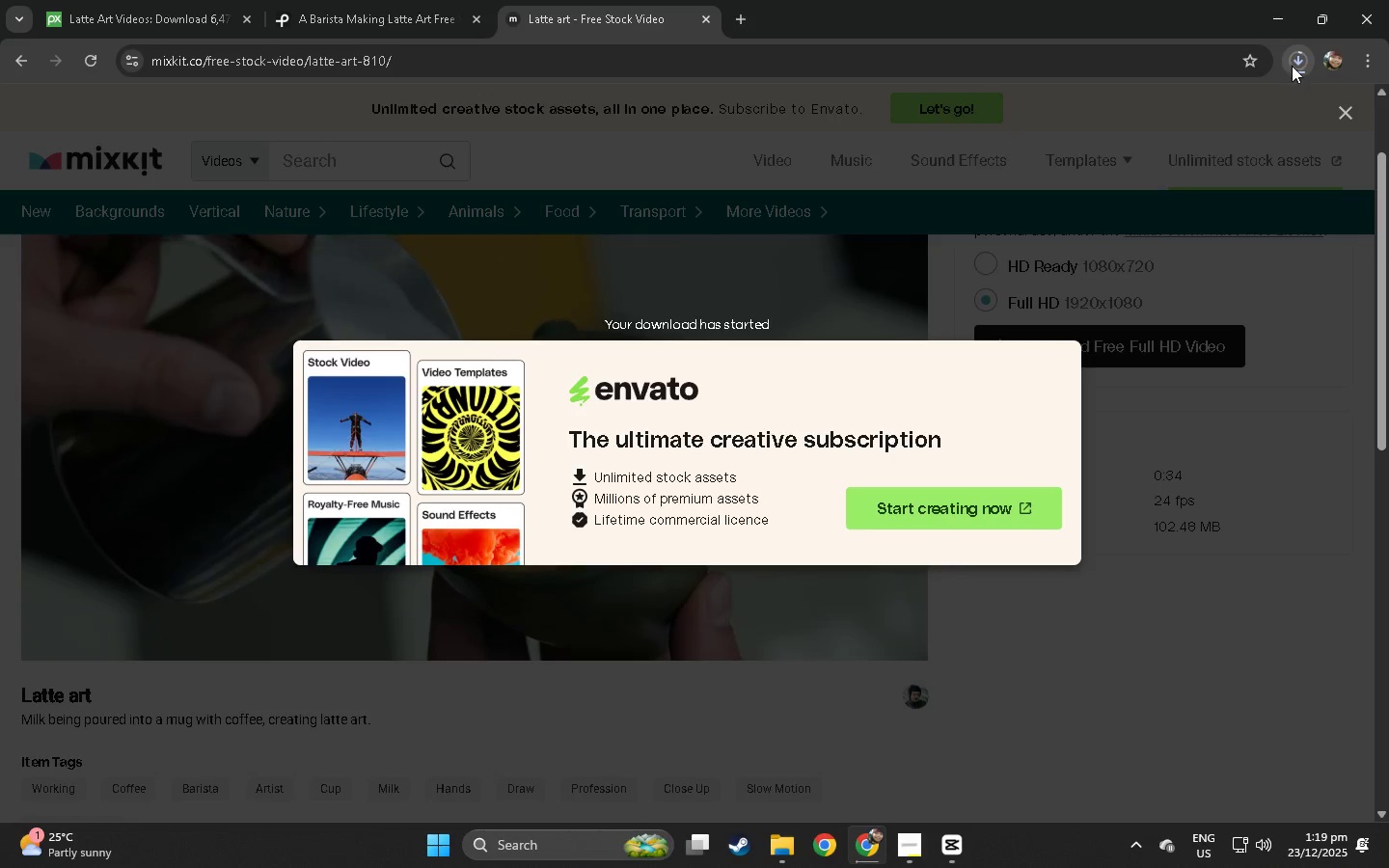 
left_click([1293, 66])
 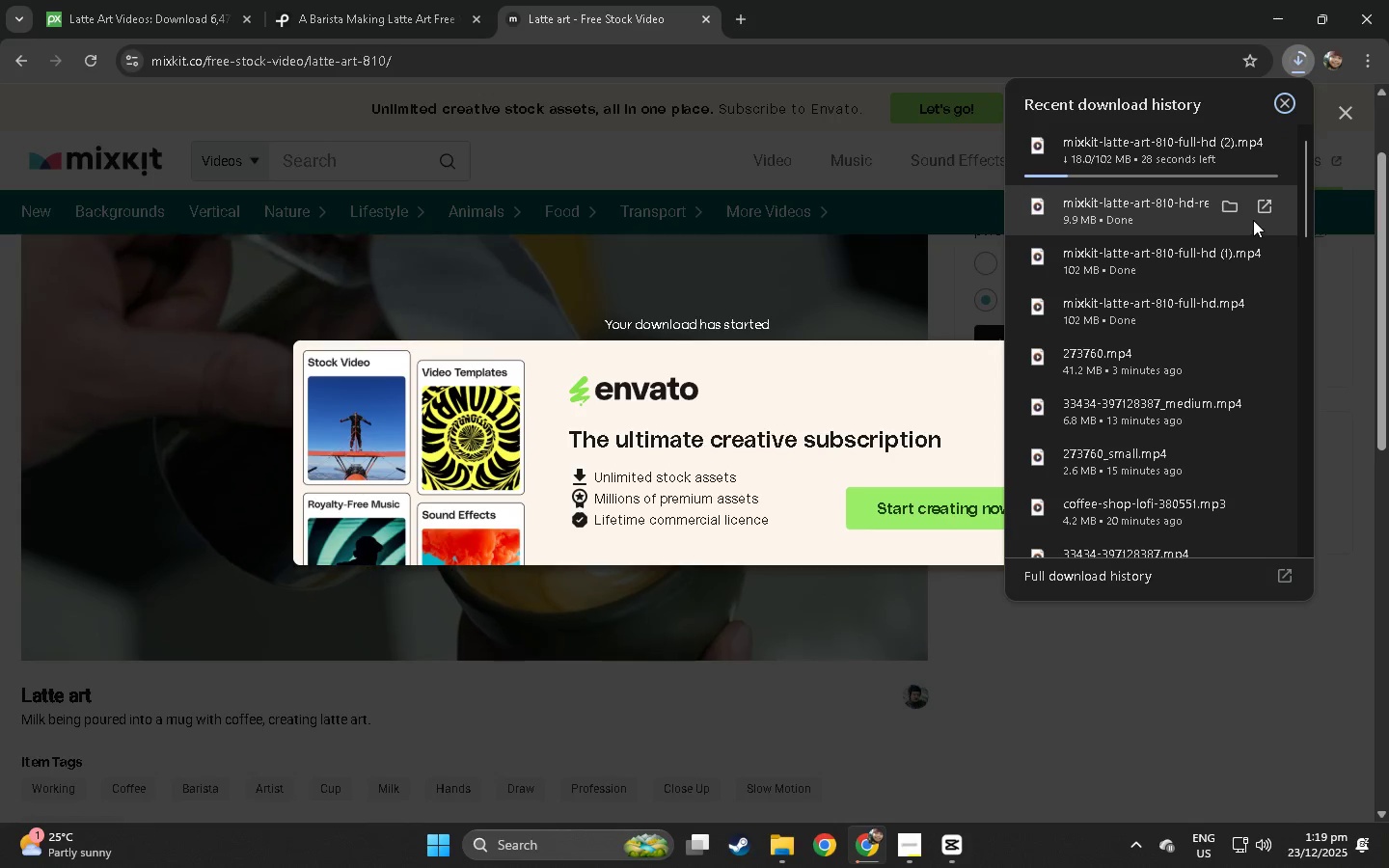 
left_click([1263, 144])
 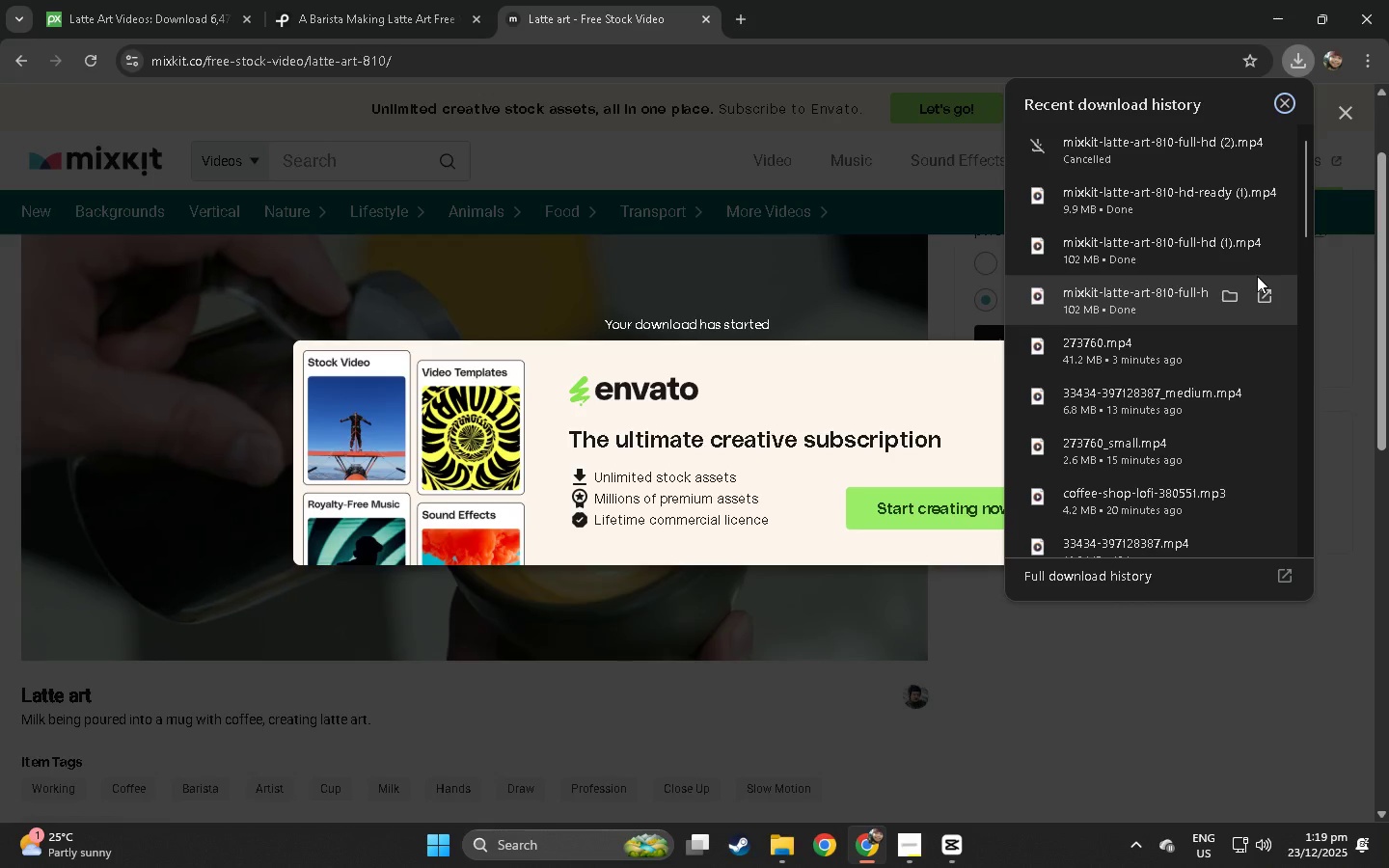 
left_click([951, 391])
 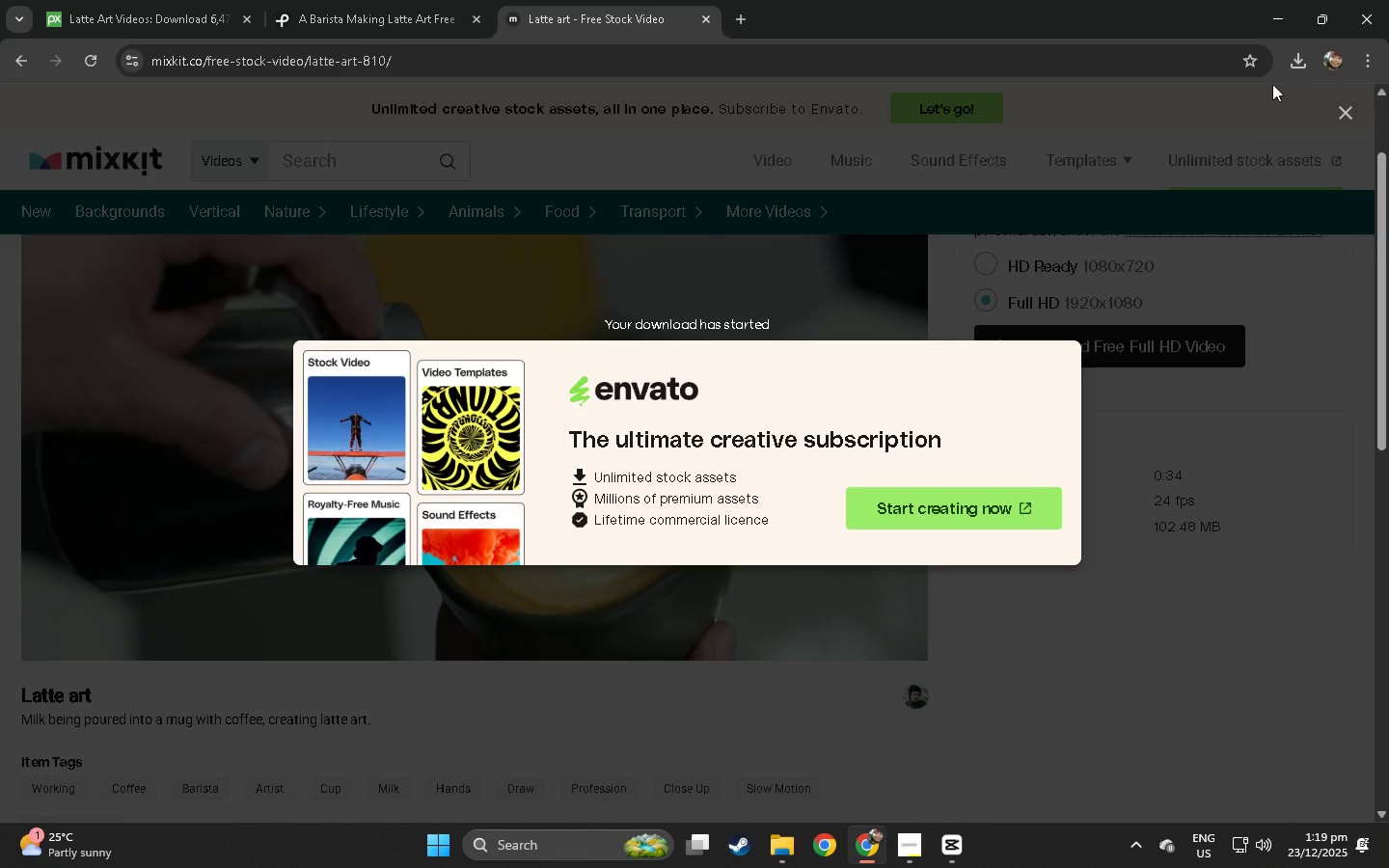 
left_click([1288, 71])
 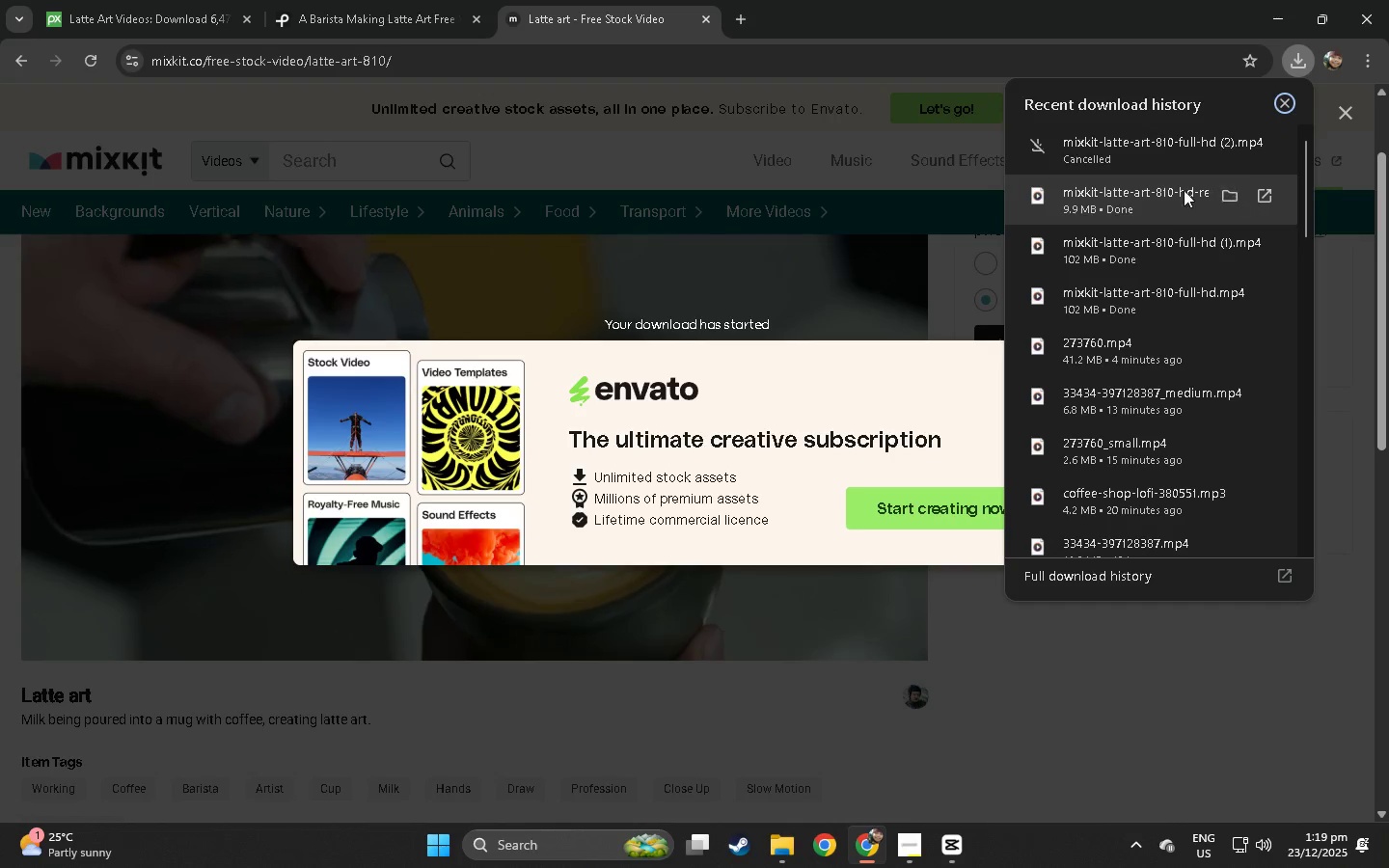 
left_click([968, 329])
 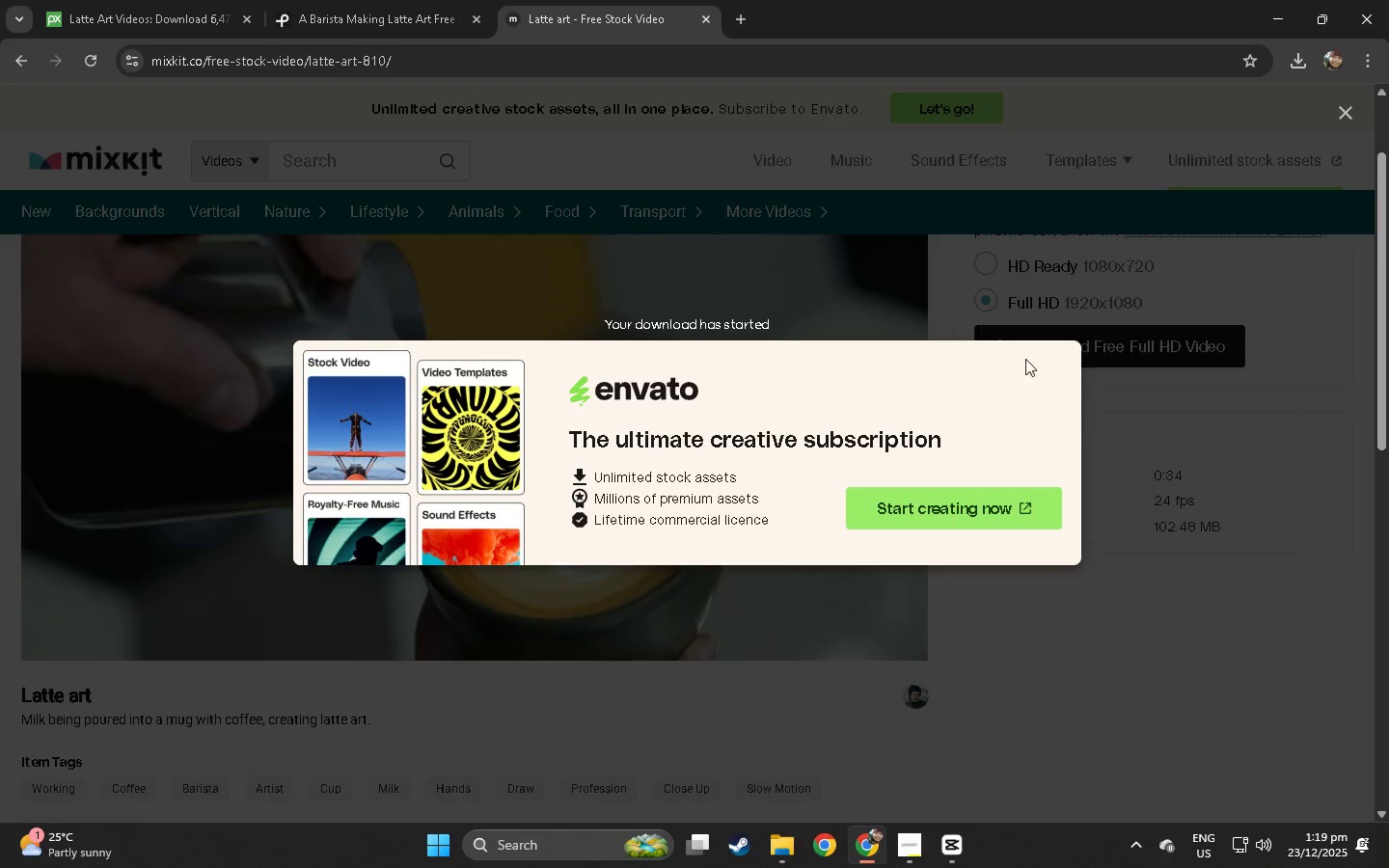 
key(Escape)
 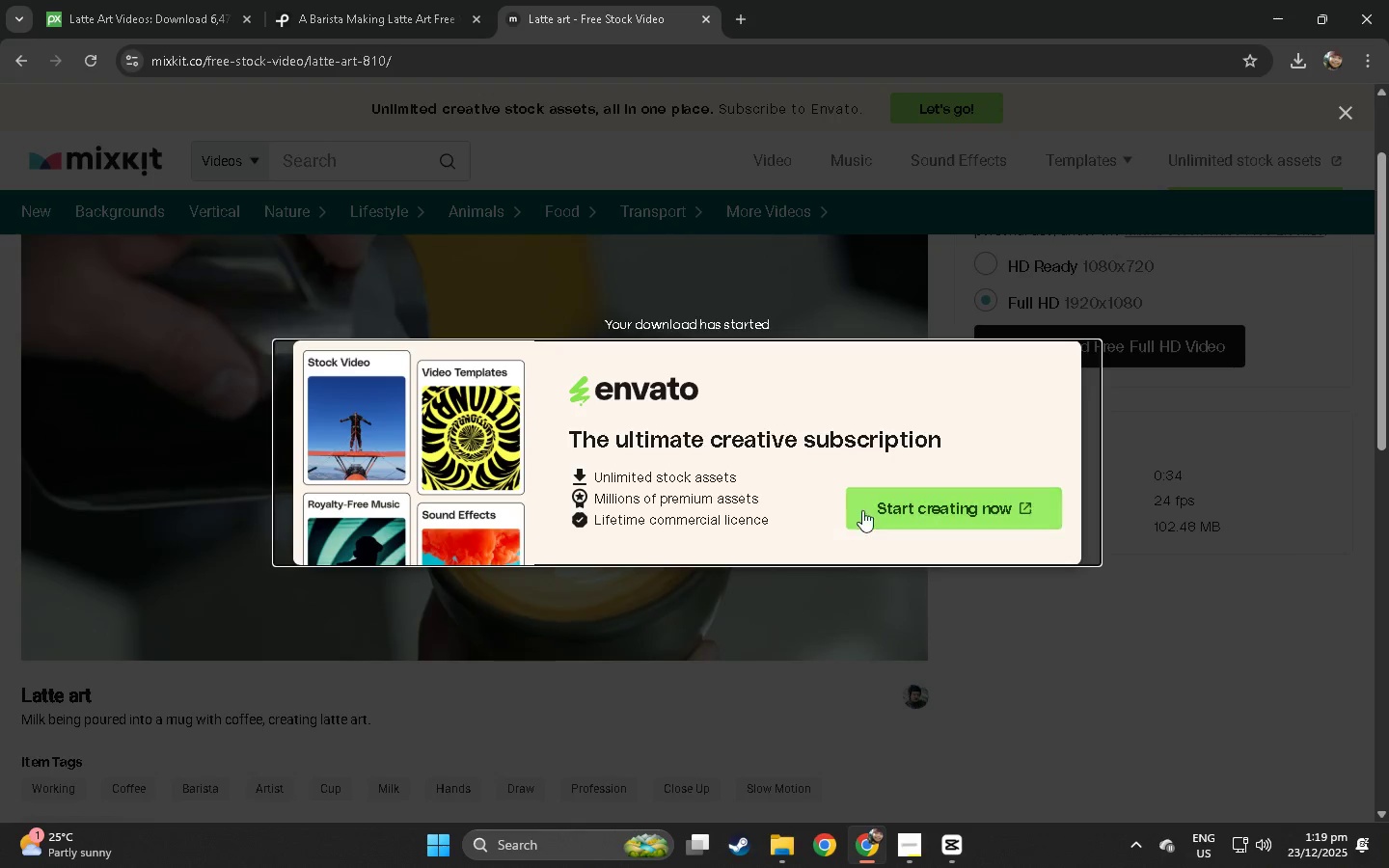 
left_click([1049, 370])
 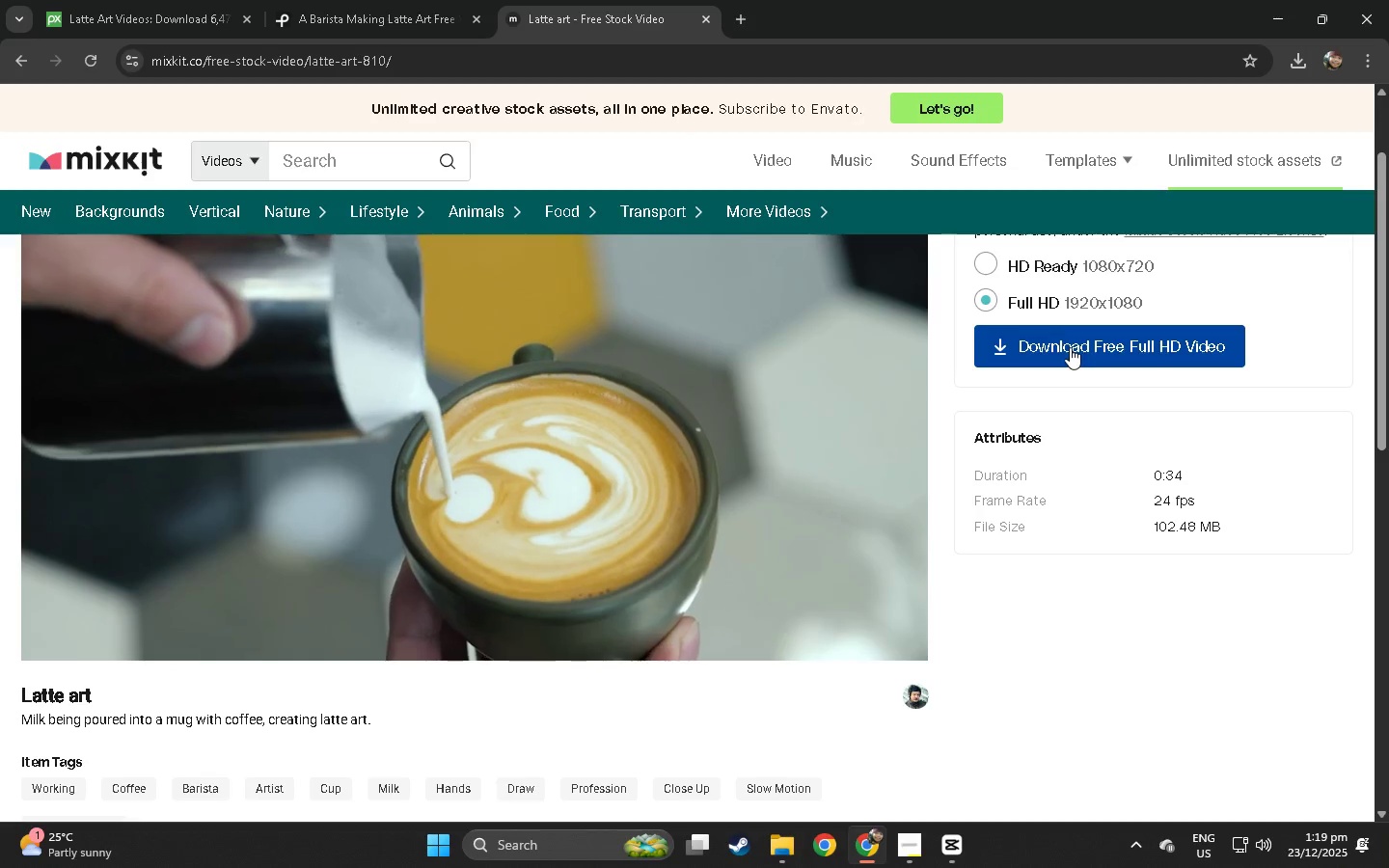 
left_click([1070, 347])
 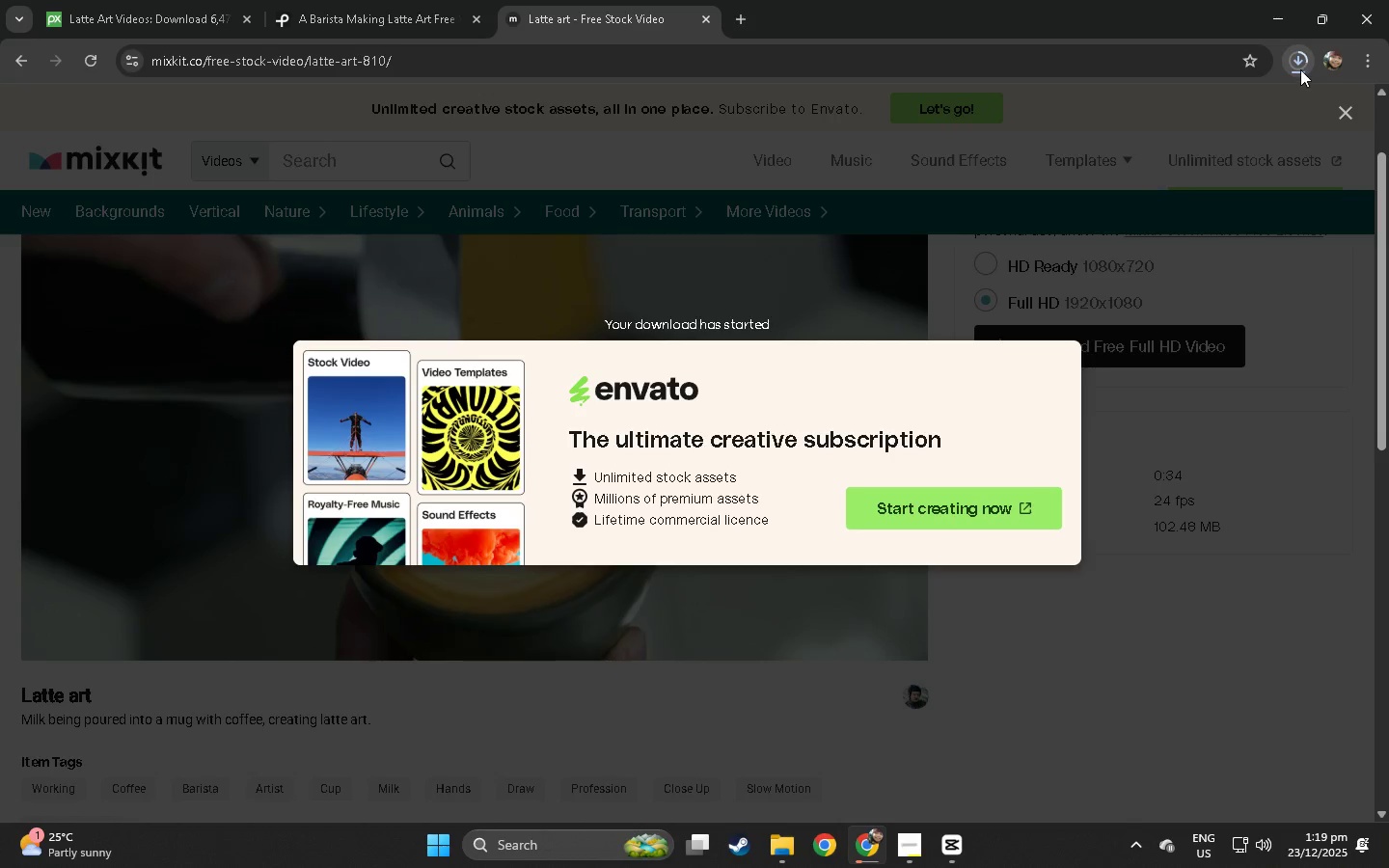 
left_click([1300, 69])
 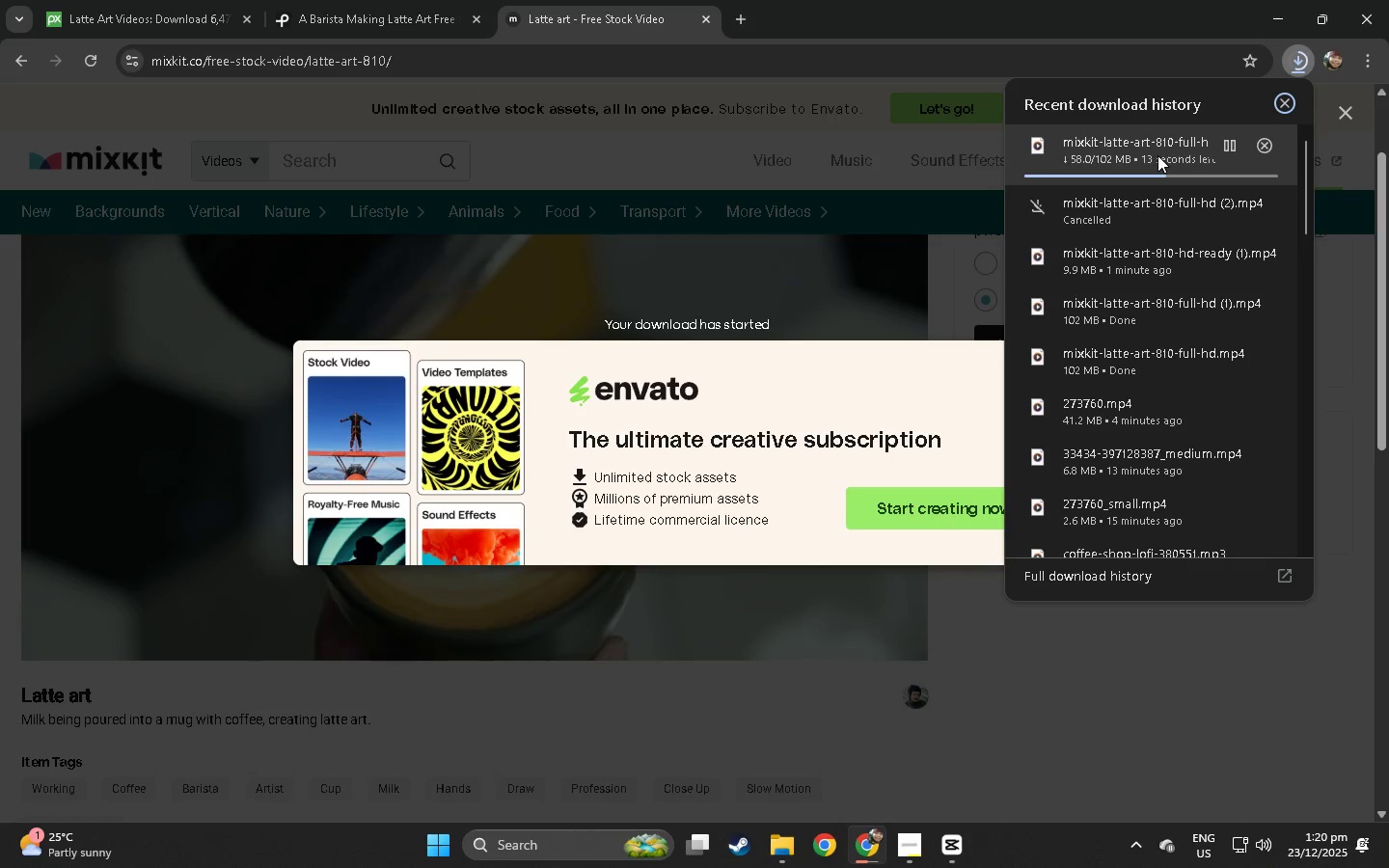 
wait(12.05)
 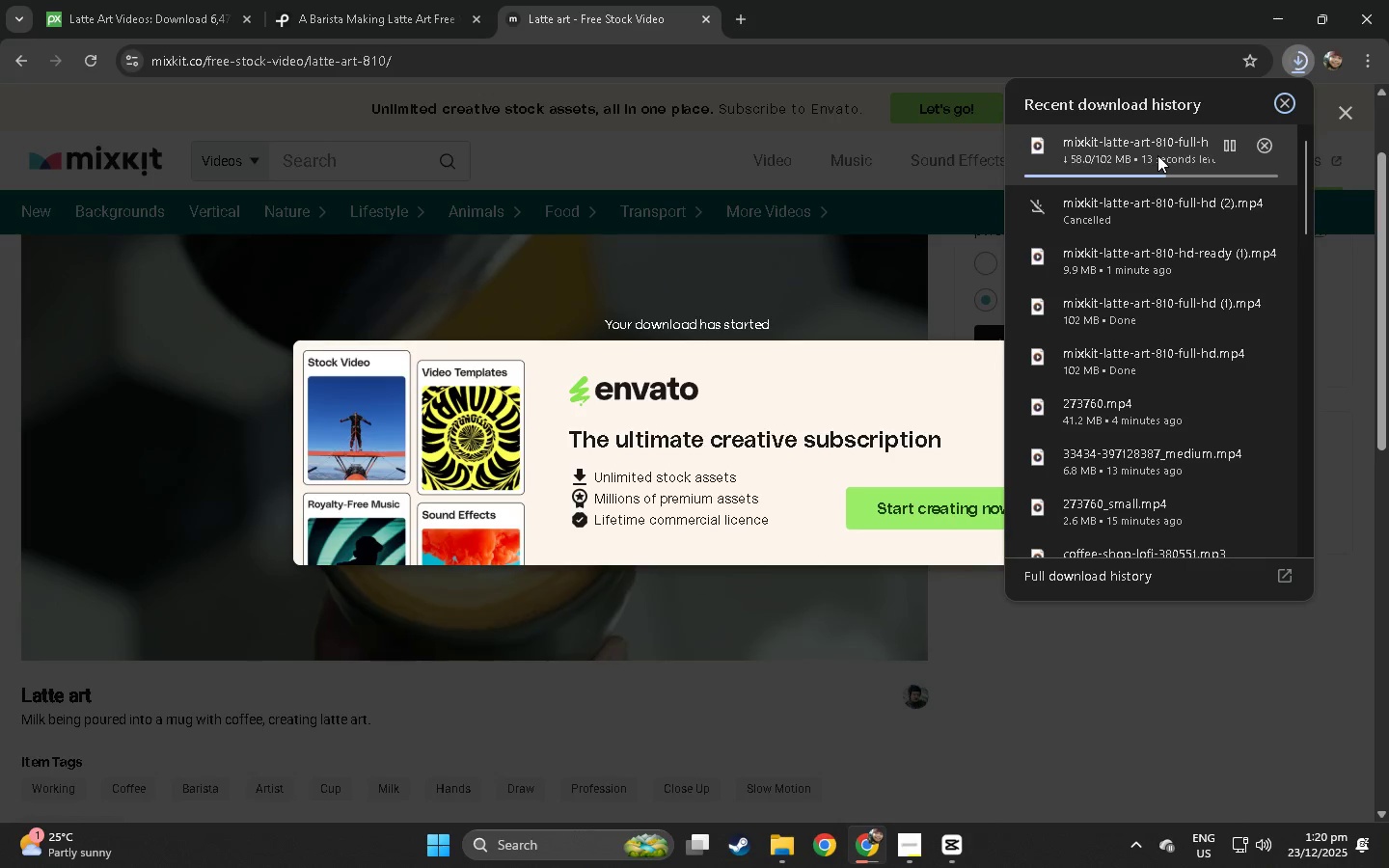 
left_click([863, 312])
 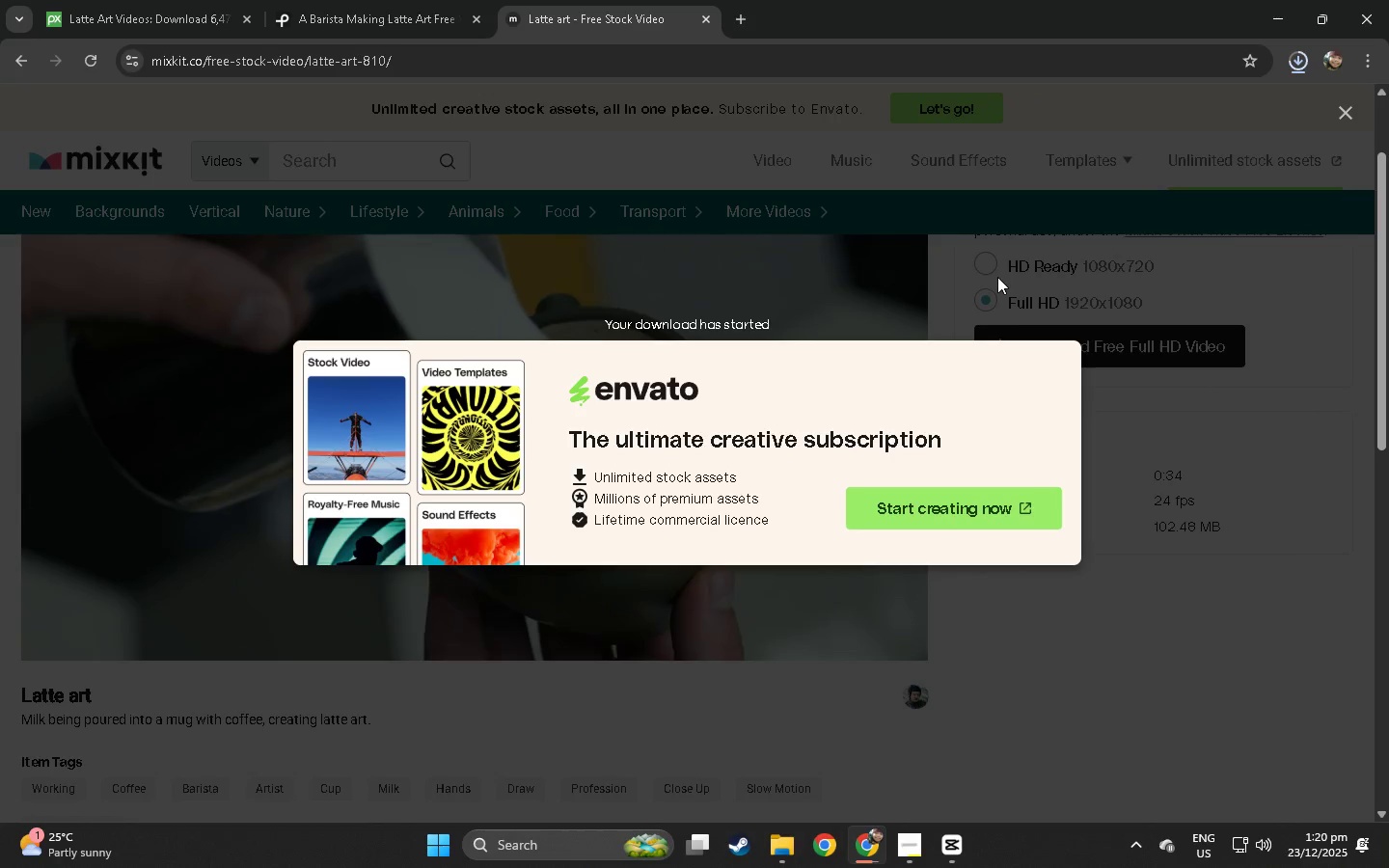 
left_click([997, 277])
 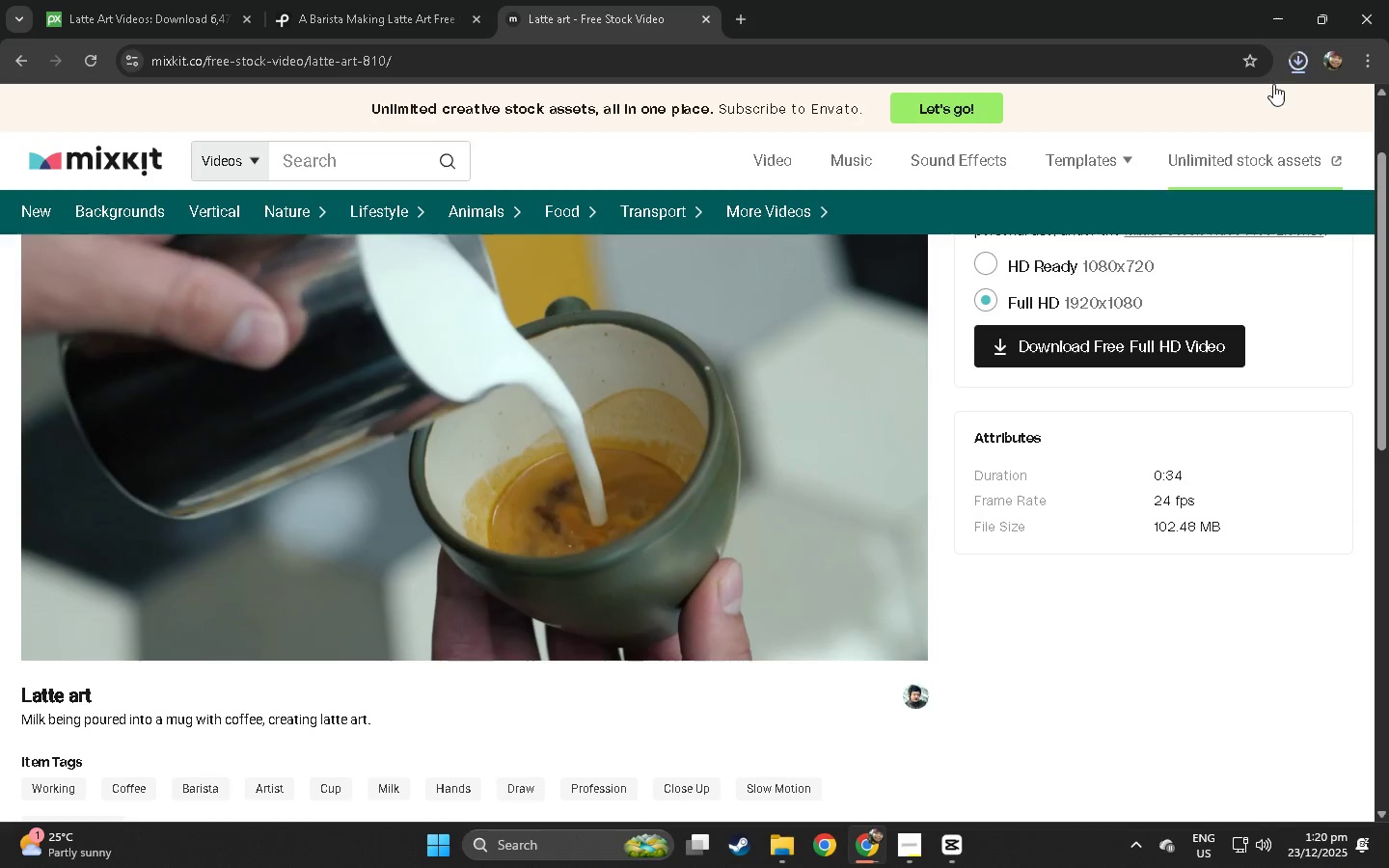 
left_click([1292, 68])
 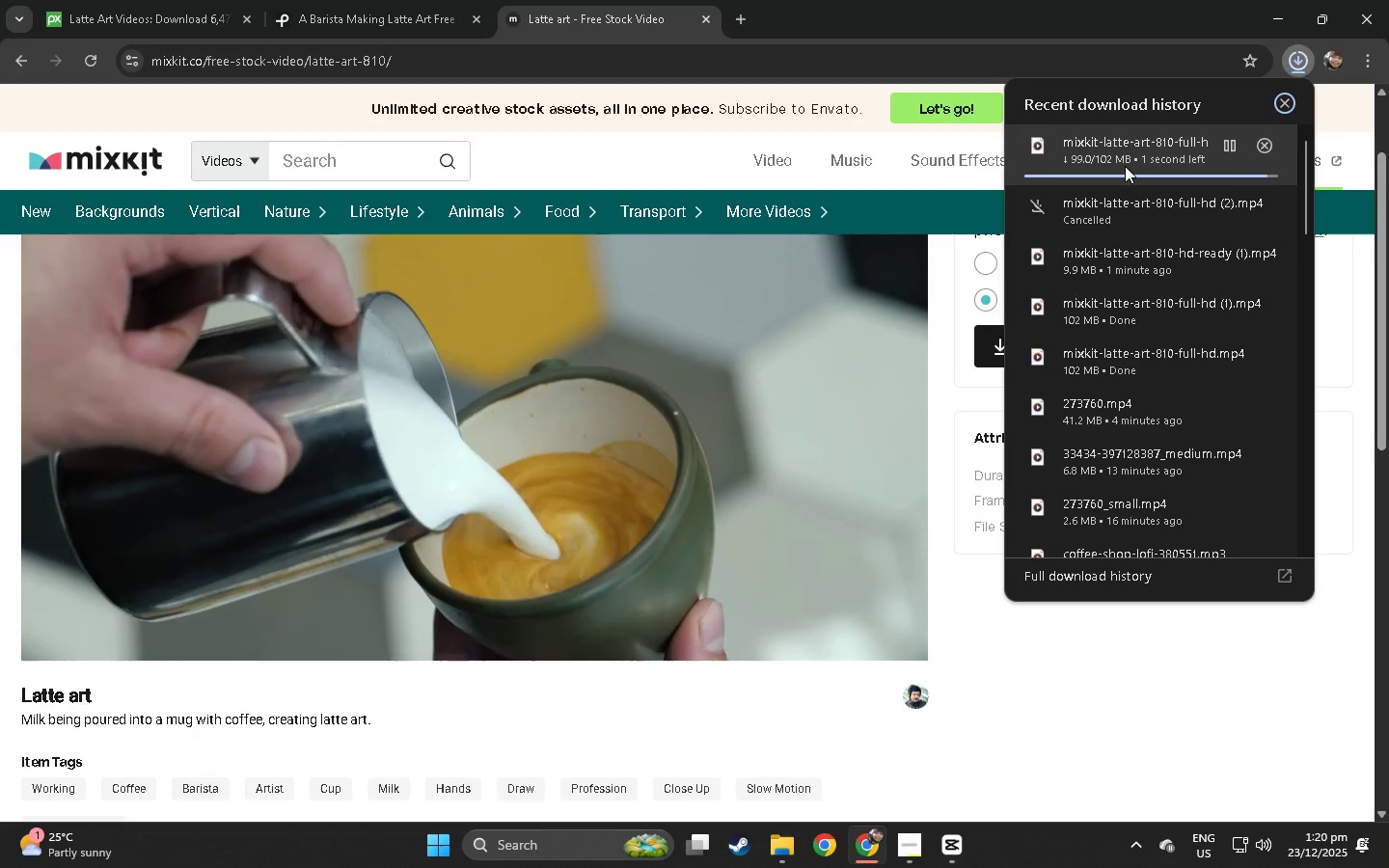 
wait(6.91)
 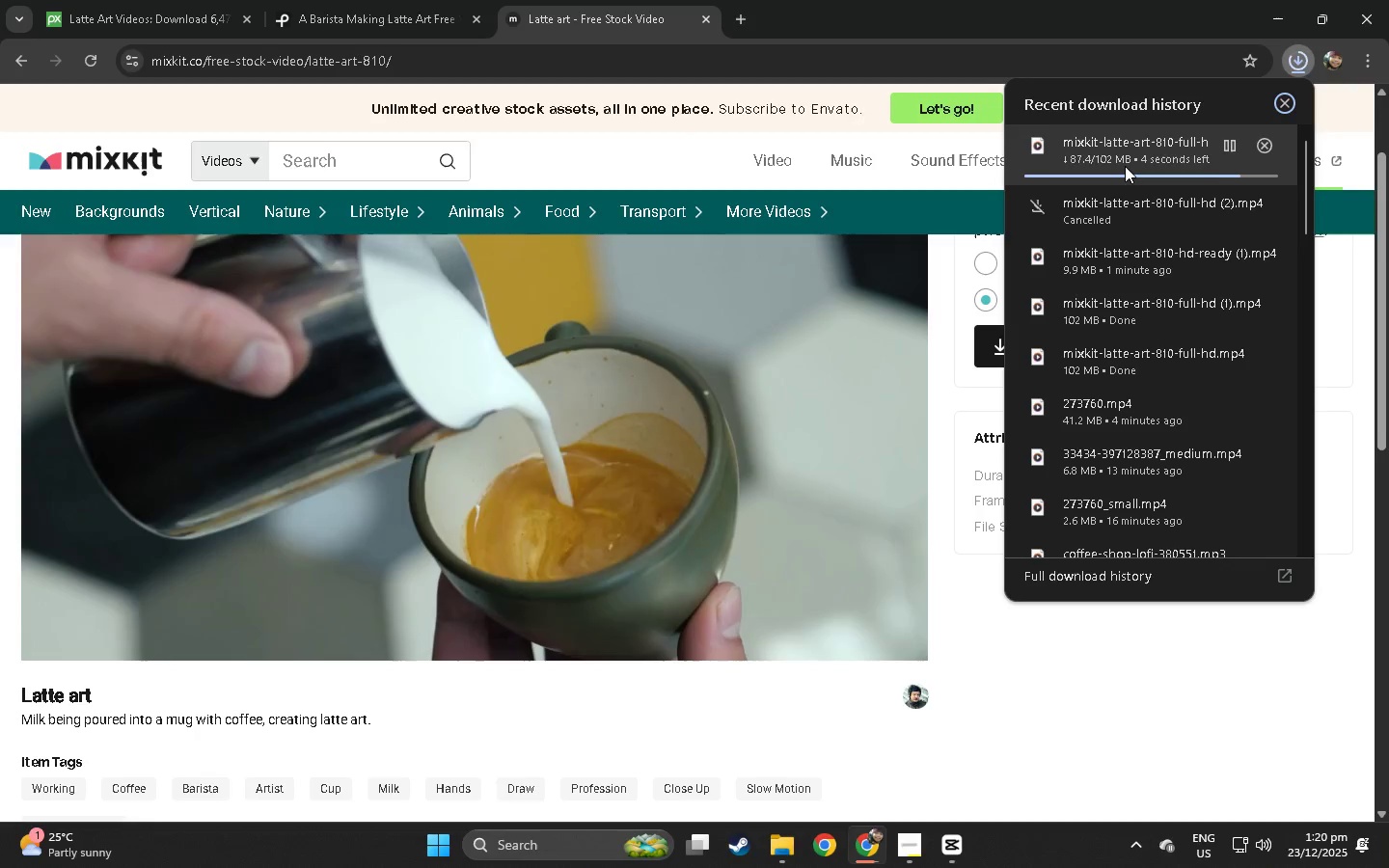 
left_click_drag(start_coordinate=[1132, 155], to_coordinate=[460, 386])
 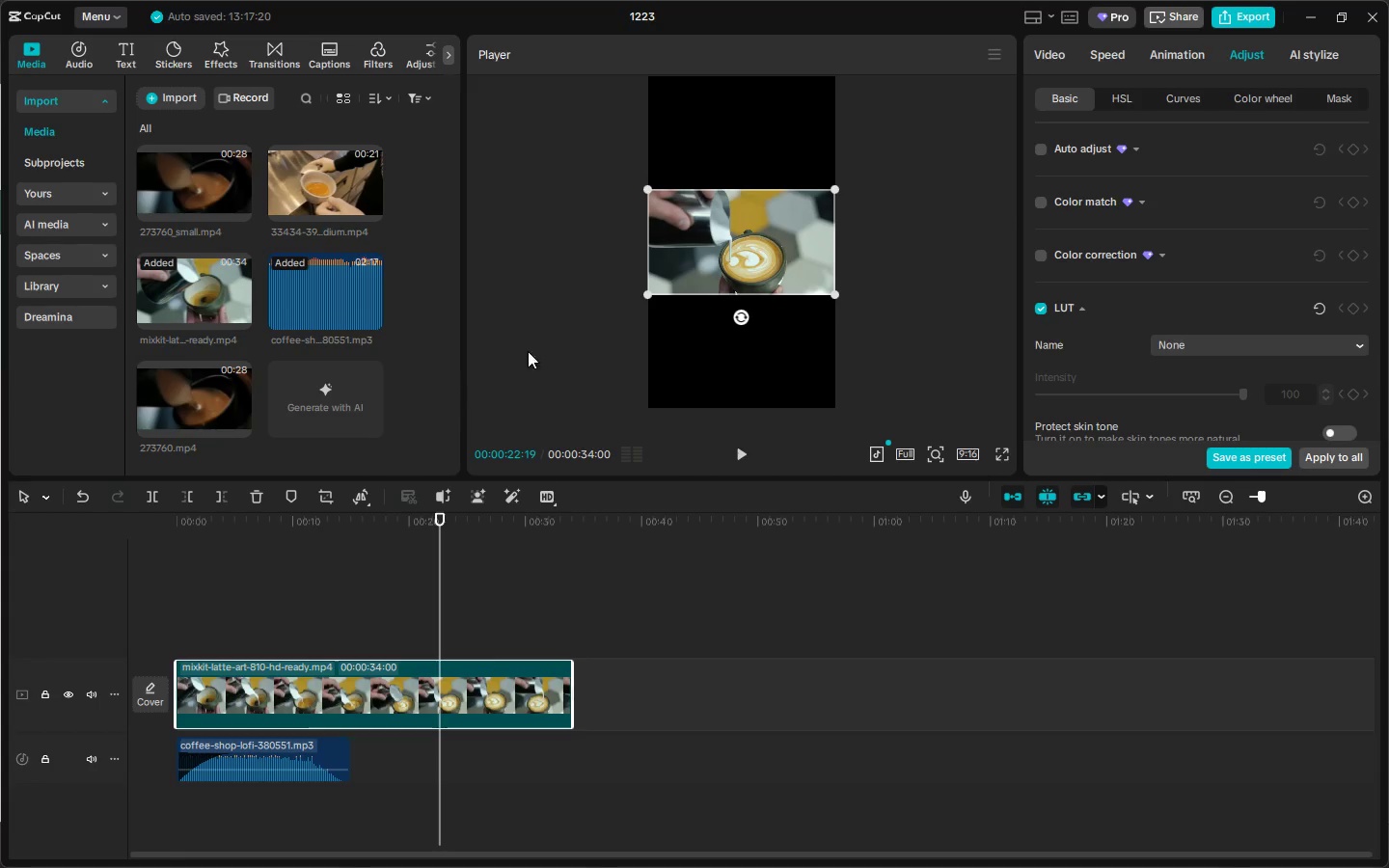 
key(Alt+Tab)
 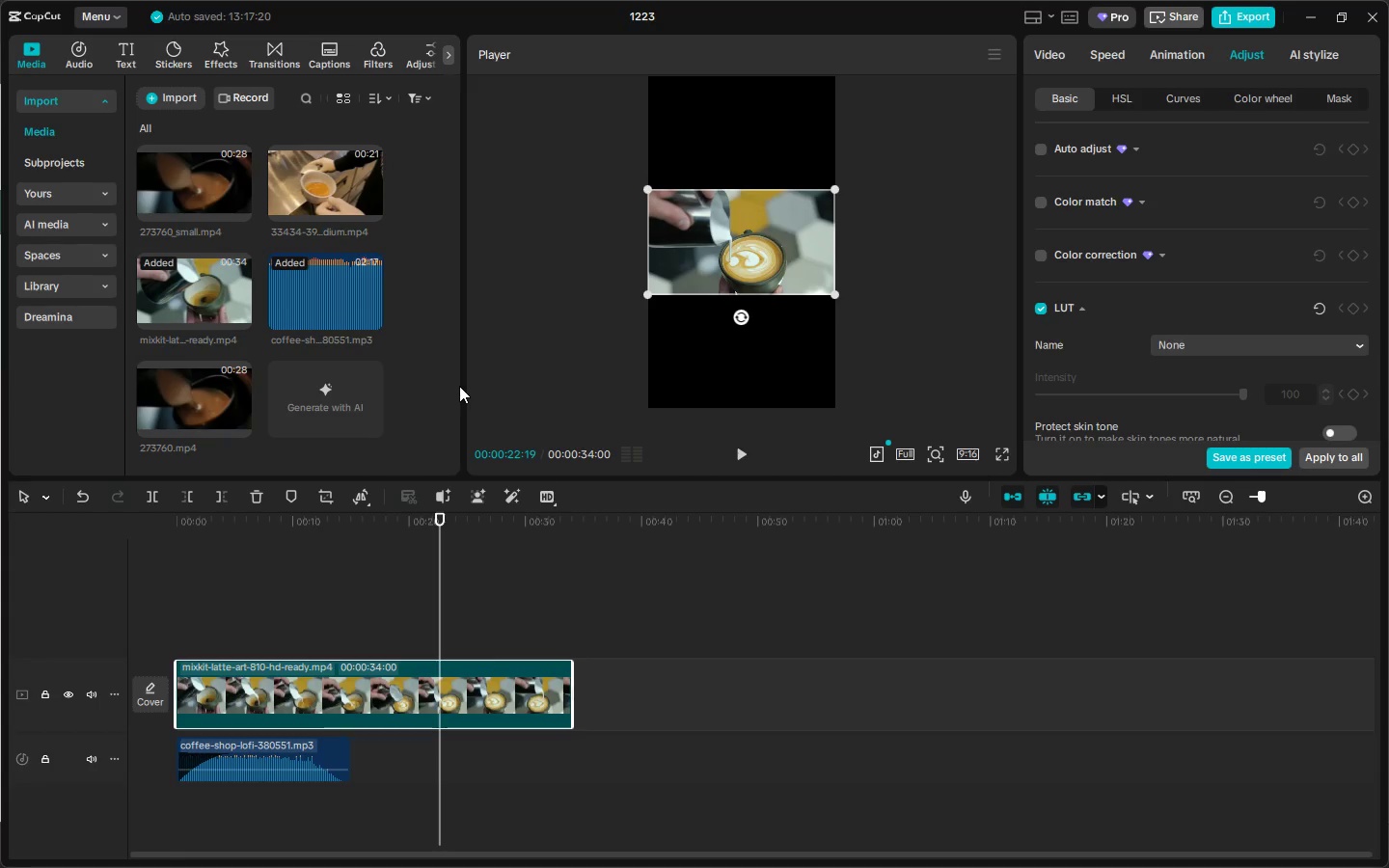 
key(Alt+AltLeft)
 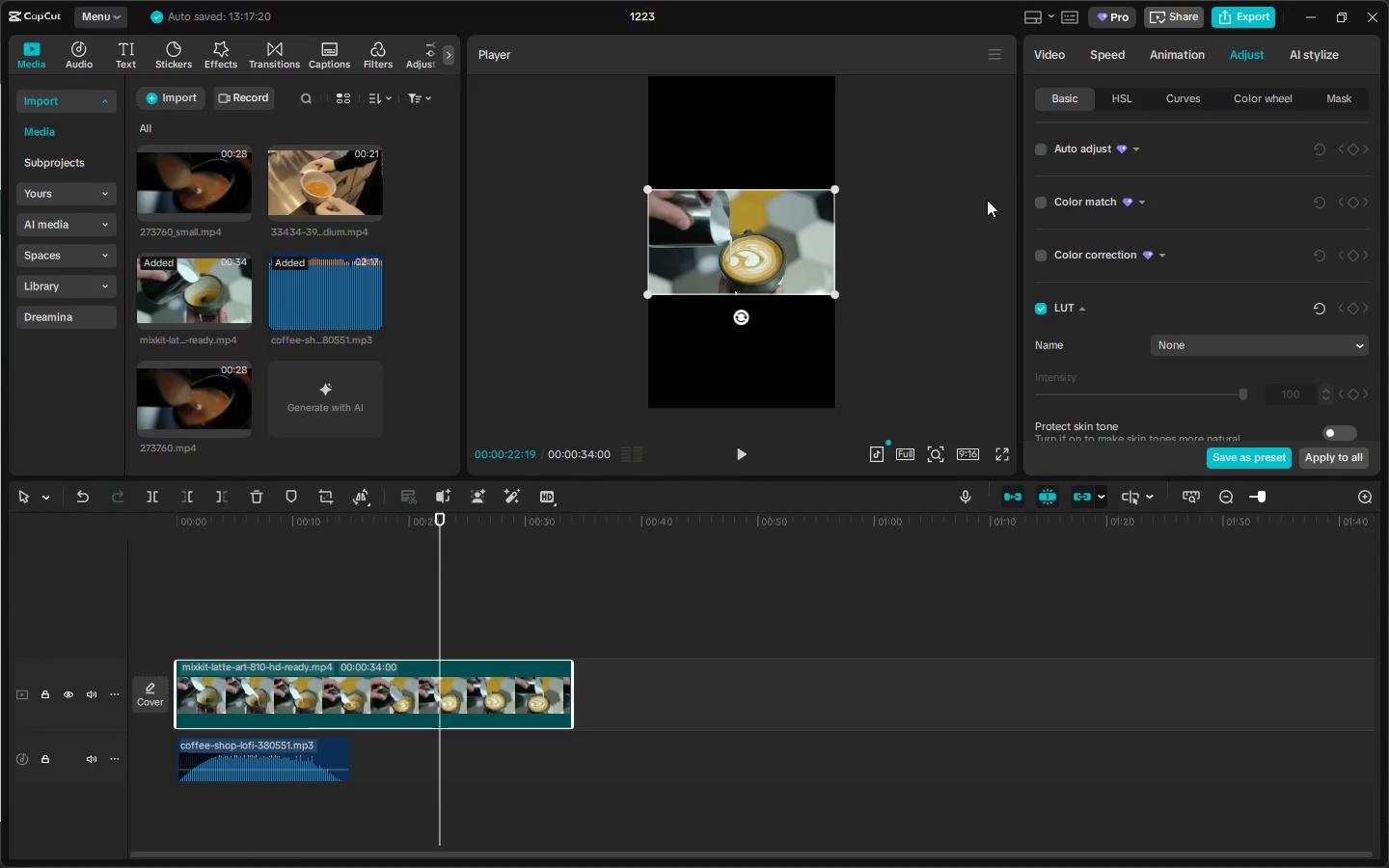 
key(Alt+Tab)
 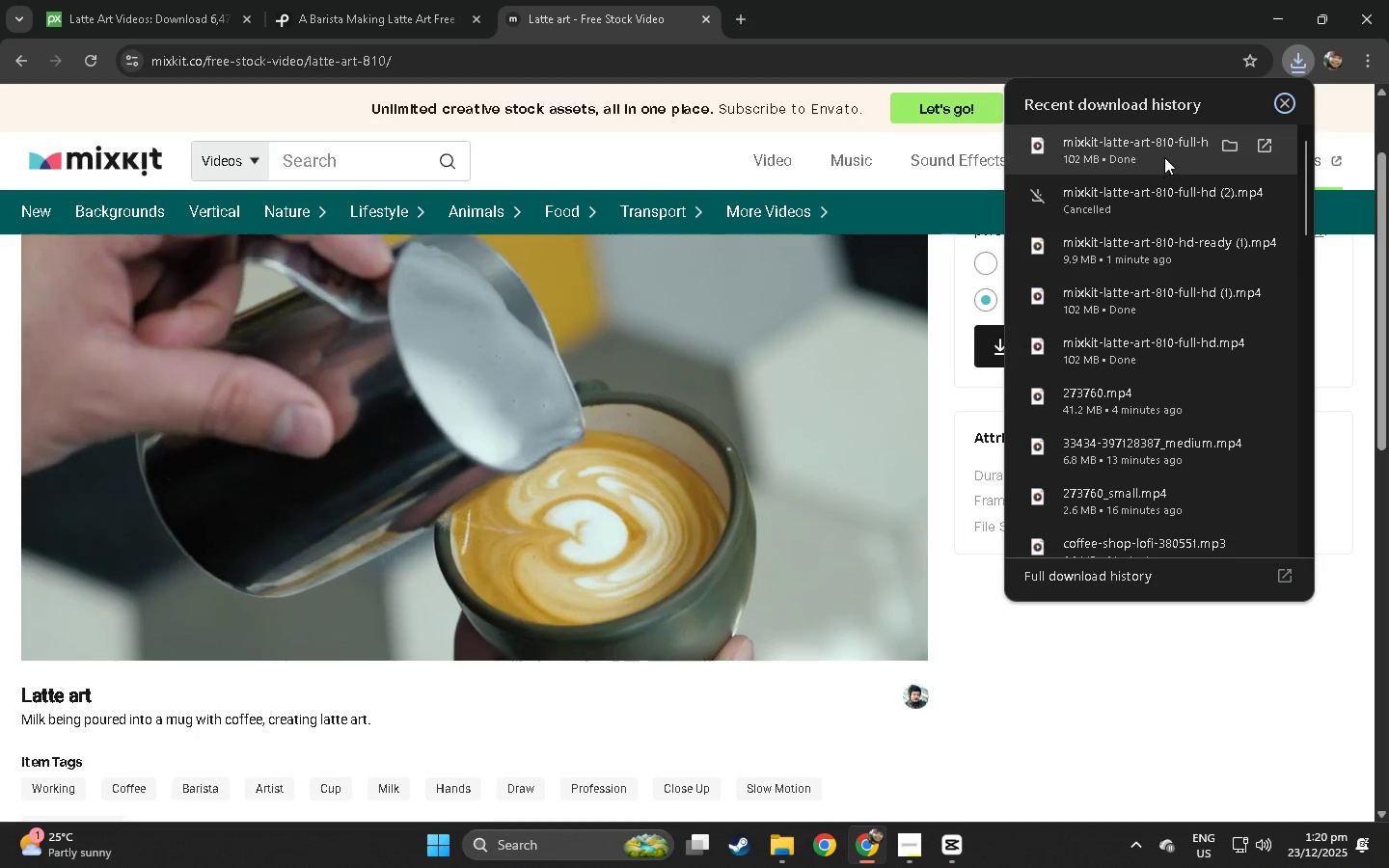 
left_click_drag(start_coordinate=[1164, 157], to_coordinate=[387, 420])
 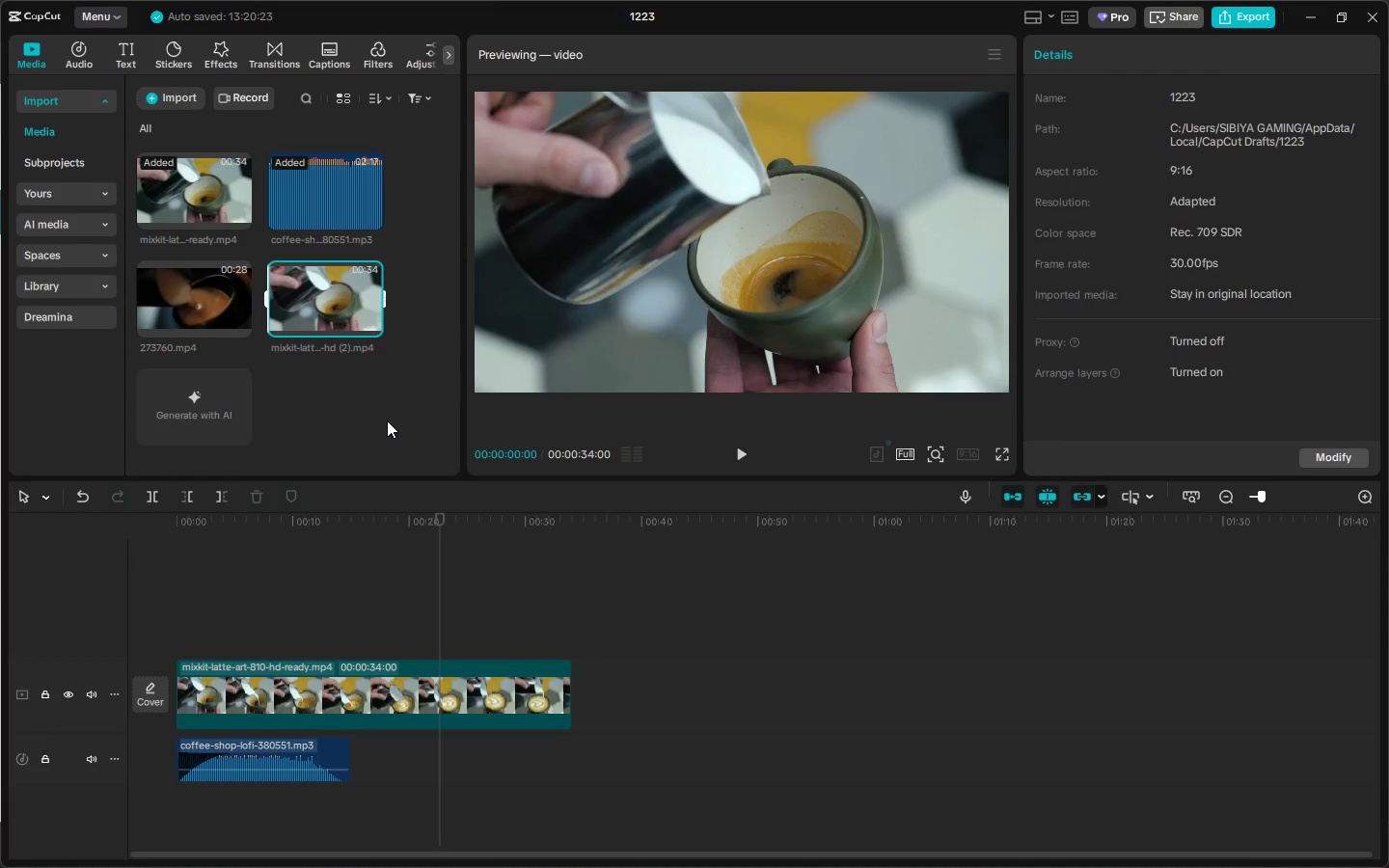 
key(Alt+AltLeft)
 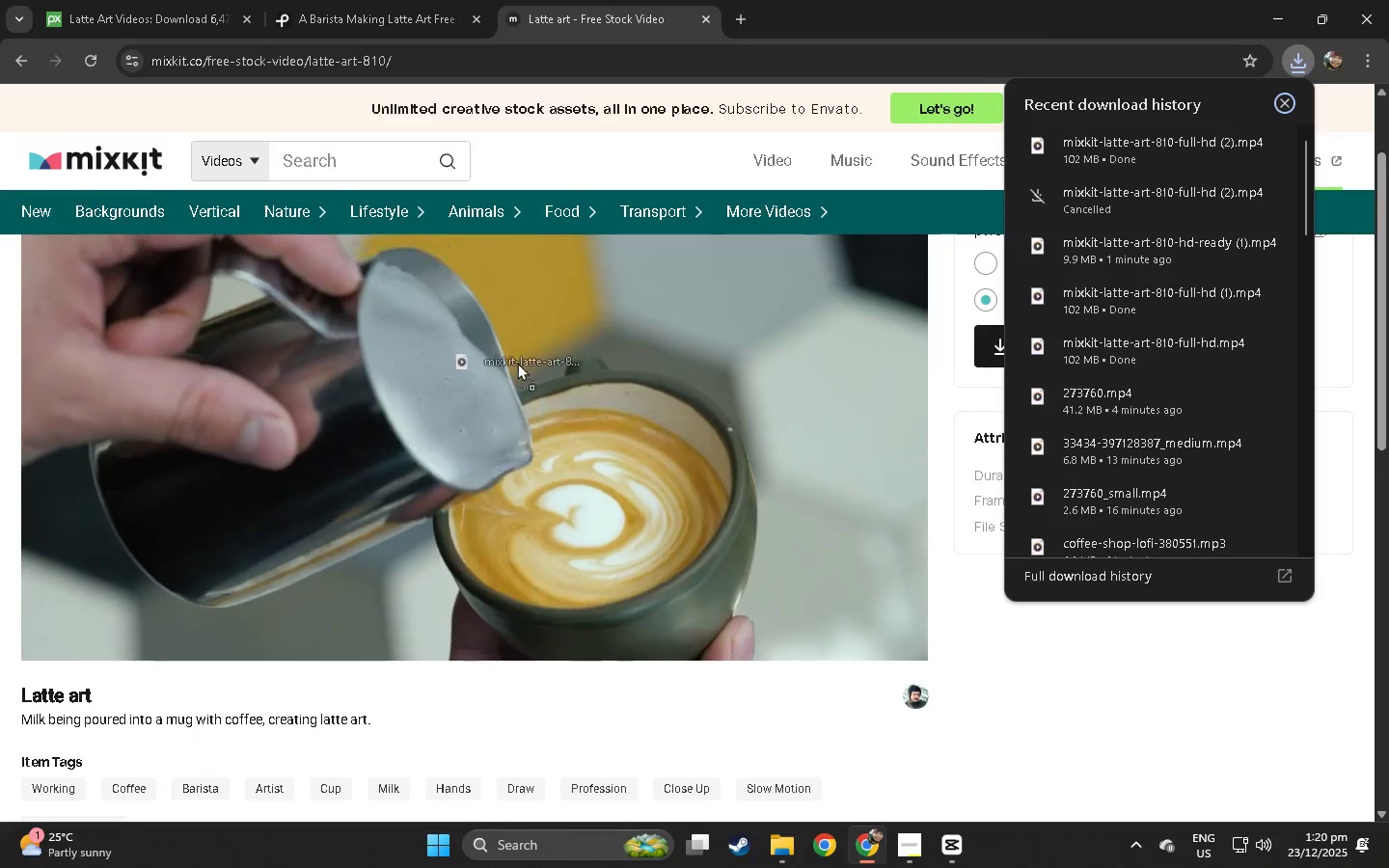 
key(Alt+Tab)
 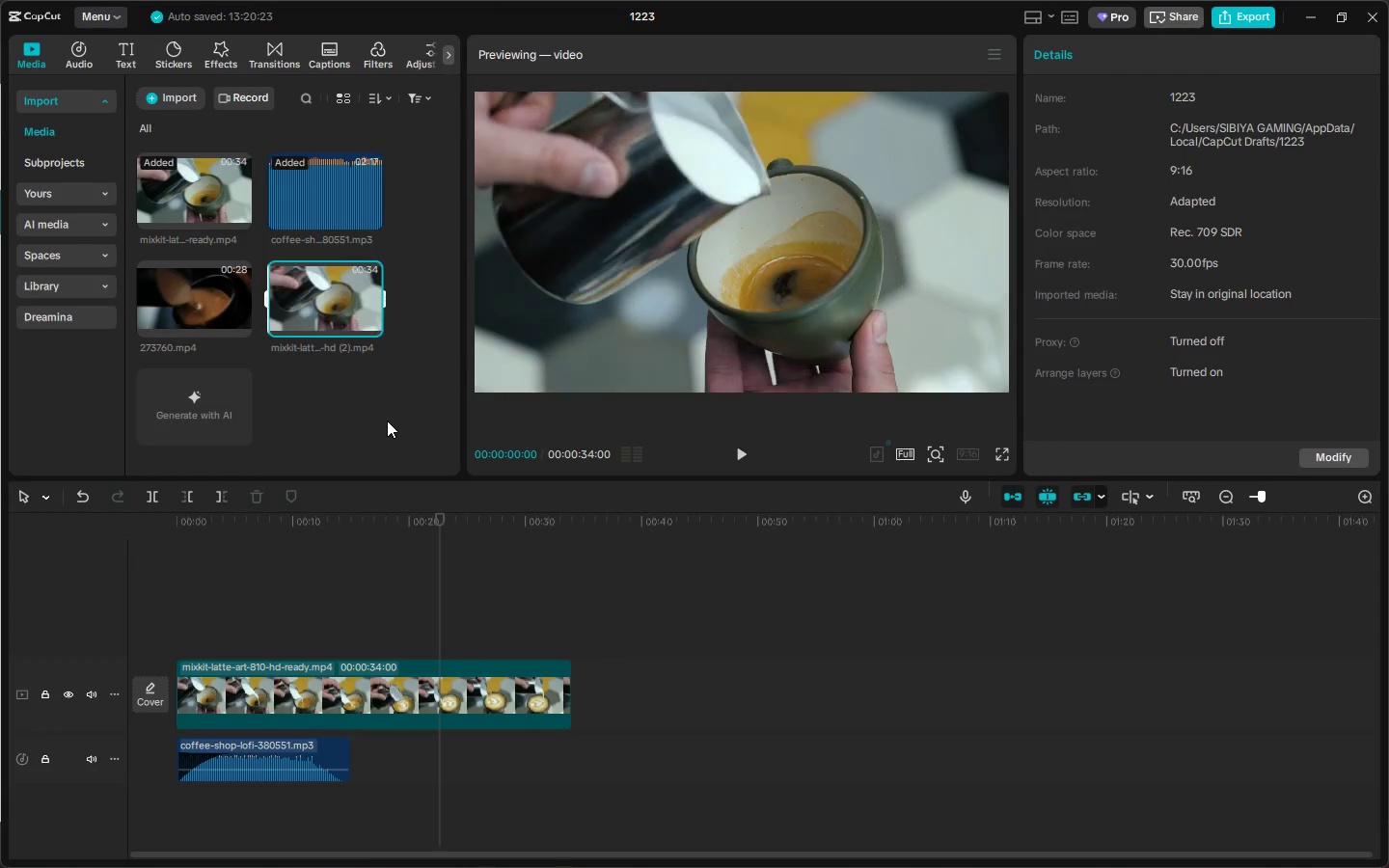 
scroll: coordinate [387, 420], scroll_direction: down, amount: 2.0
 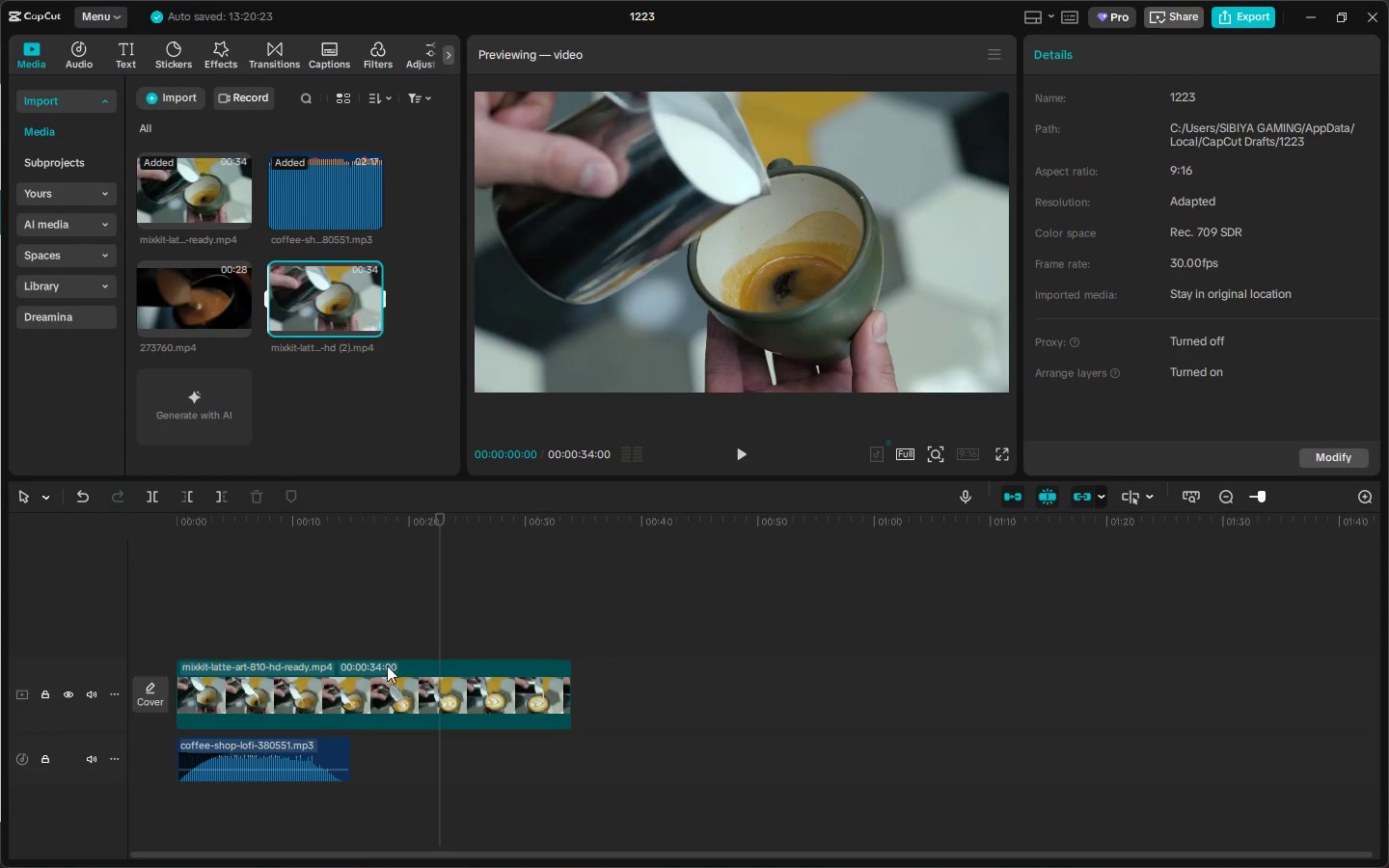 
left_click([376, 672])
 